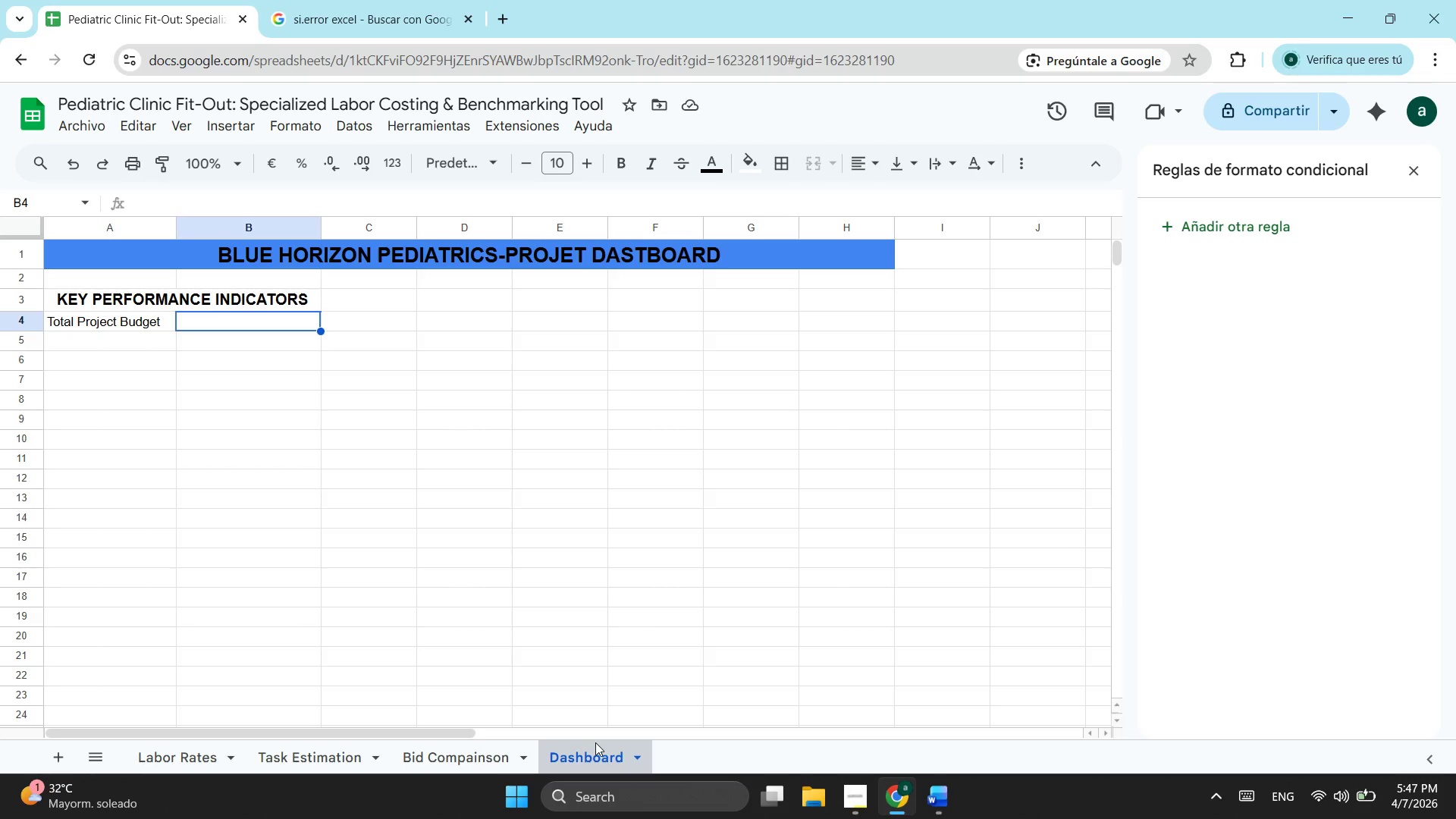 
wait(26.92)
 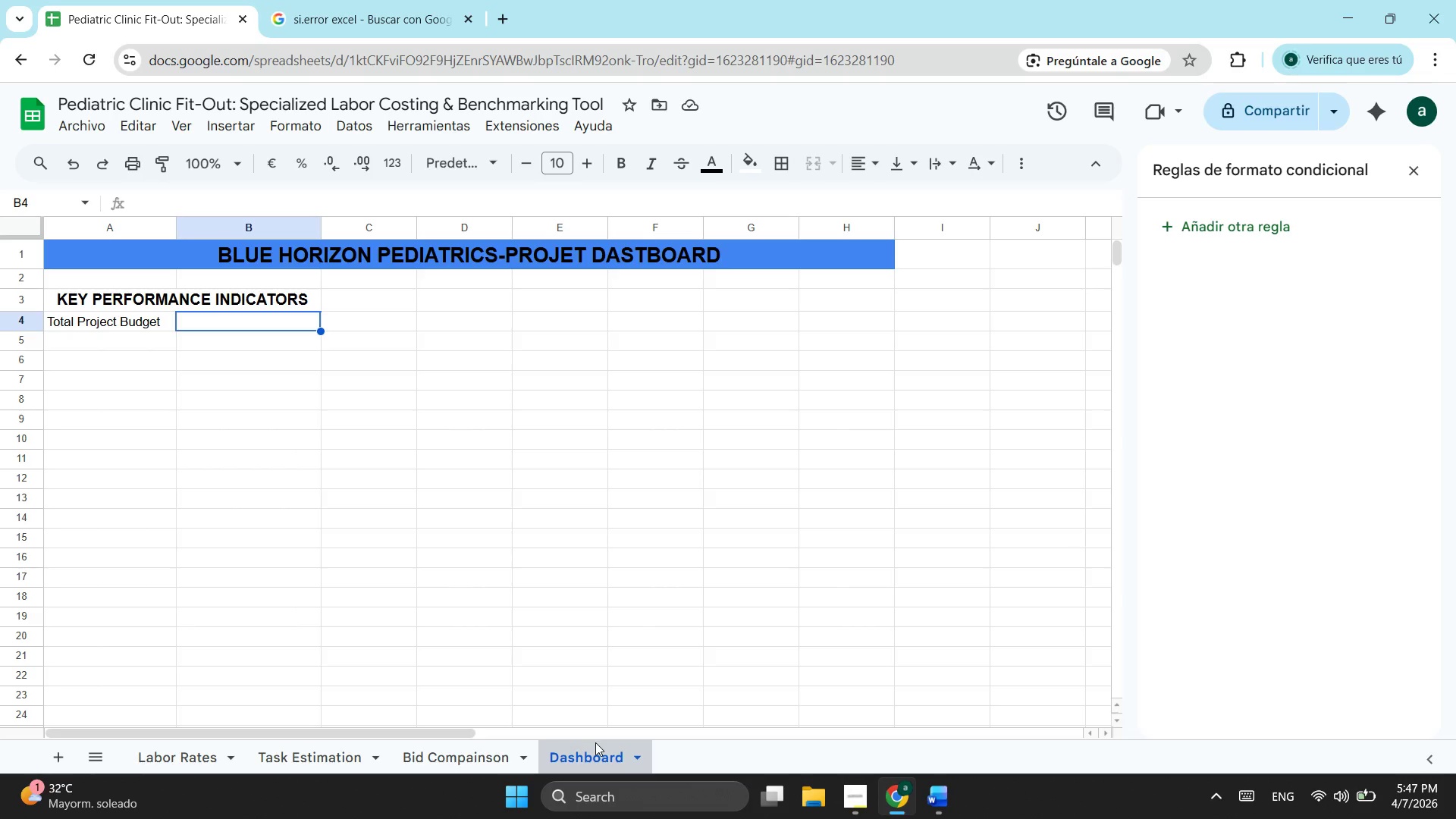 
key(Equal)
 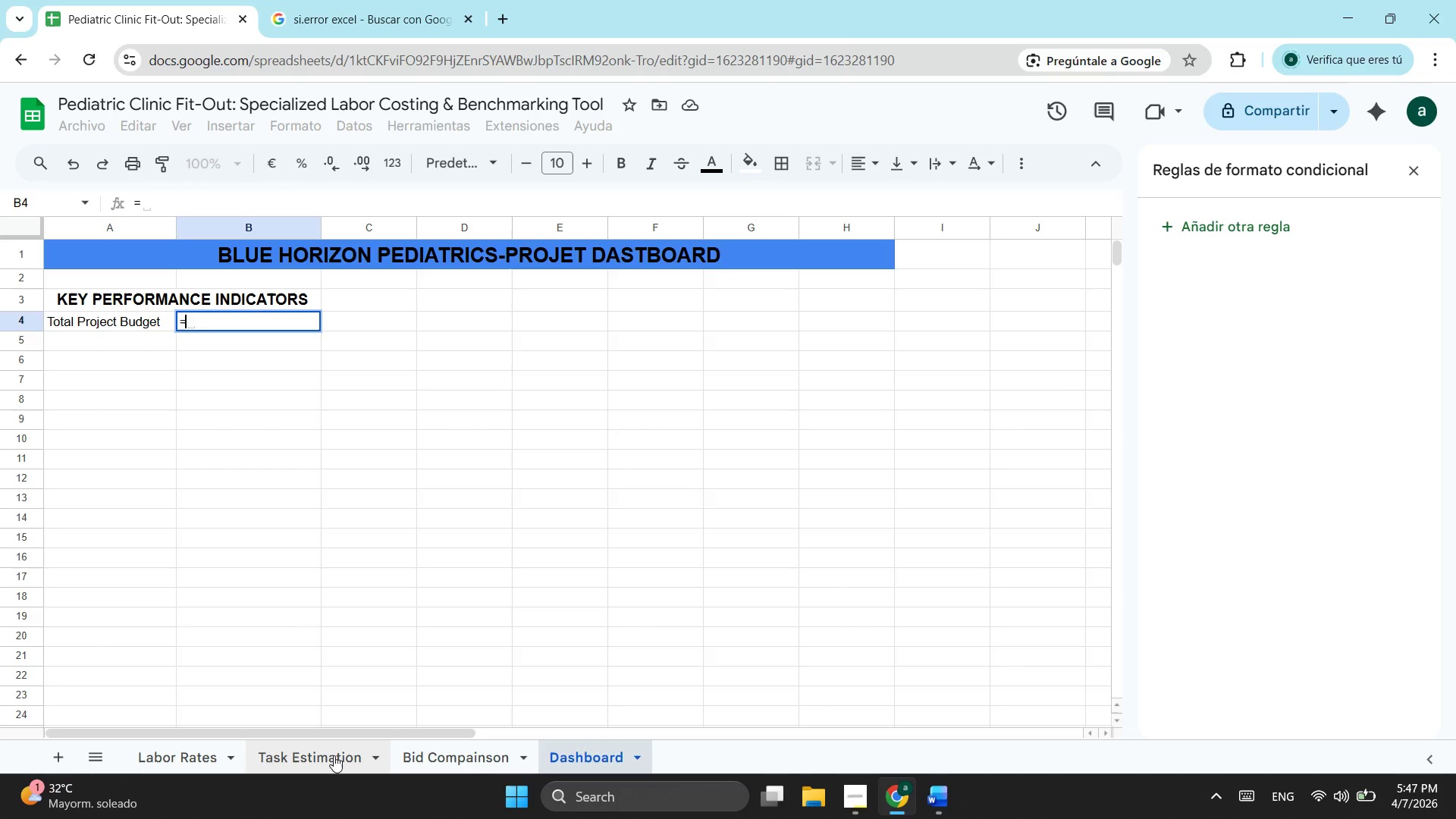 
left_click([334, 755])
 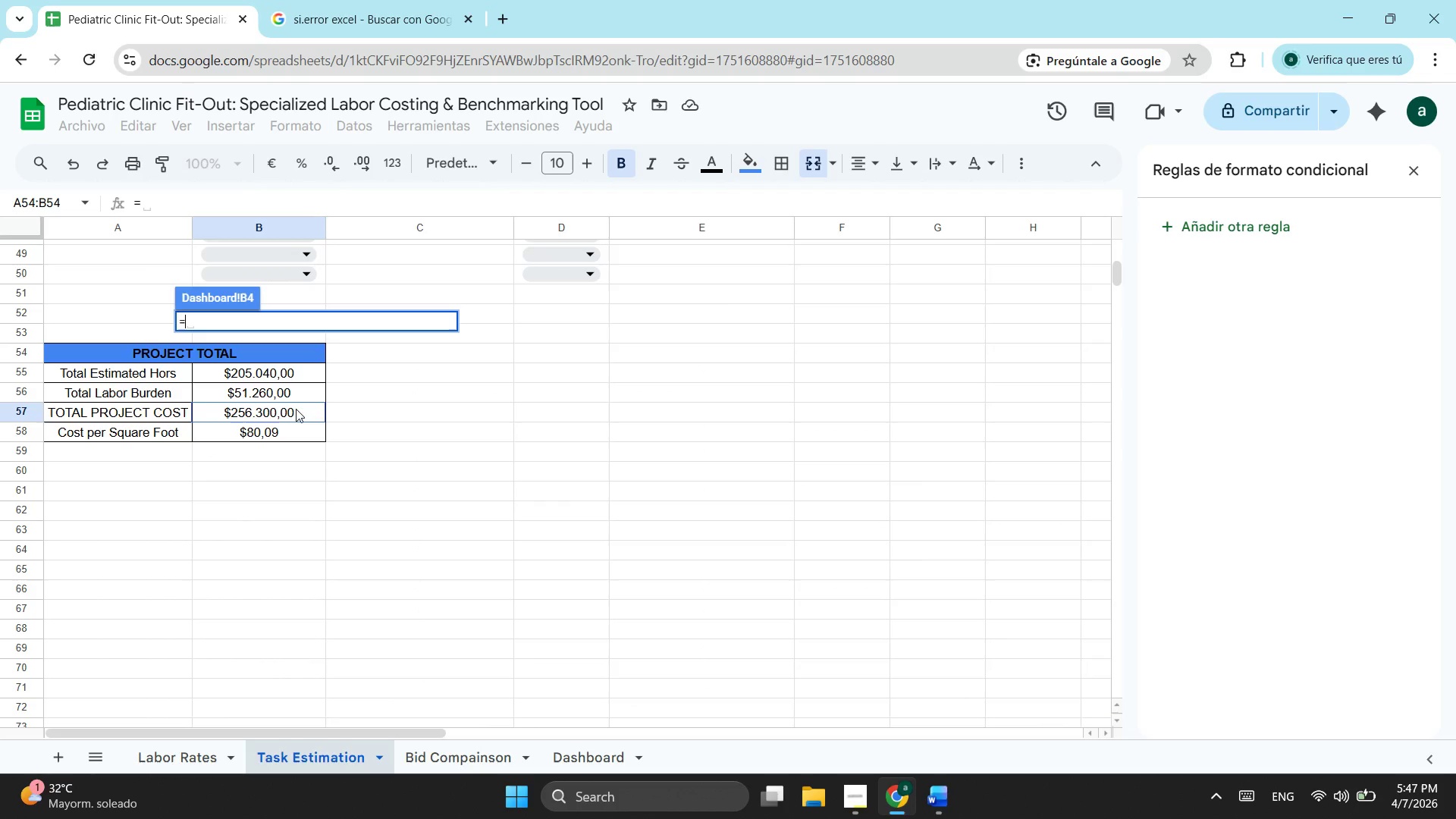 
left_click([288, 409])
 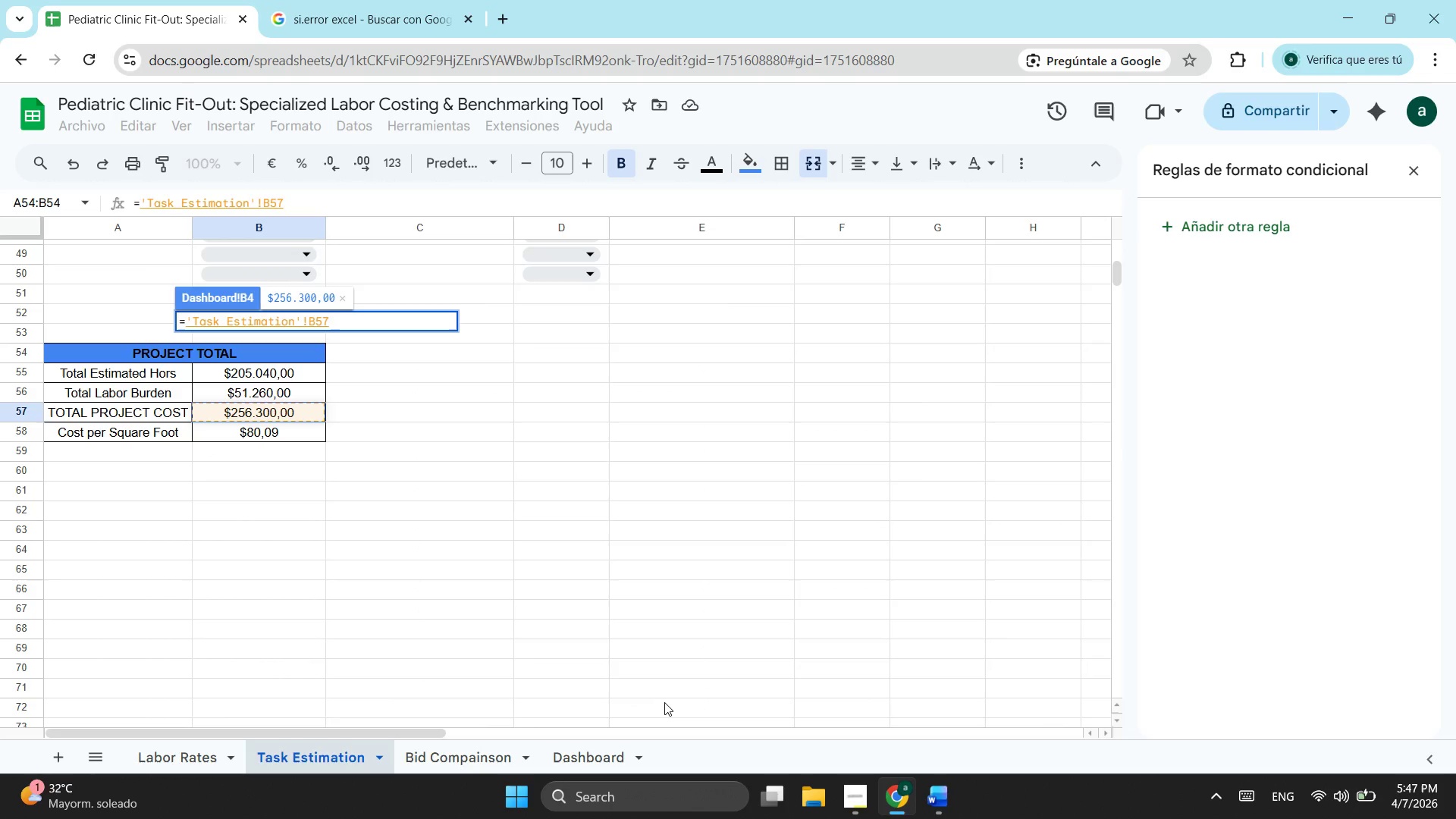 
key(Enter)
 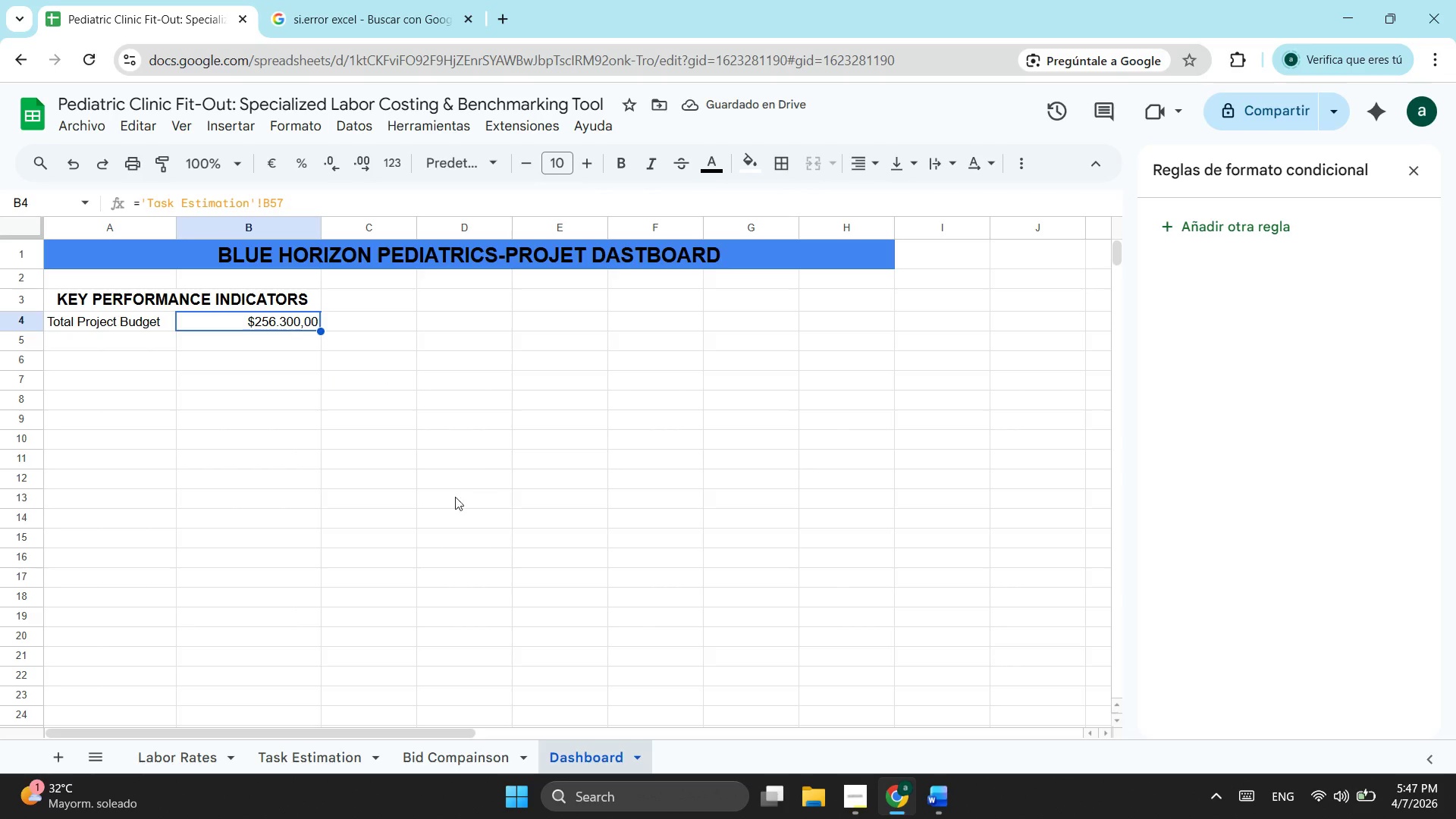 
wait(6.73)
 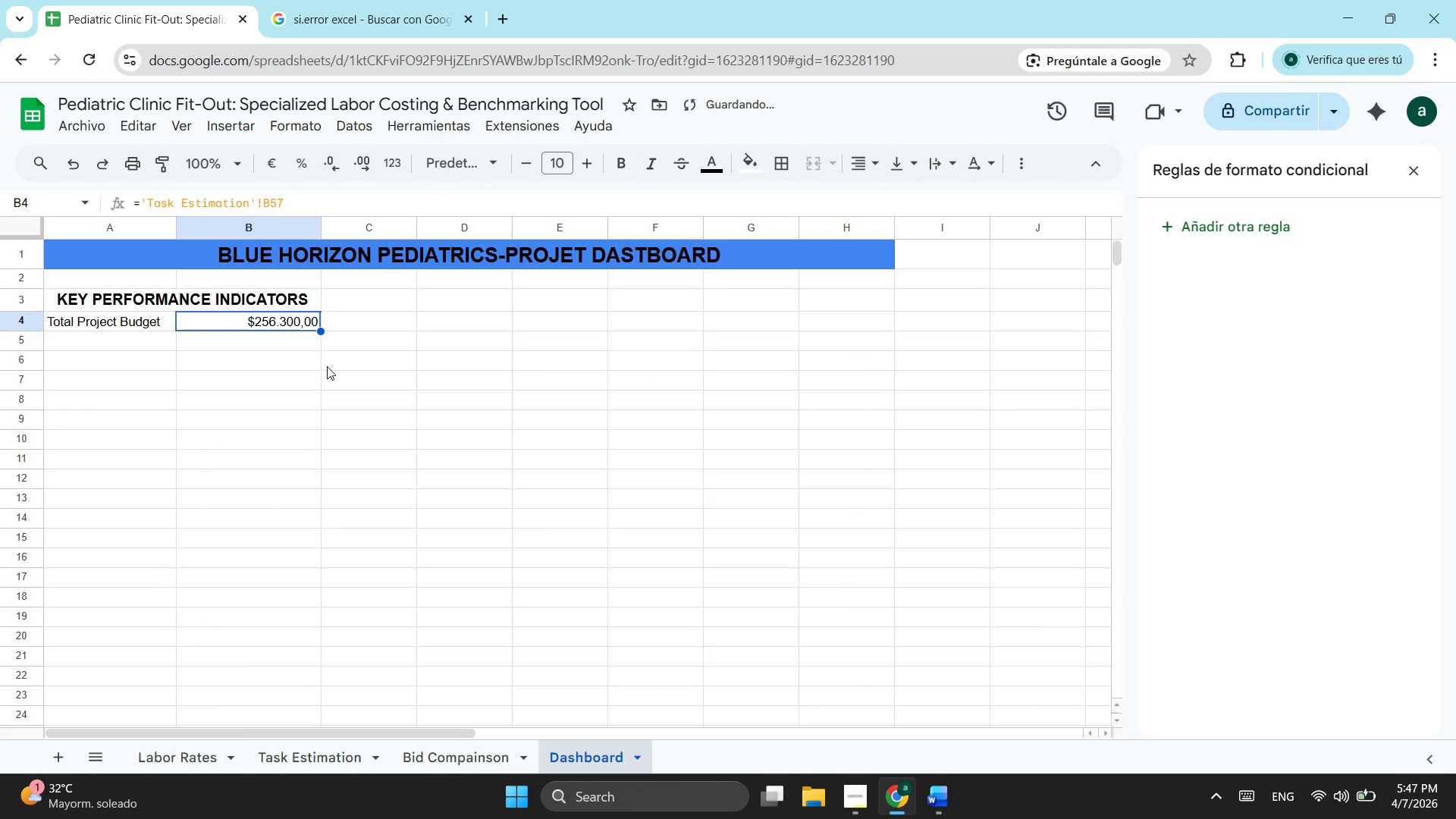 
left_click([310, 749])
 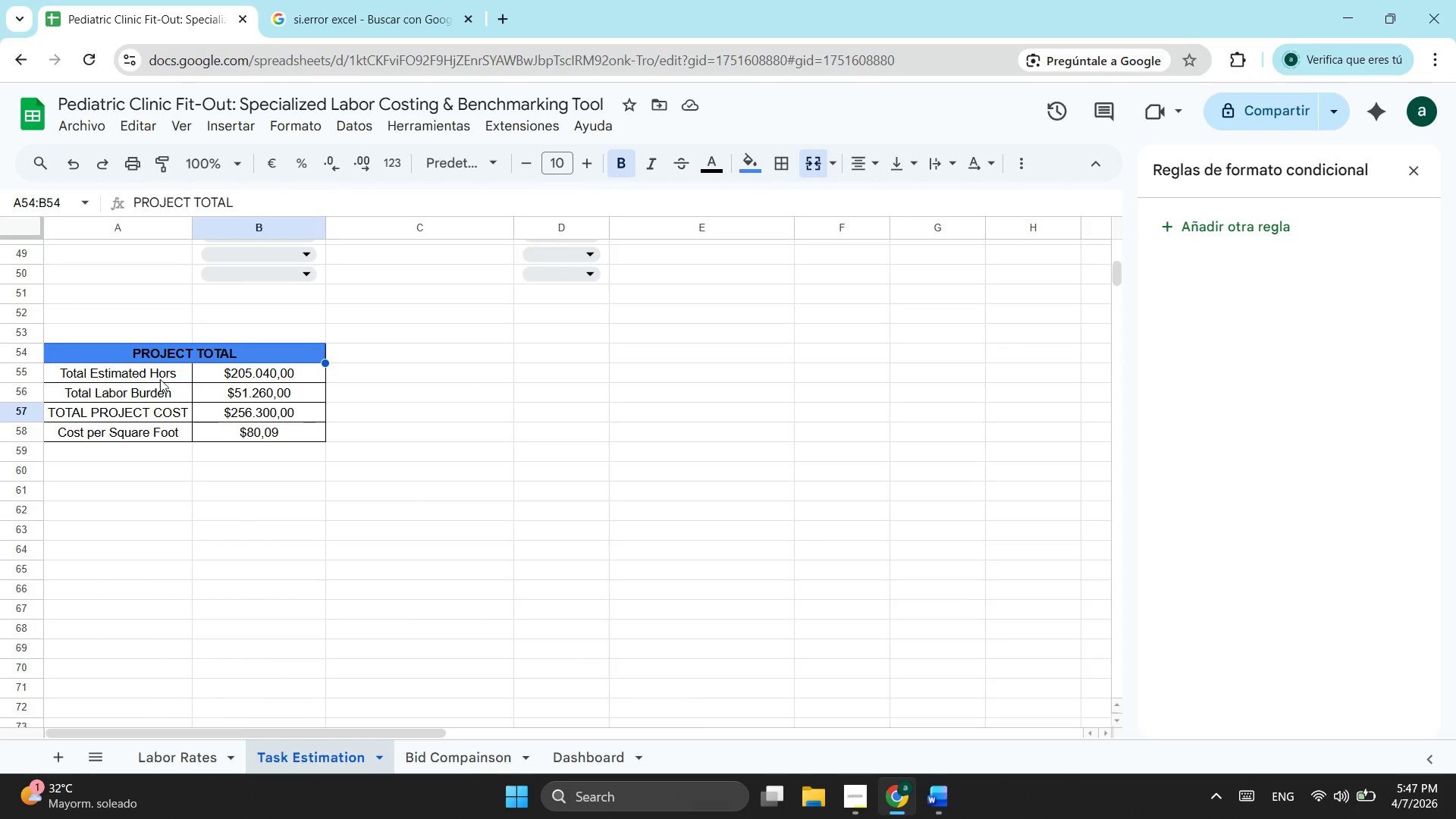 
left_click([158, 388])
 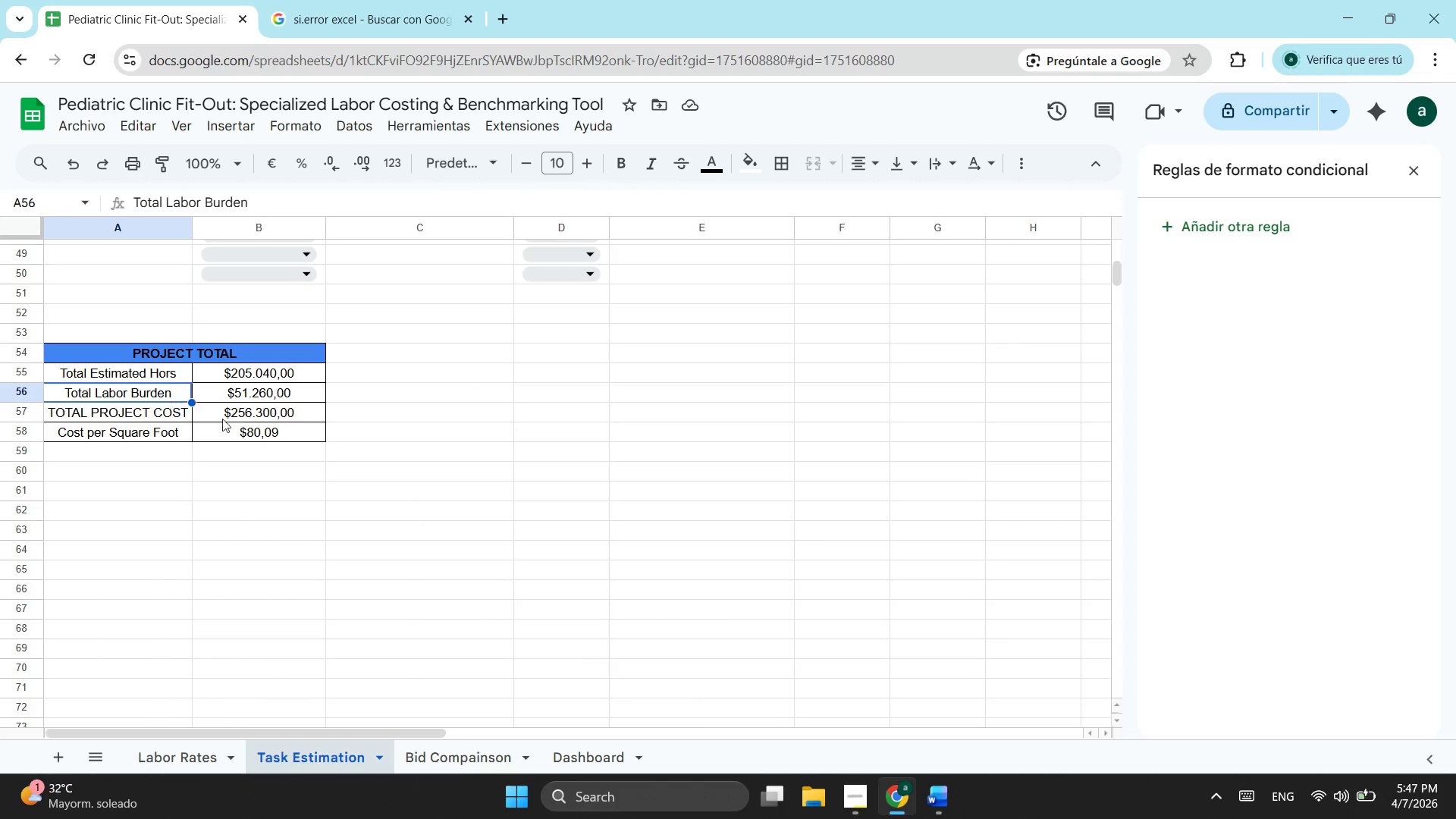 
key(Control+C)
 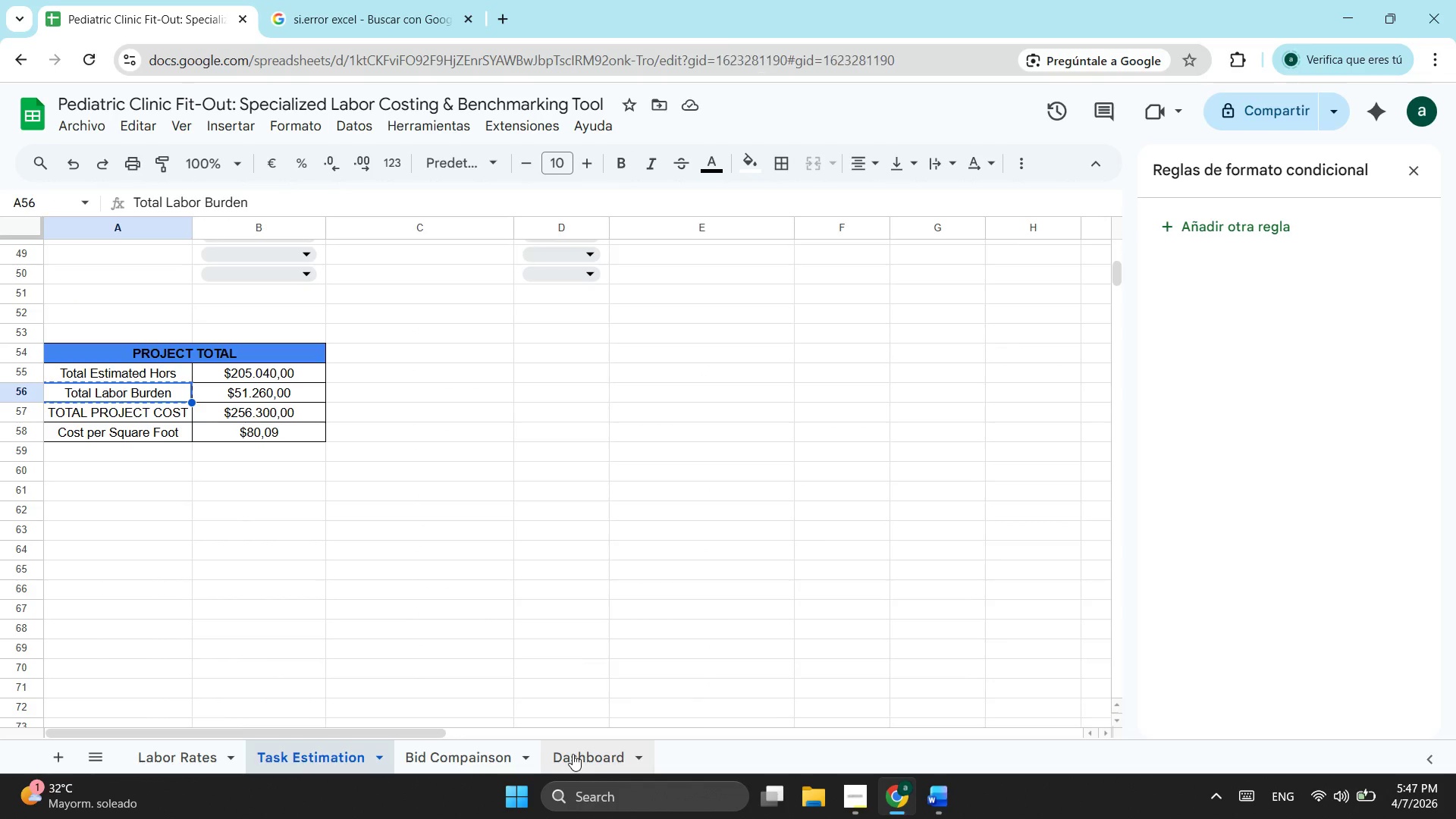 
left_click([573, 754])
 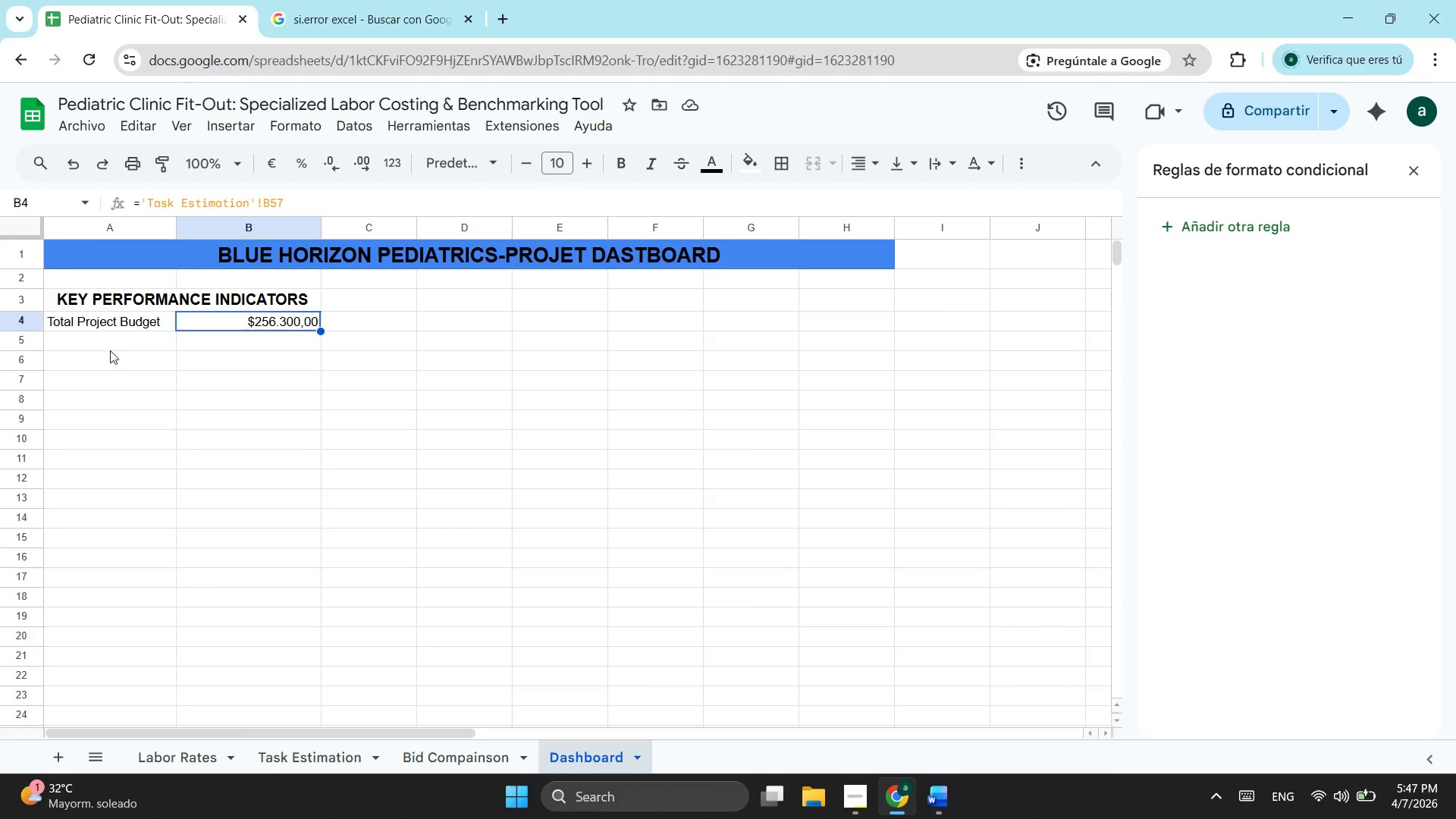 
left_click([110, 350])
 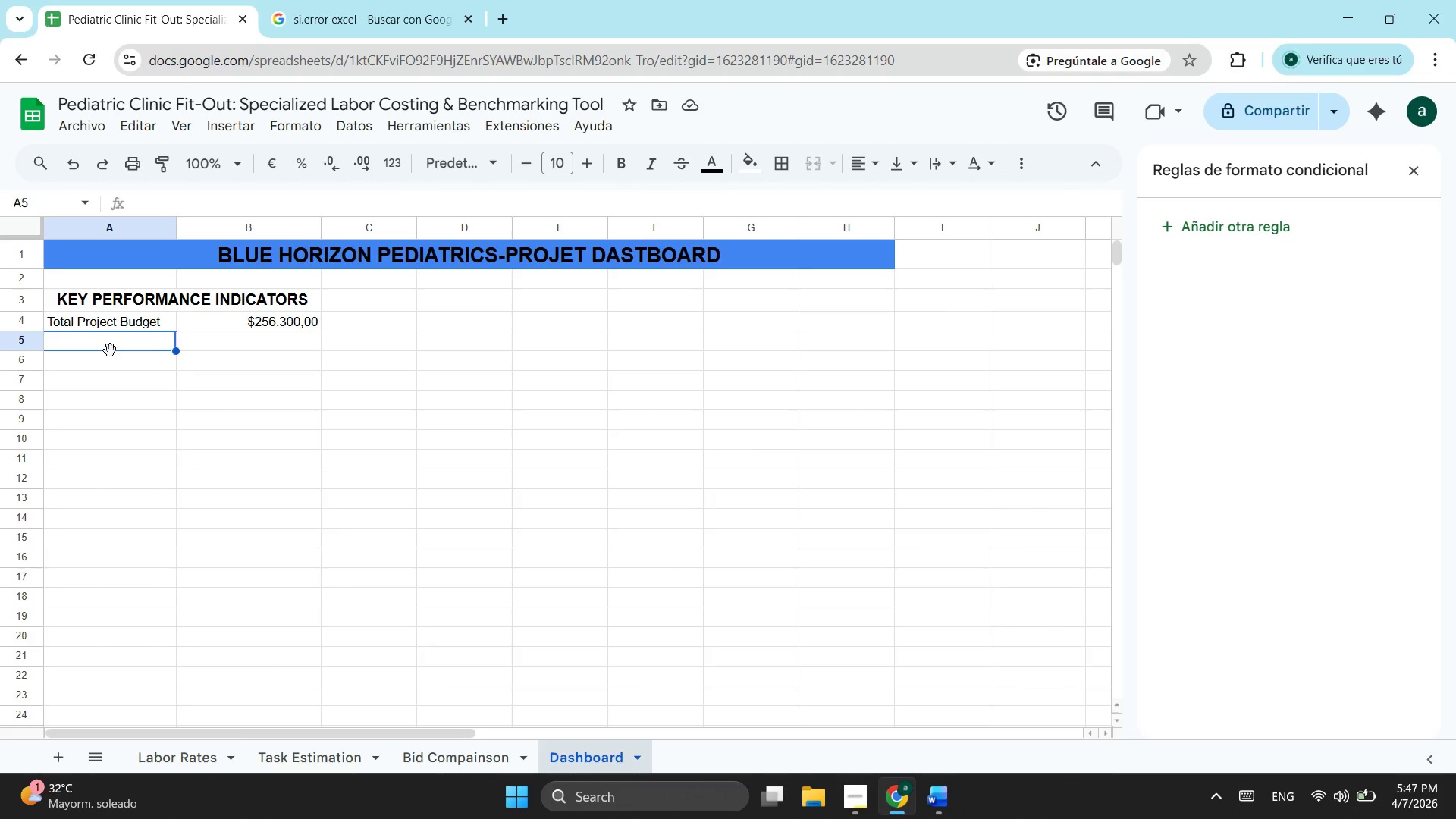 
key(Control+ControlLeft)
 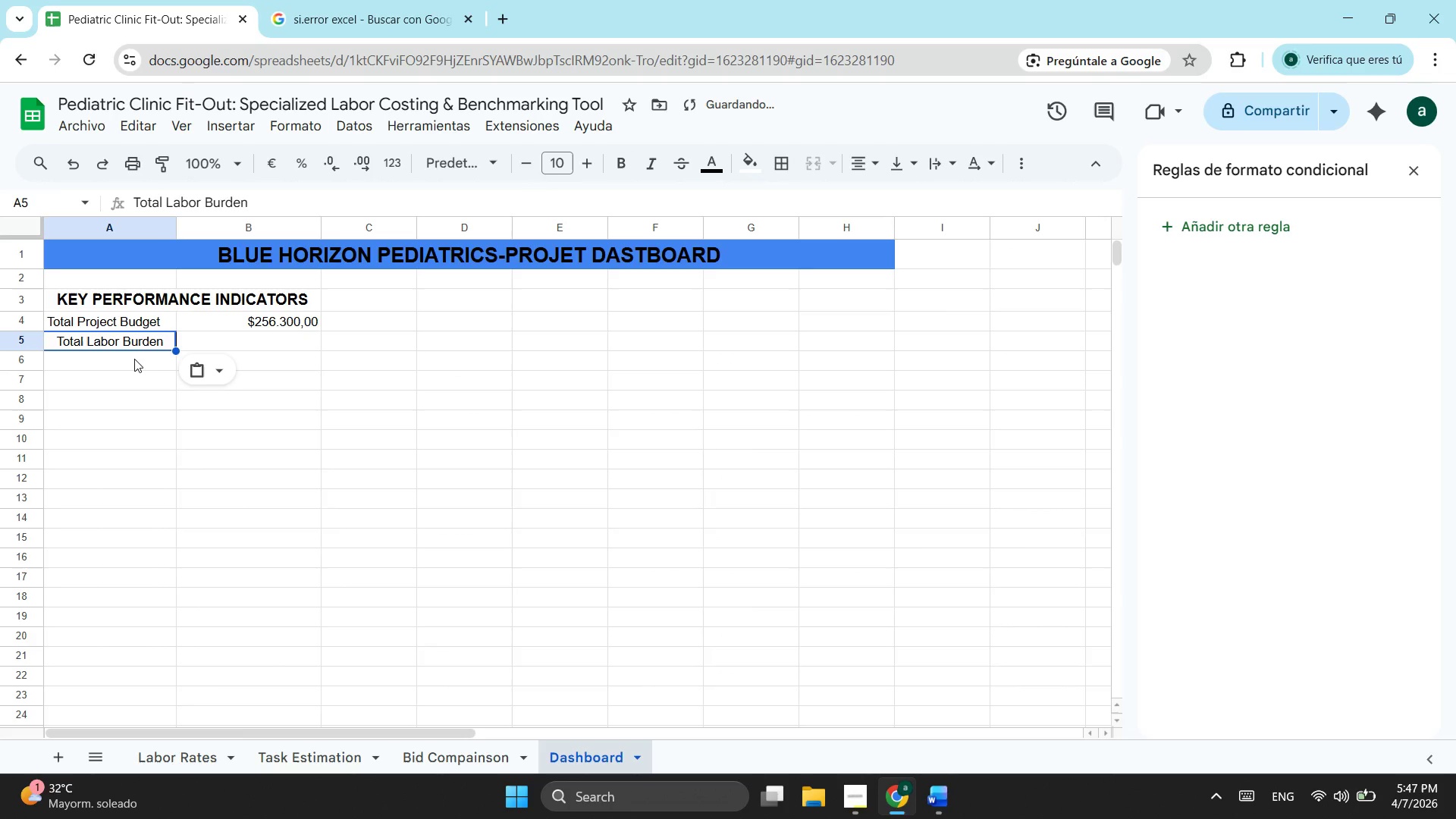 
key(Control+V)
 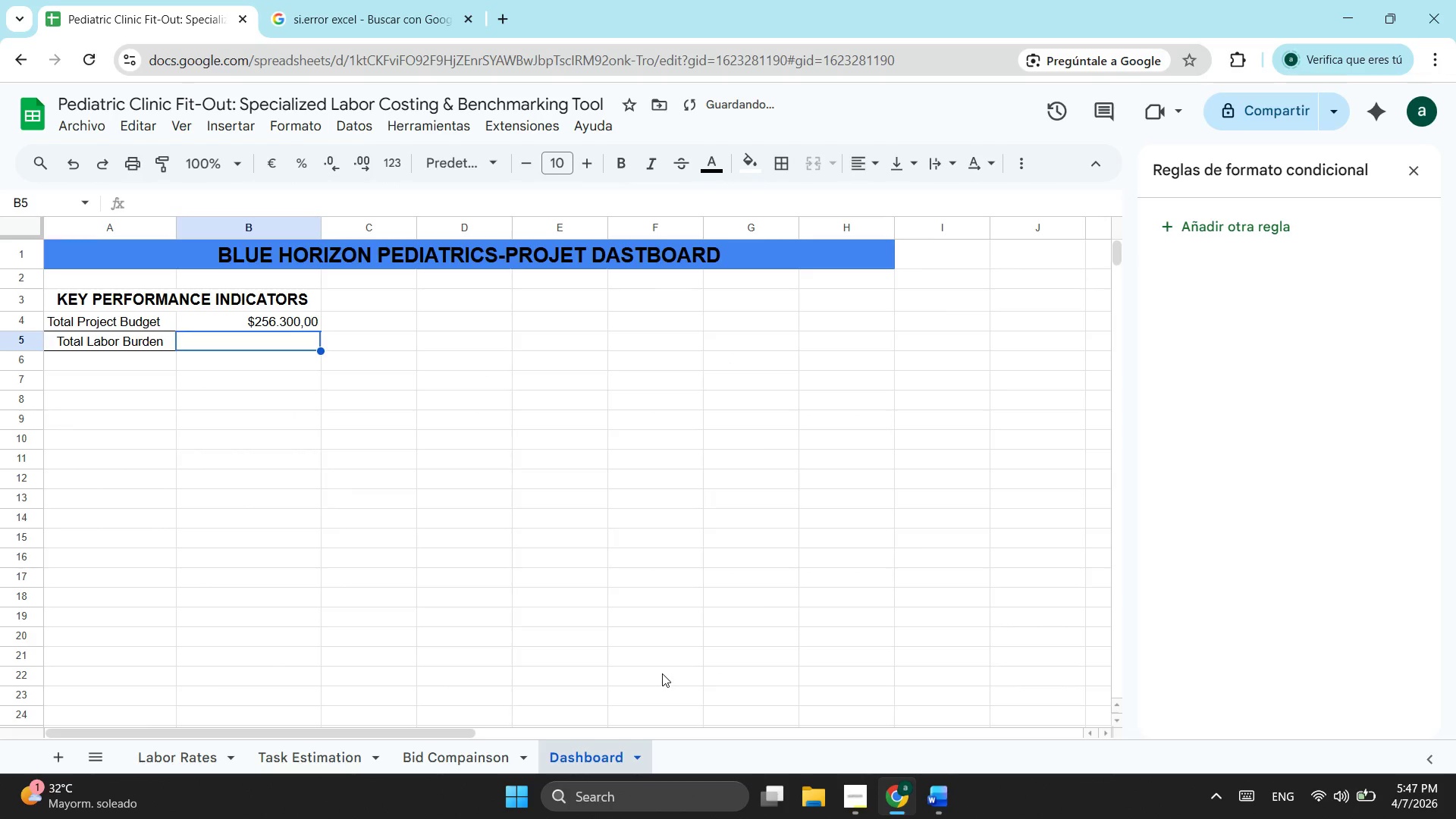 
key(Equal)
 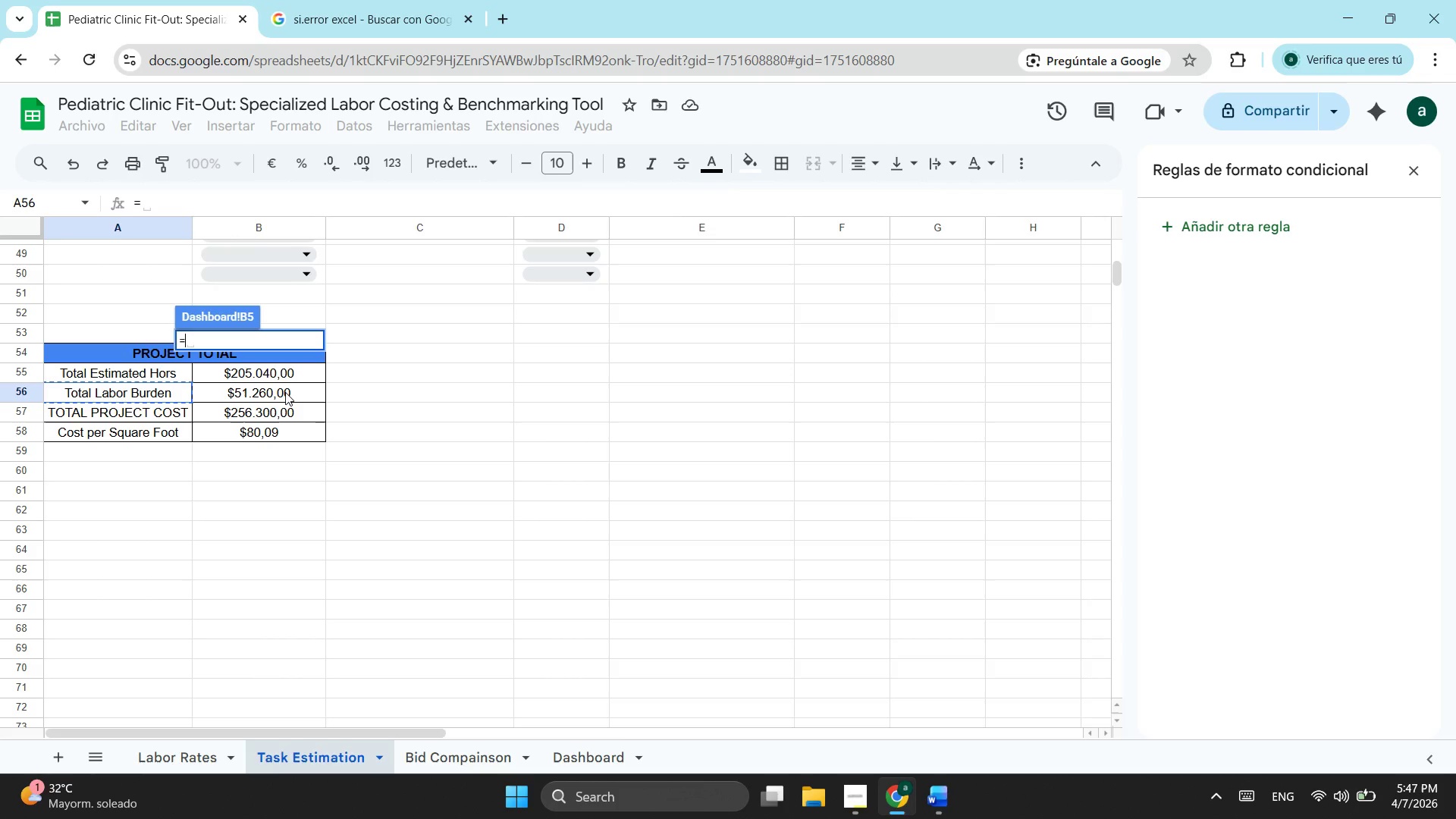 
wait(25.12)
 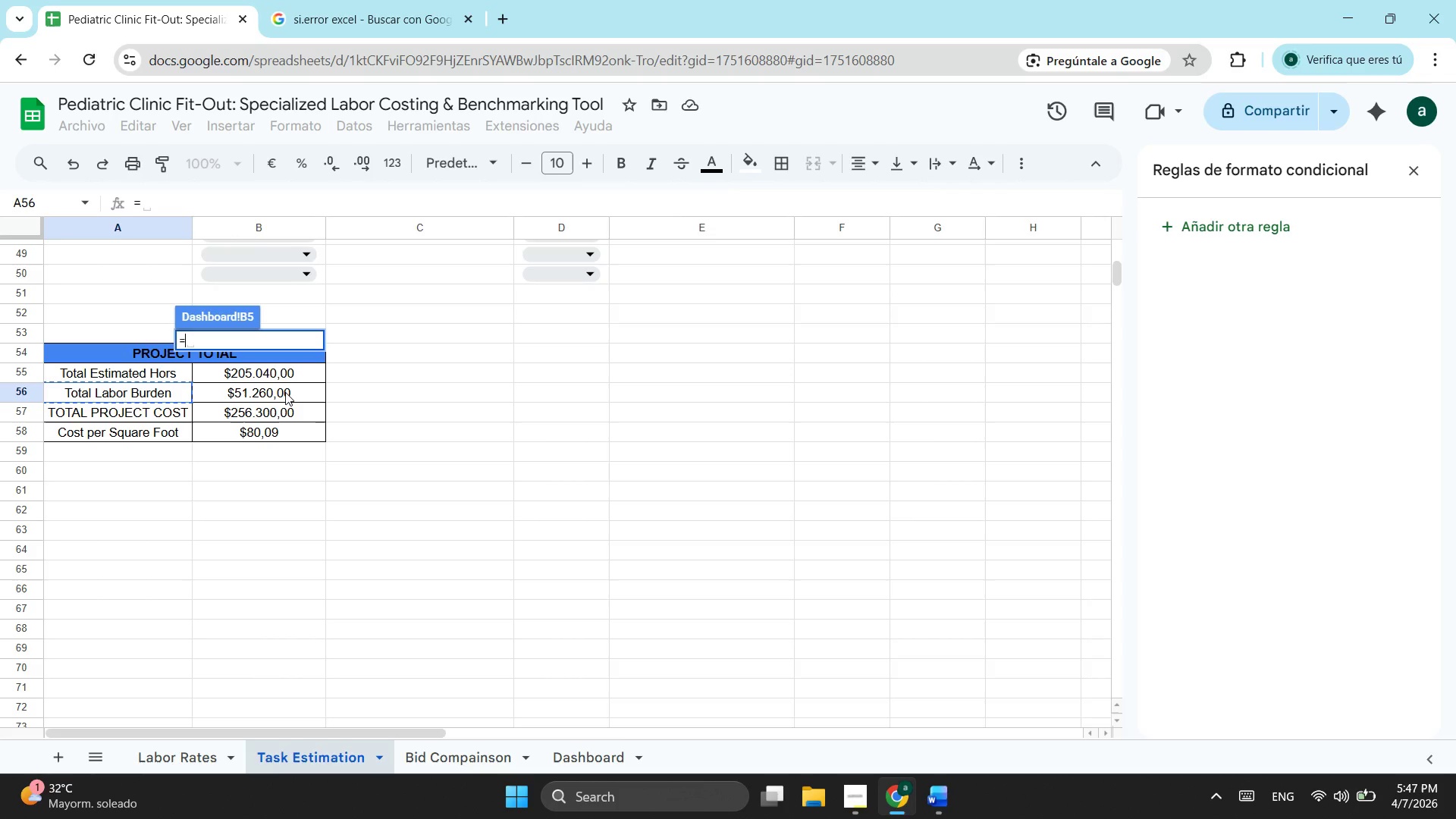 
key(Escape)
 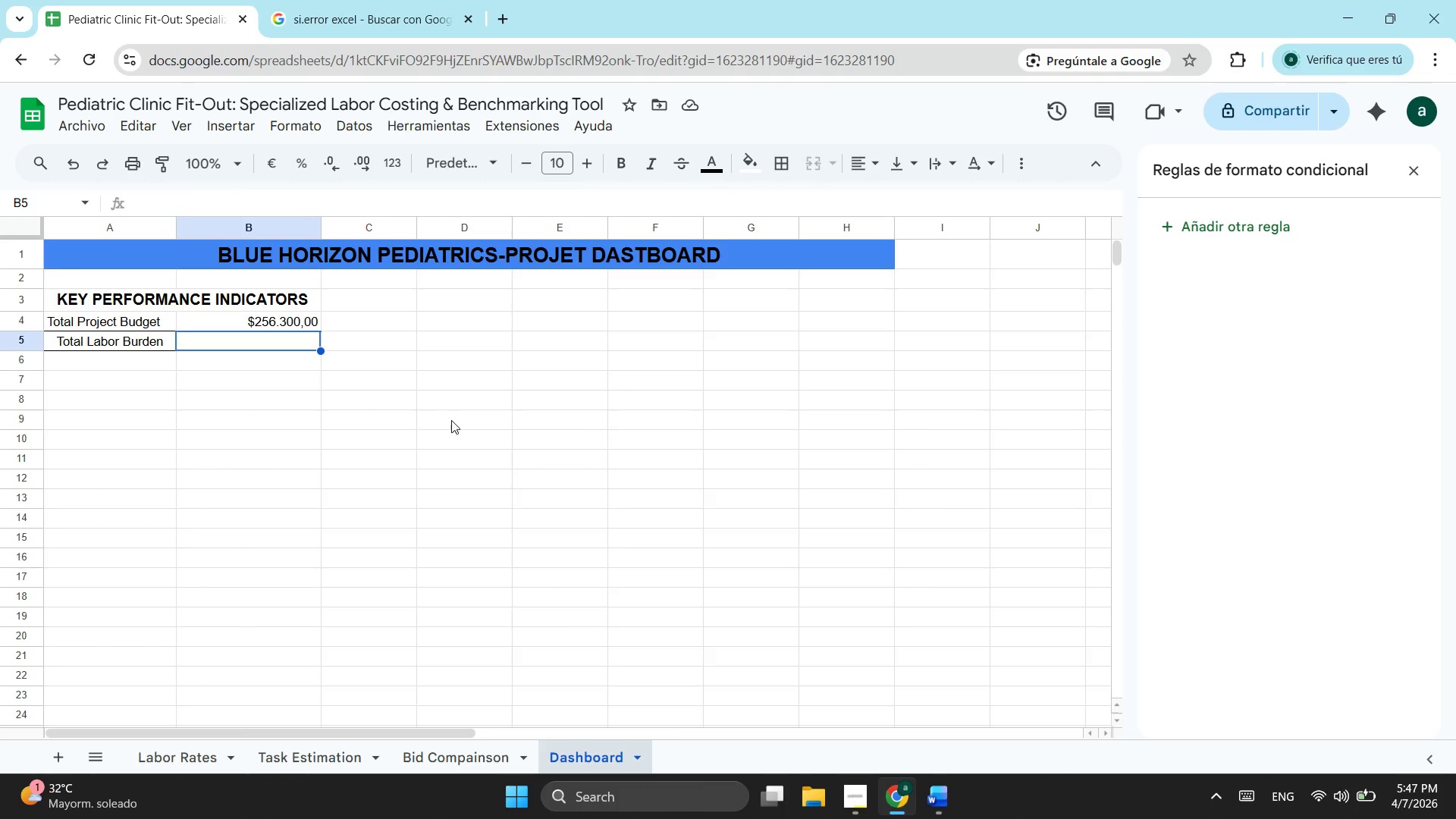 
scroll: coordinate [453, 420], scroll_direction: up, amount: 3.0
 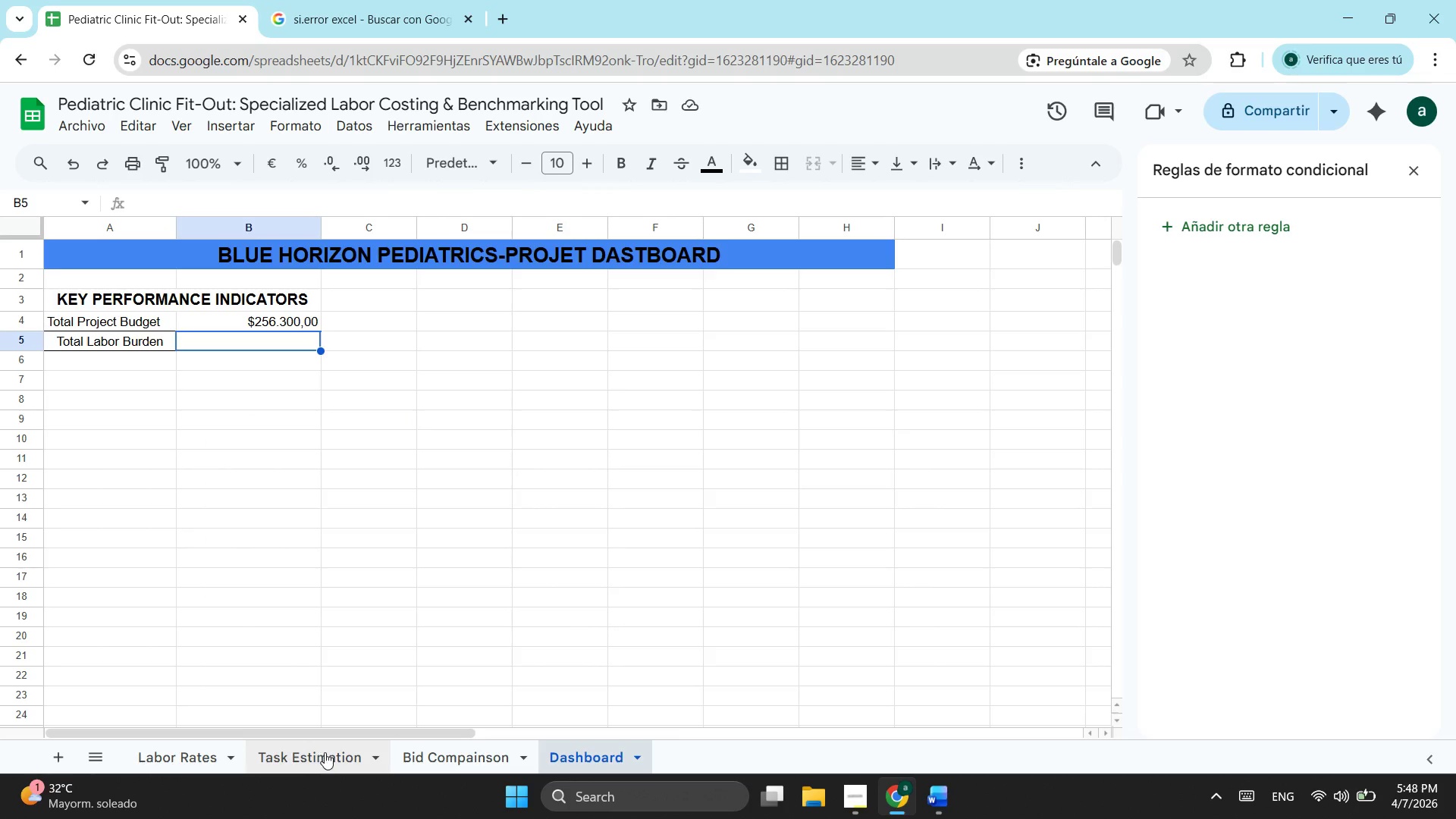 
wait(6.14)
 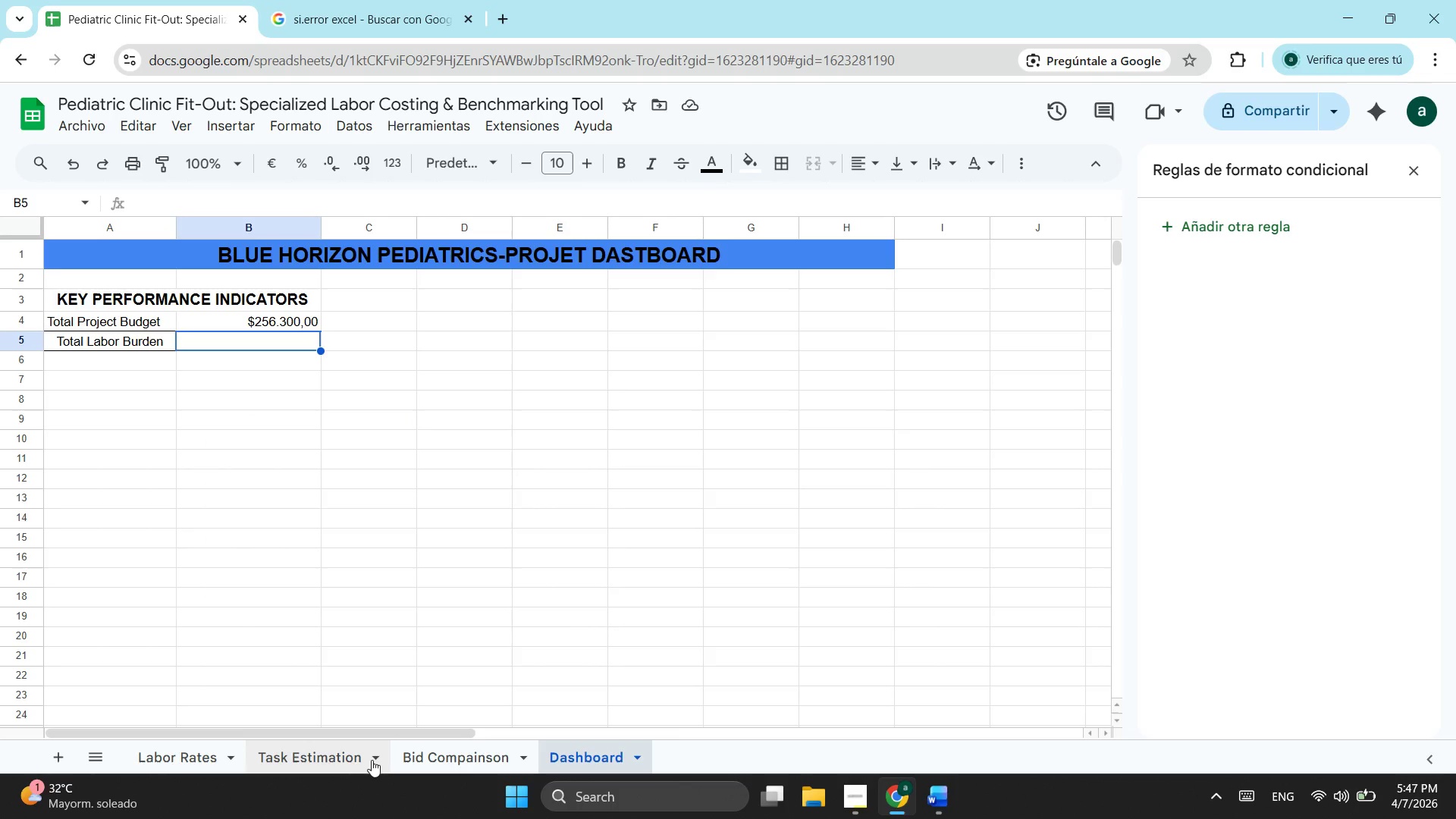 
left_click([322, 756])
 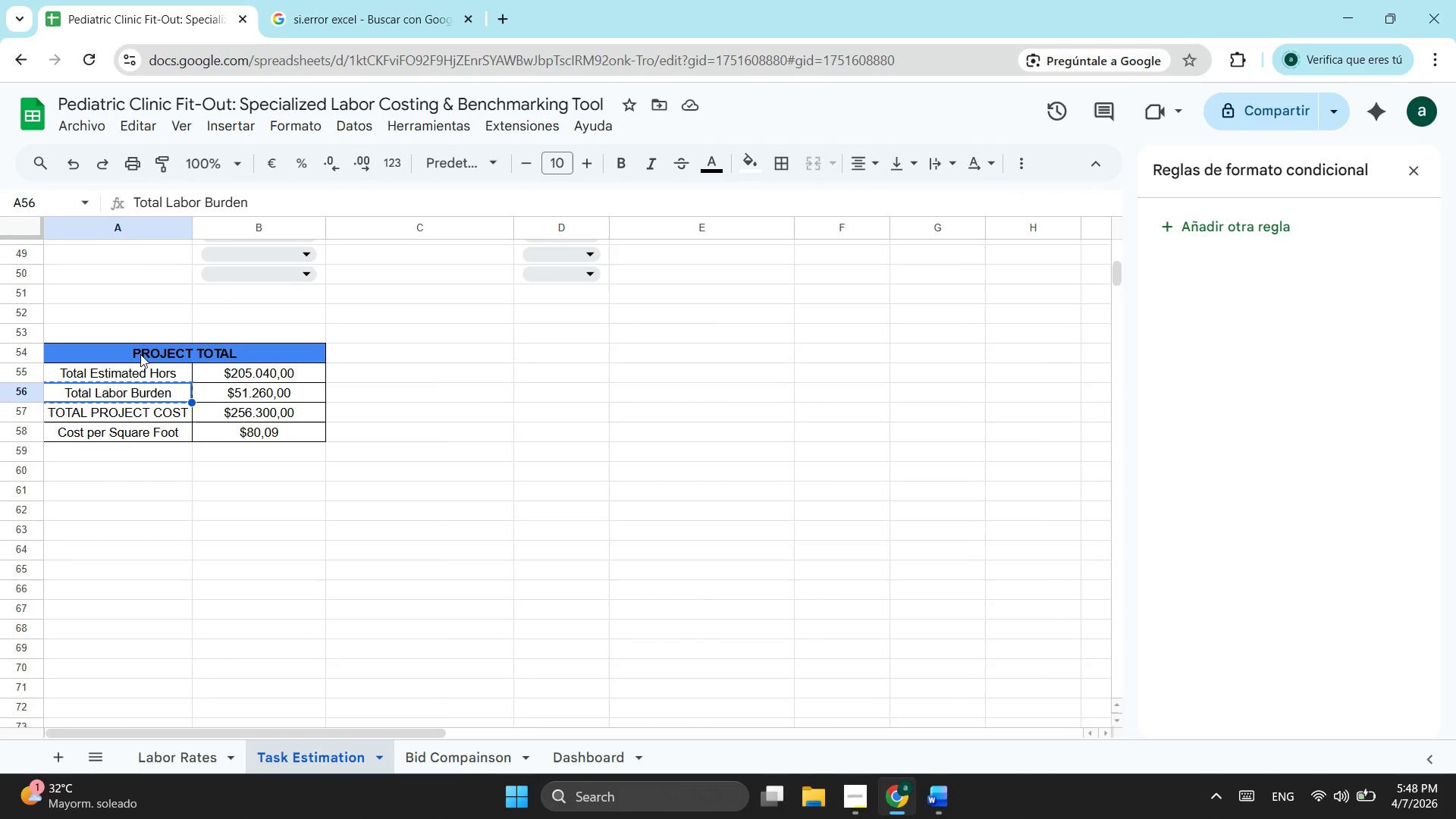 
wait(28.41)
 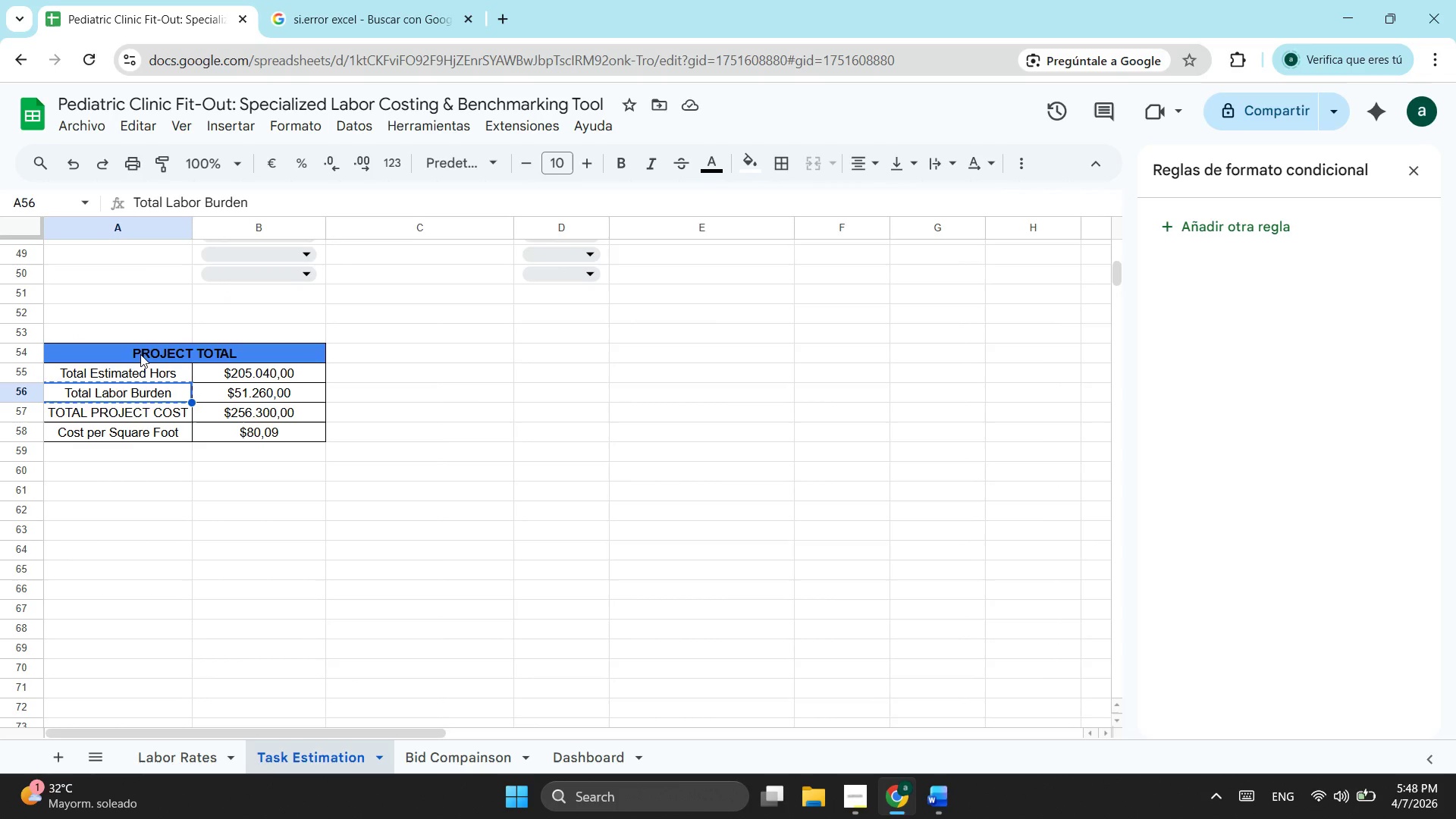 
left_click([221, 353])
 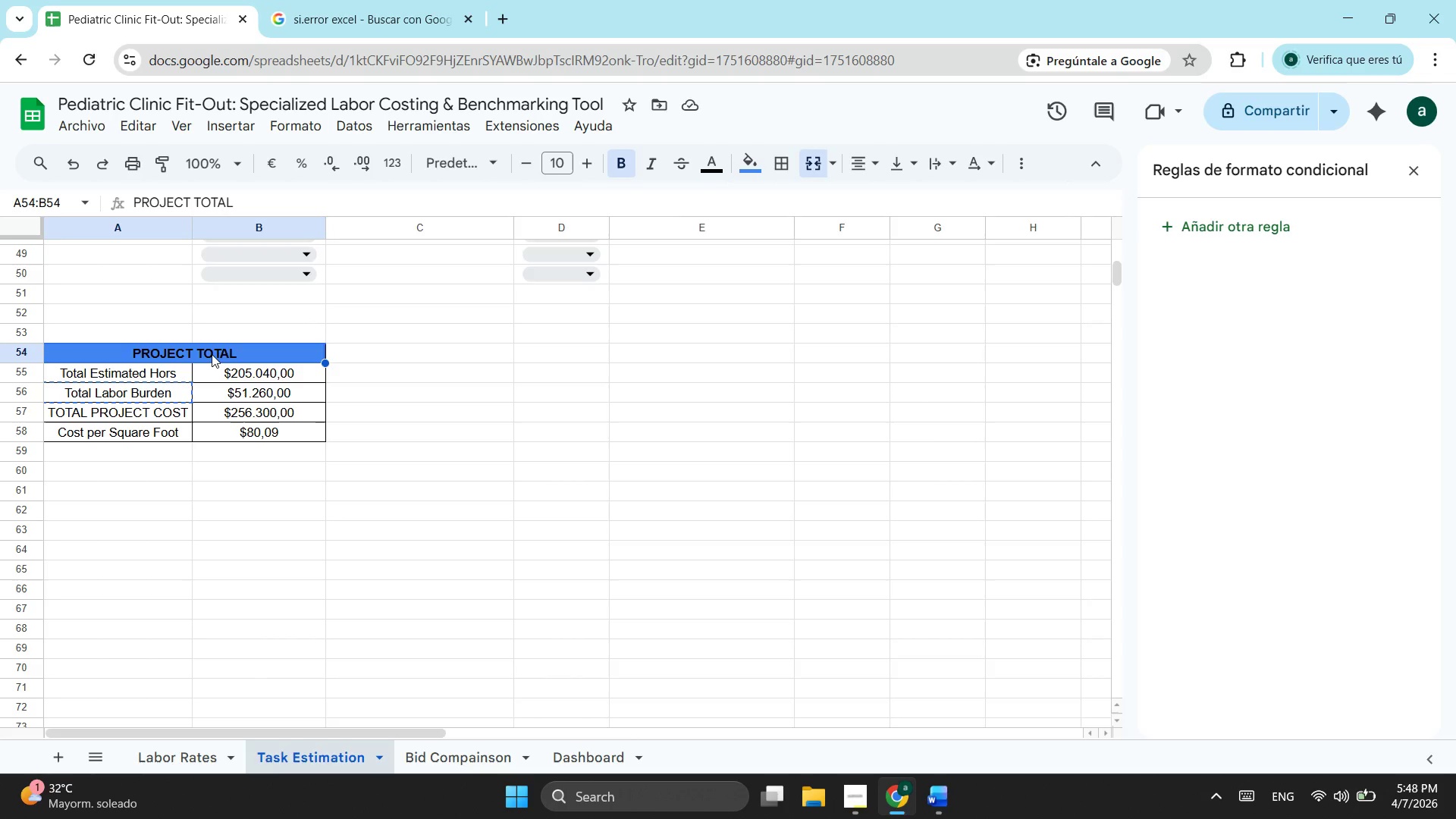 
key(Control+X)
 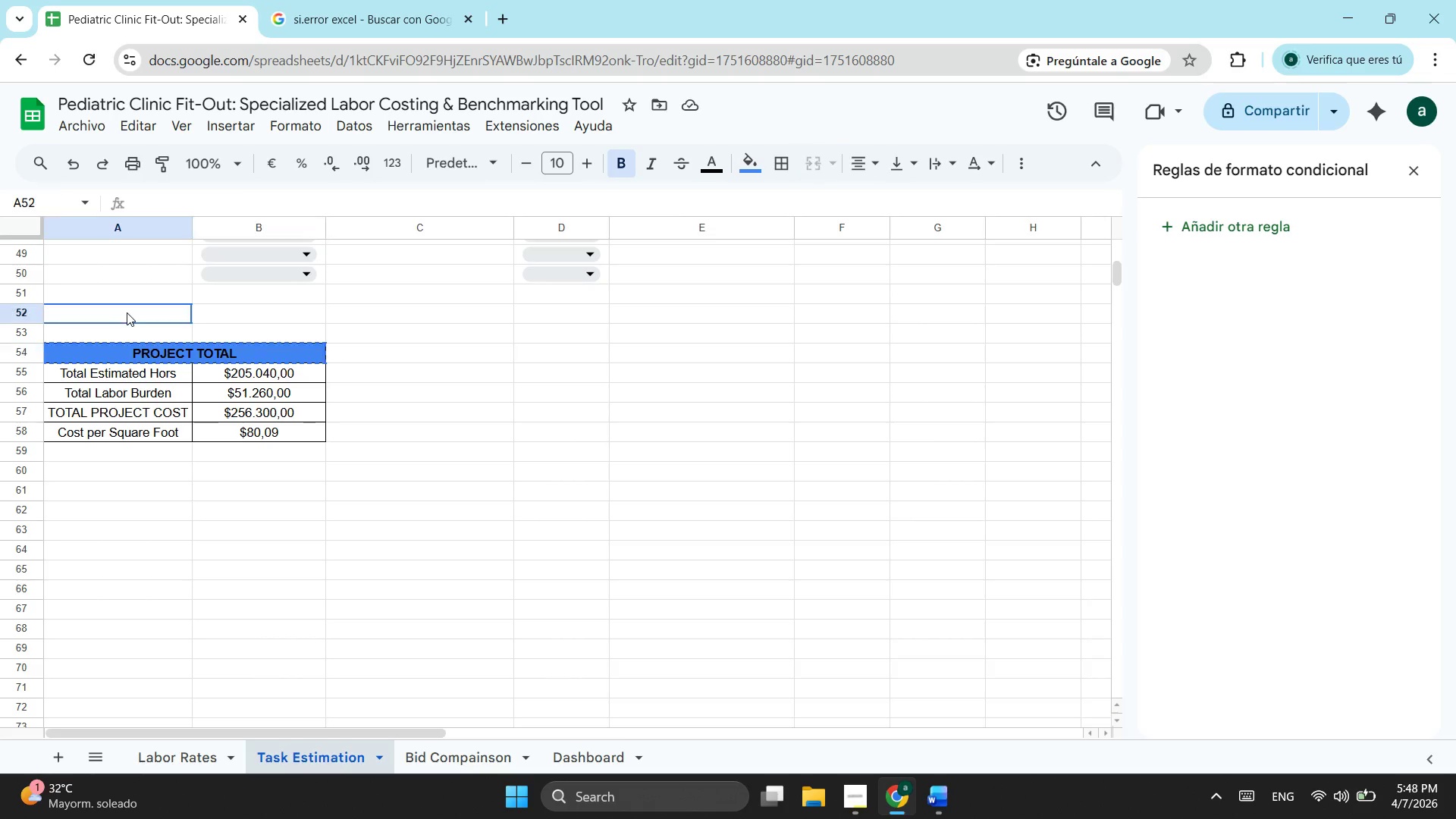 
left_click([127, 312])
 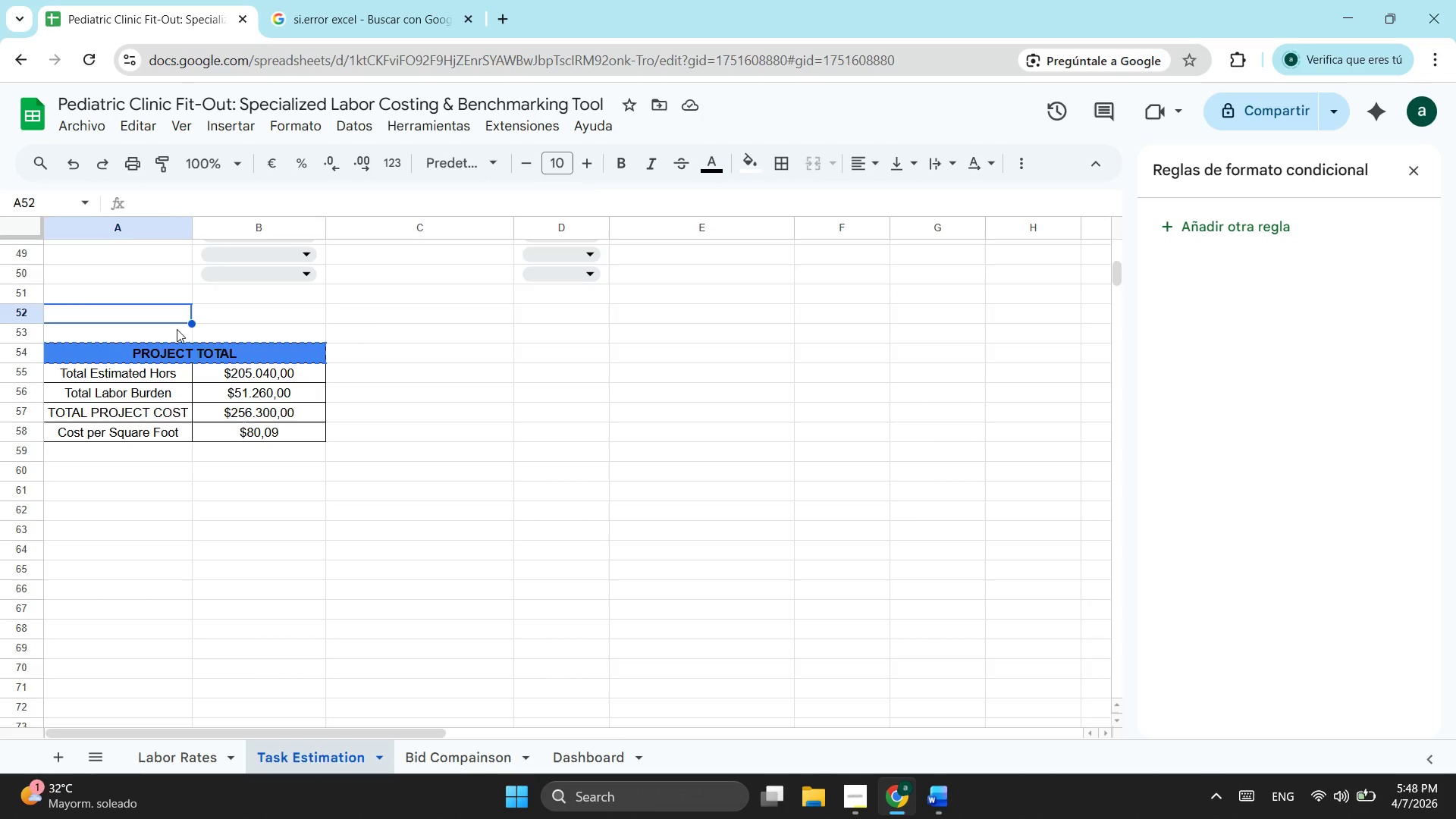 
key(Control+ControlLeft)
 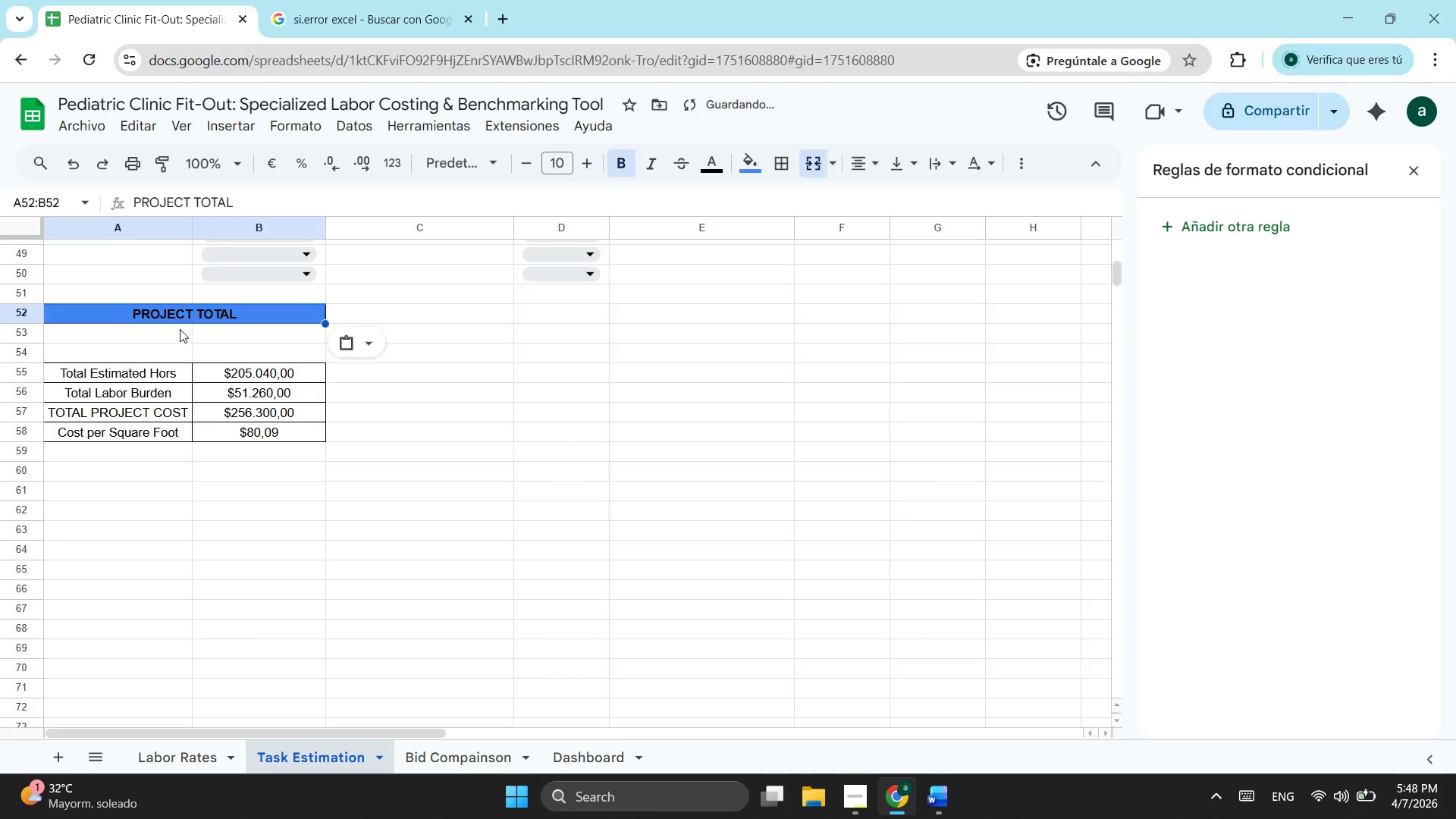 
key(Control+V)
 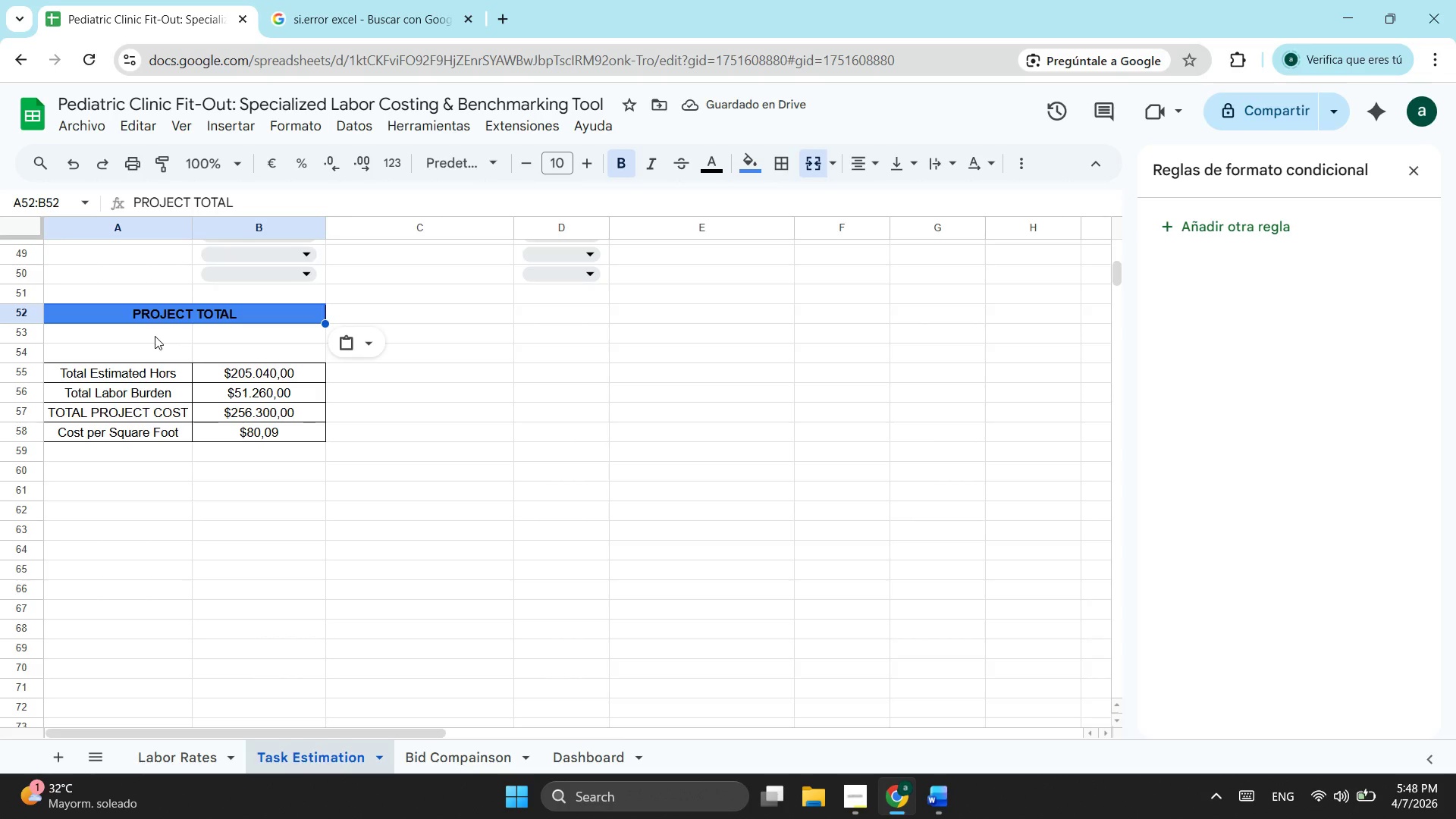 
wait(5.25)
 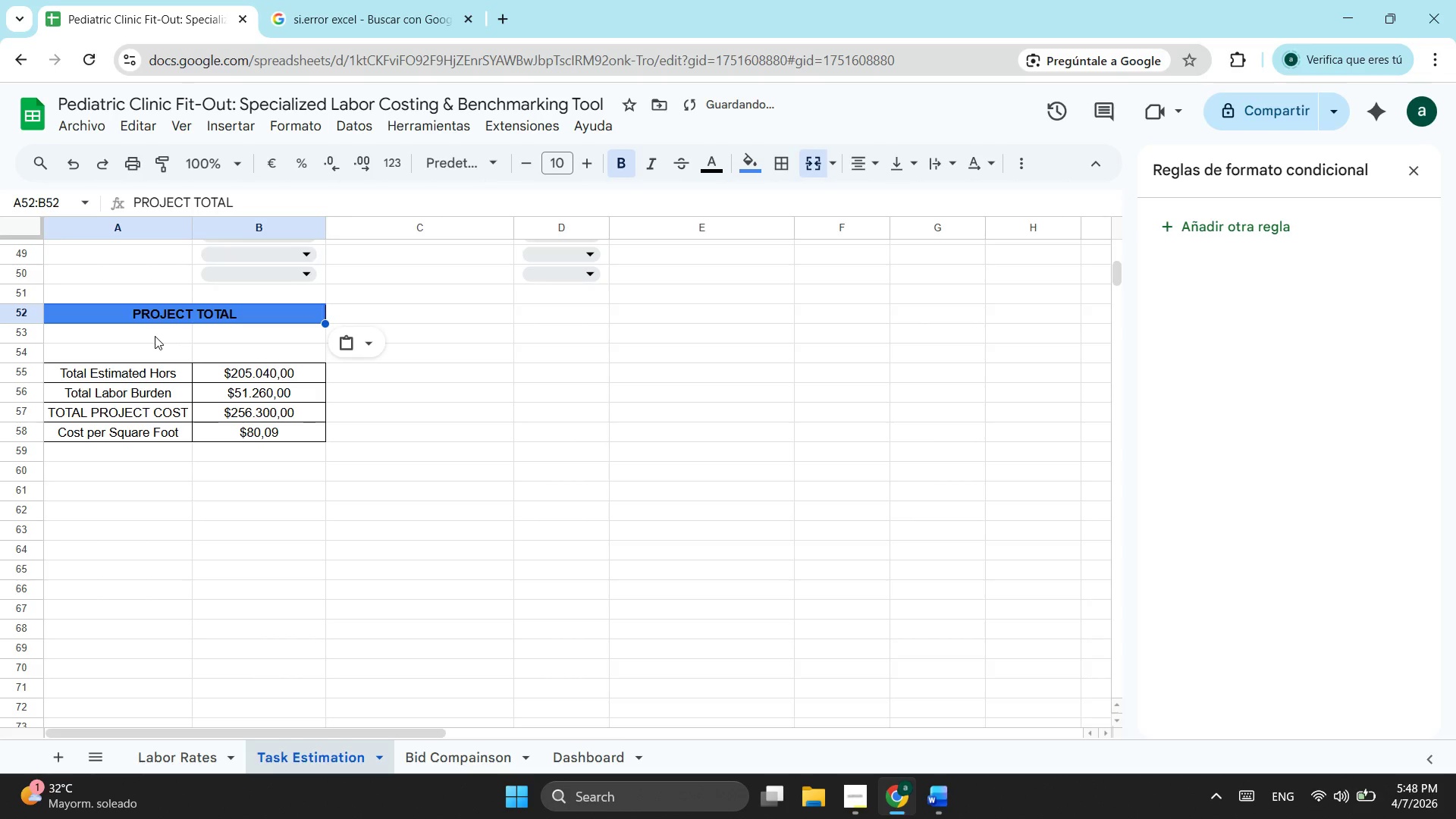 
left_click([150, 341])
 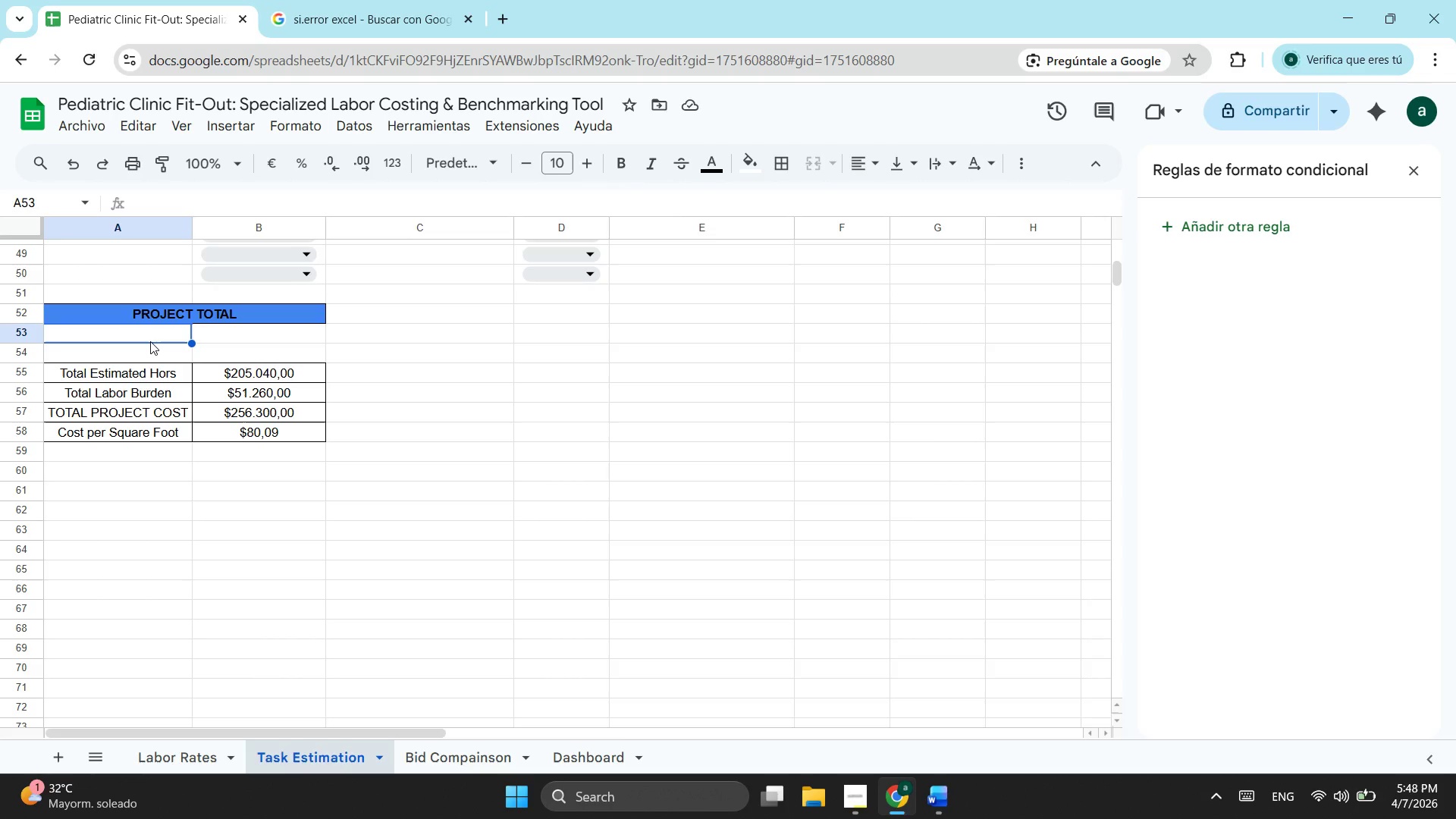 
type(total stimated Hours)
 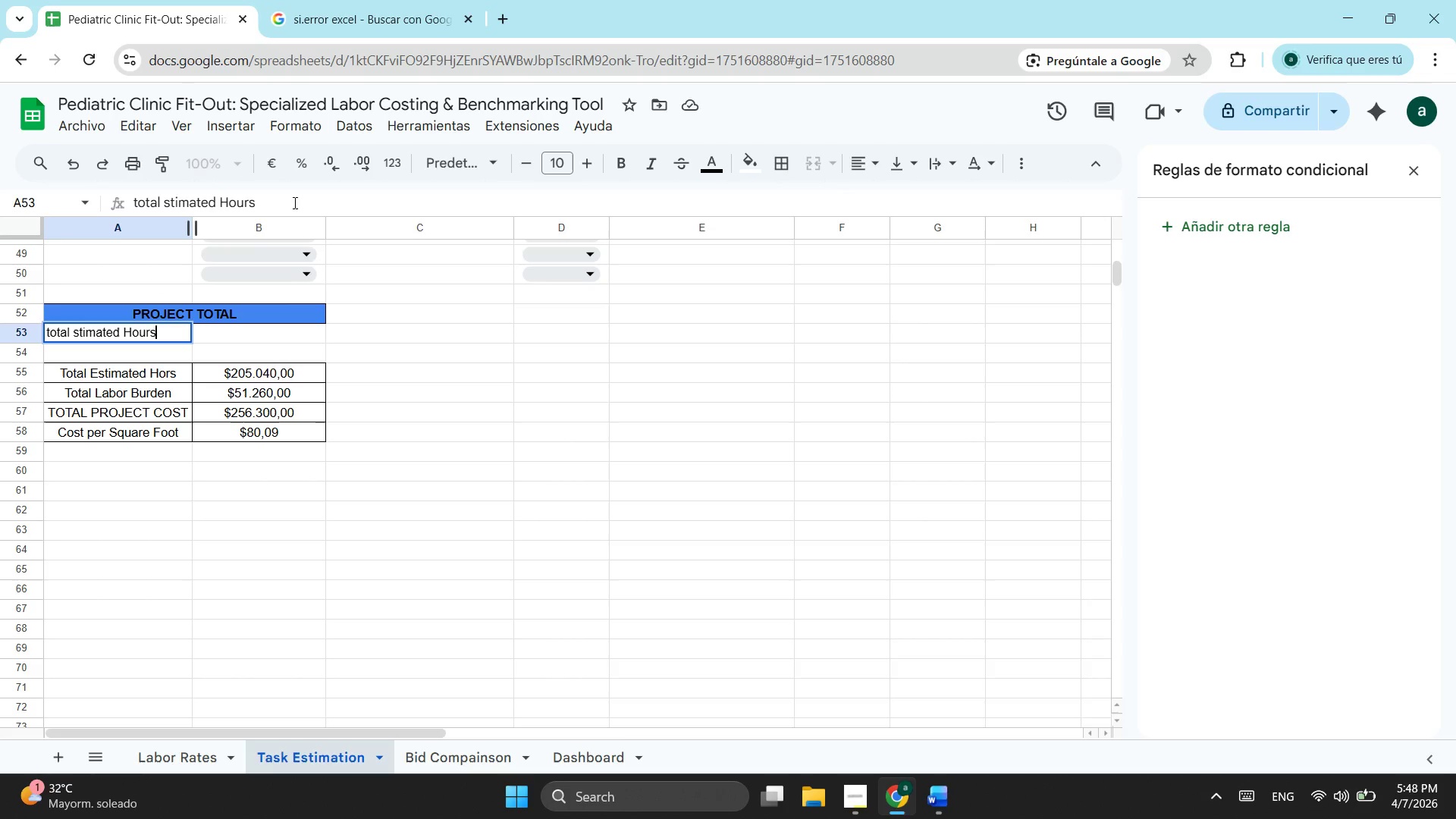 
key(Tab)
 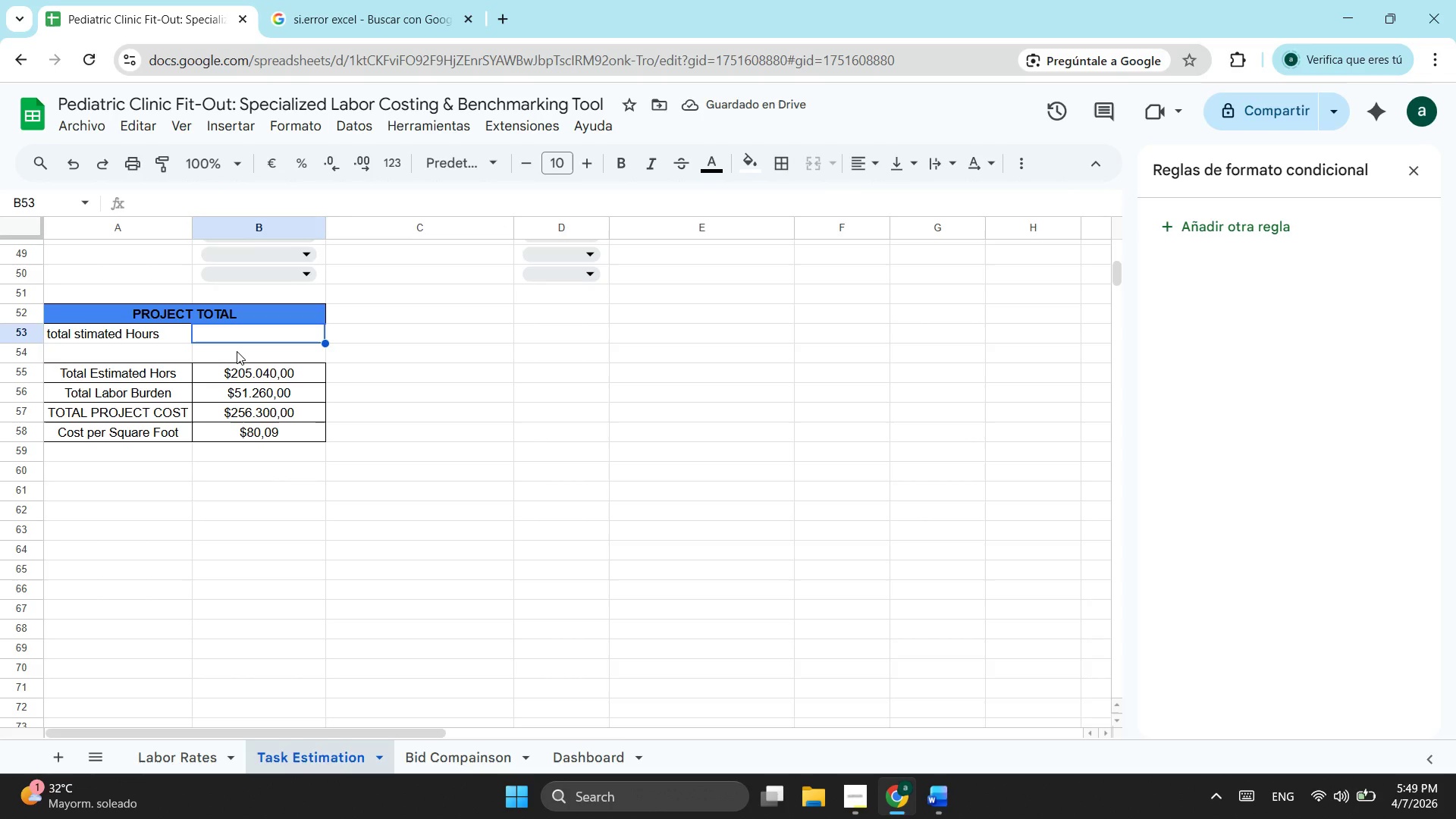 
type(=suma)
 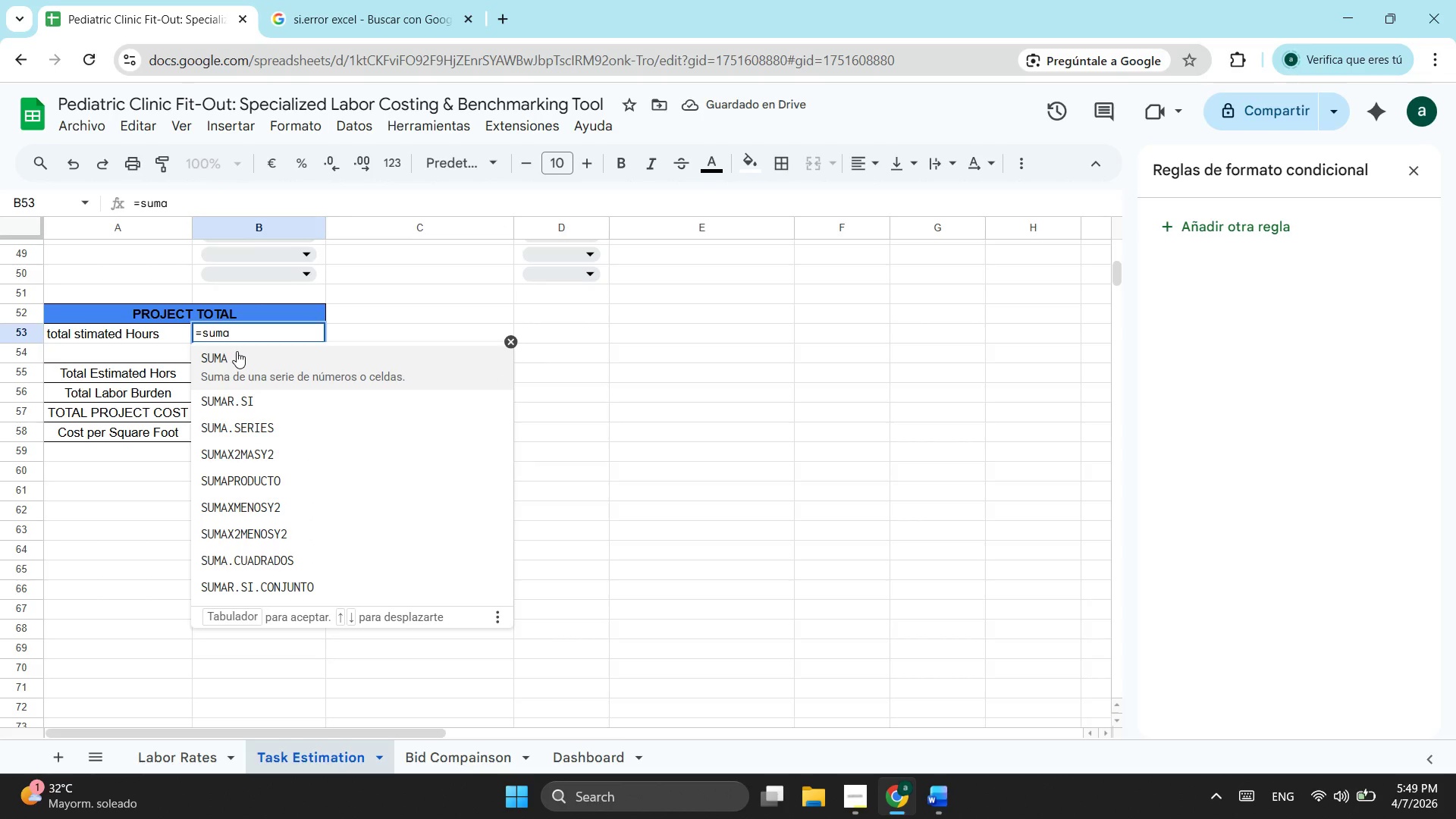 
left_click([237, 351])
 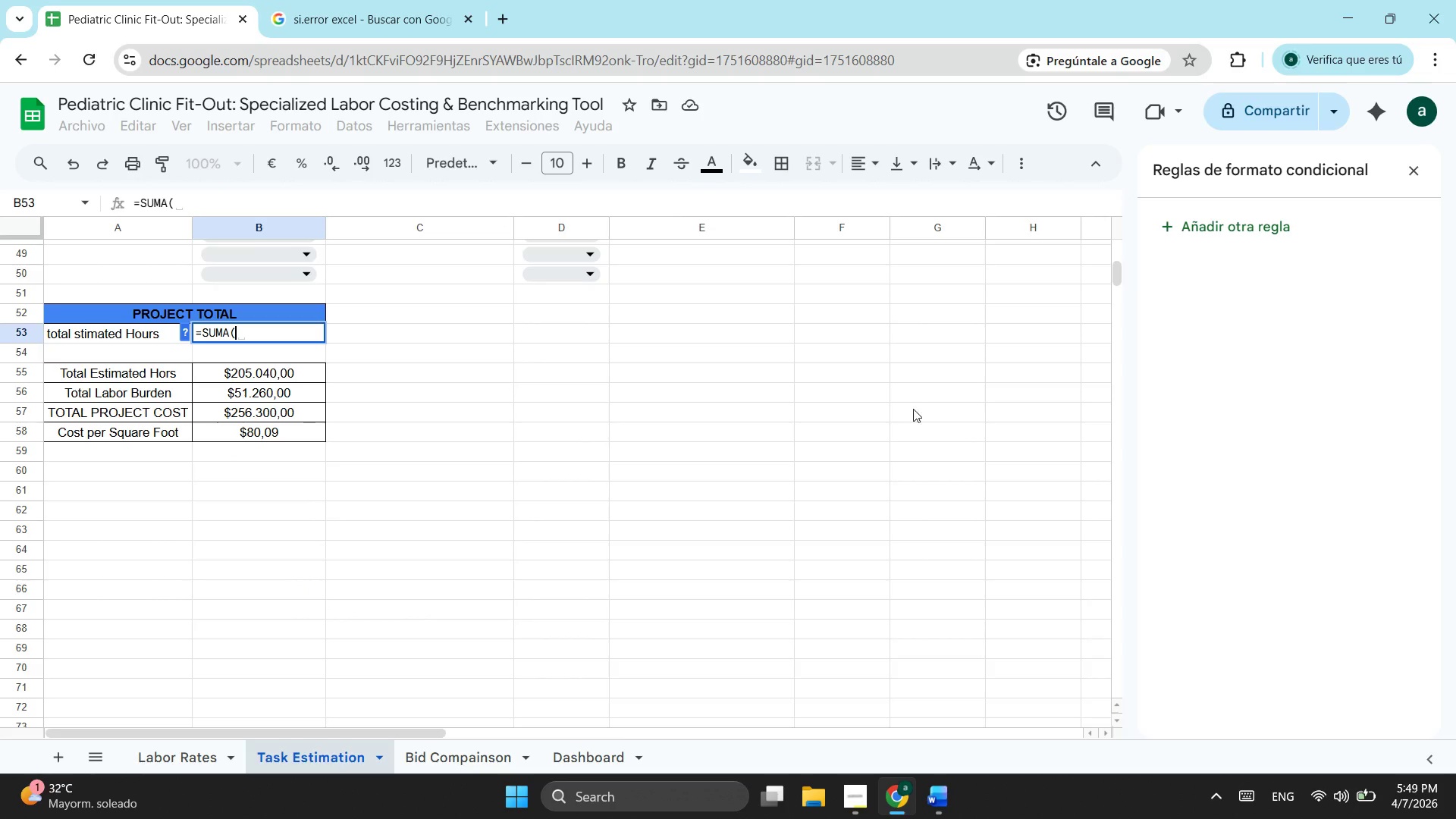 
scroll: coordinate [965, 356], scroll_direction: up, amount: 8.0
 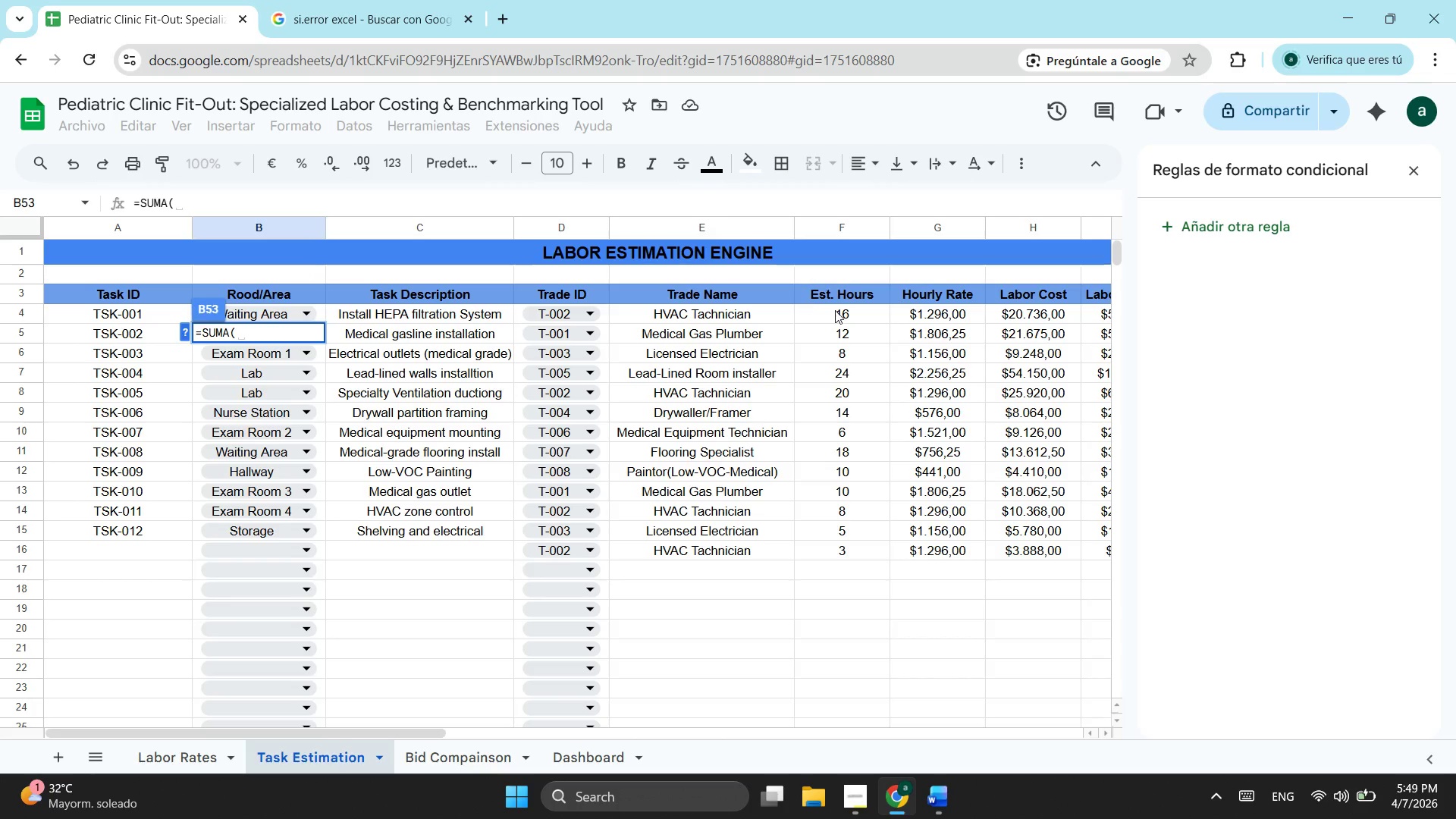 
left_click_drag(start_coordinate=[838, 310], to_coordinate=[831, 598])
 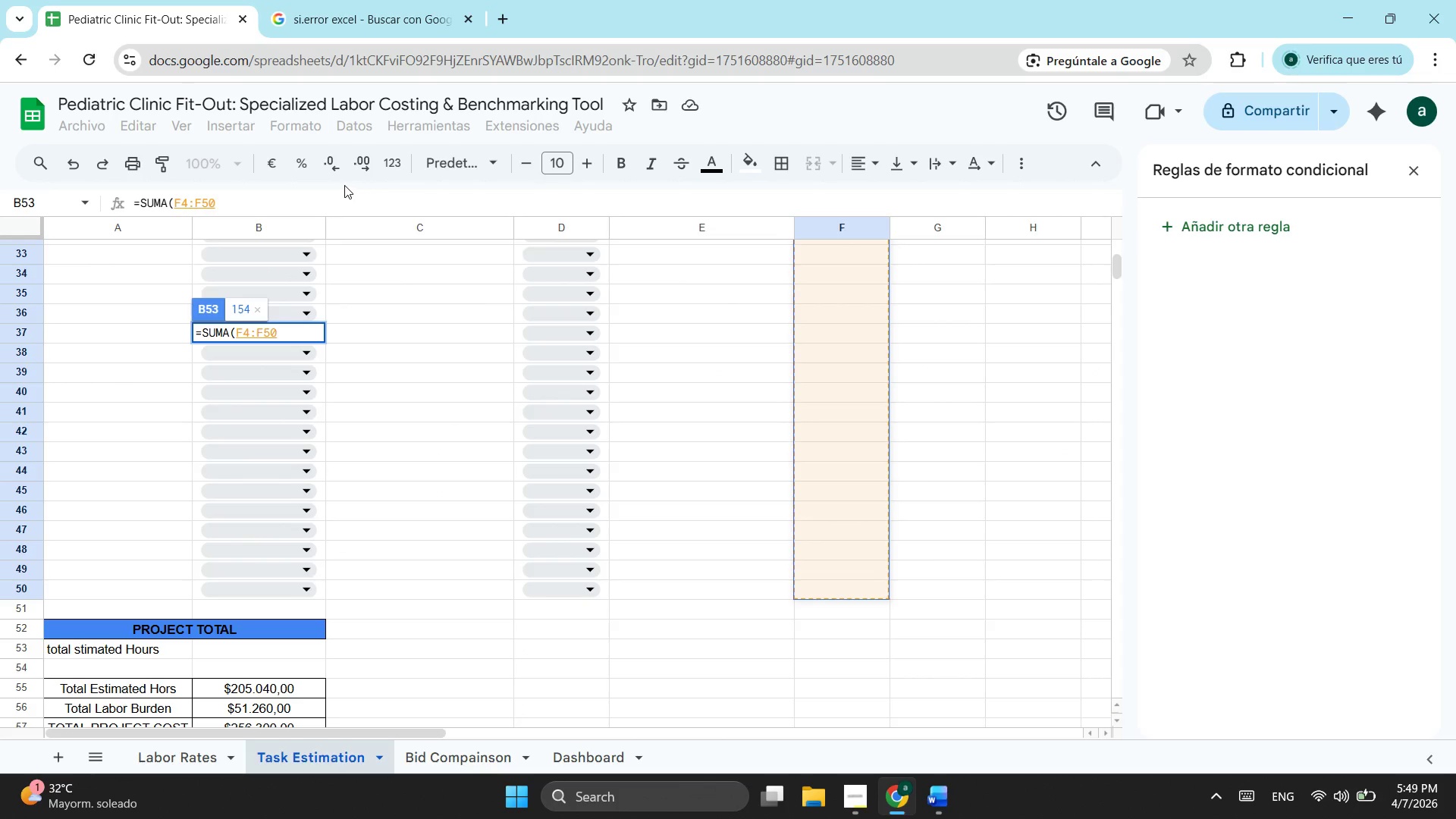 
scroll: coordinate [821, 644], scroll_direction: down, amount: 4.0
 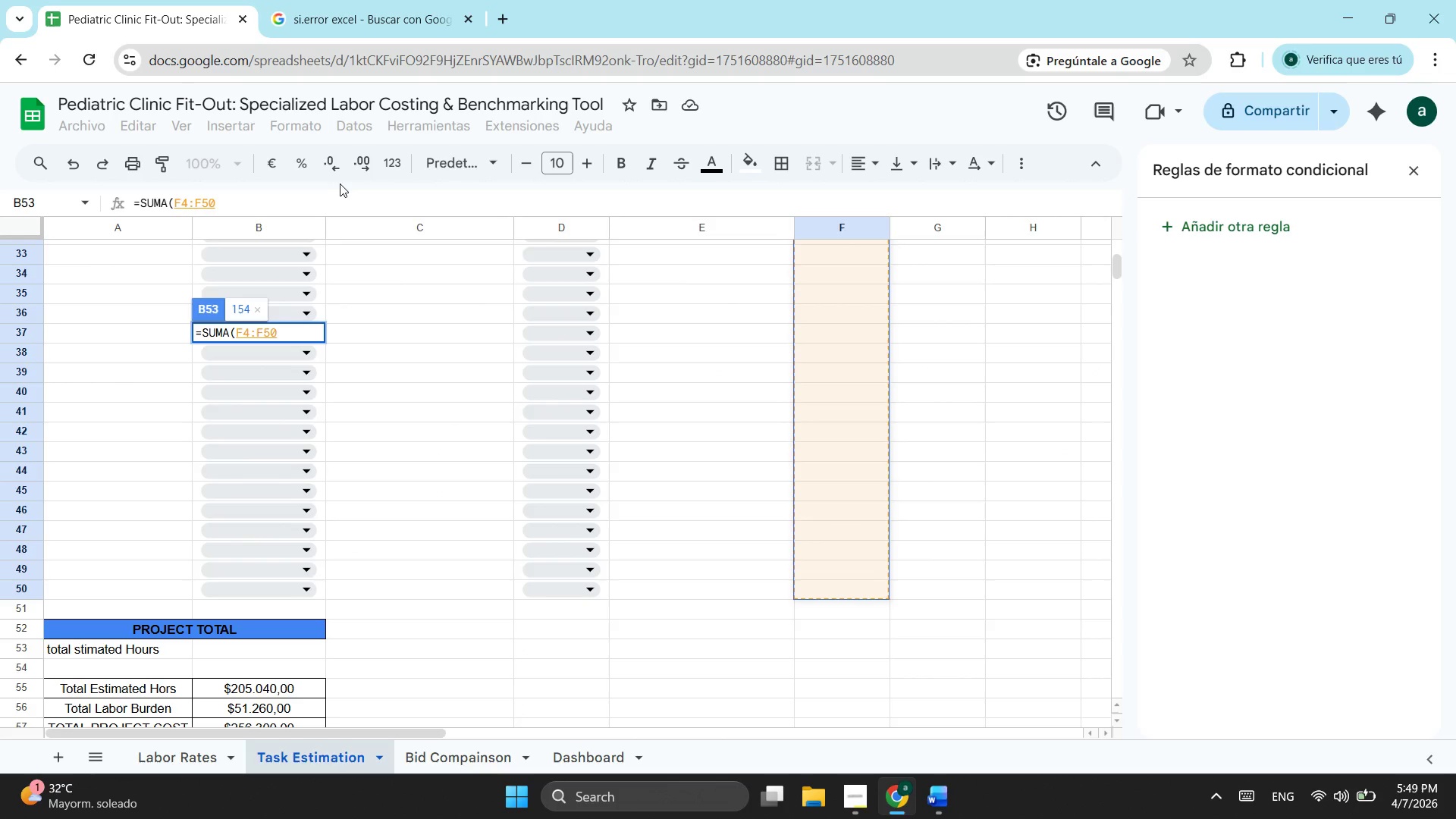 
left_click([299, 196])
 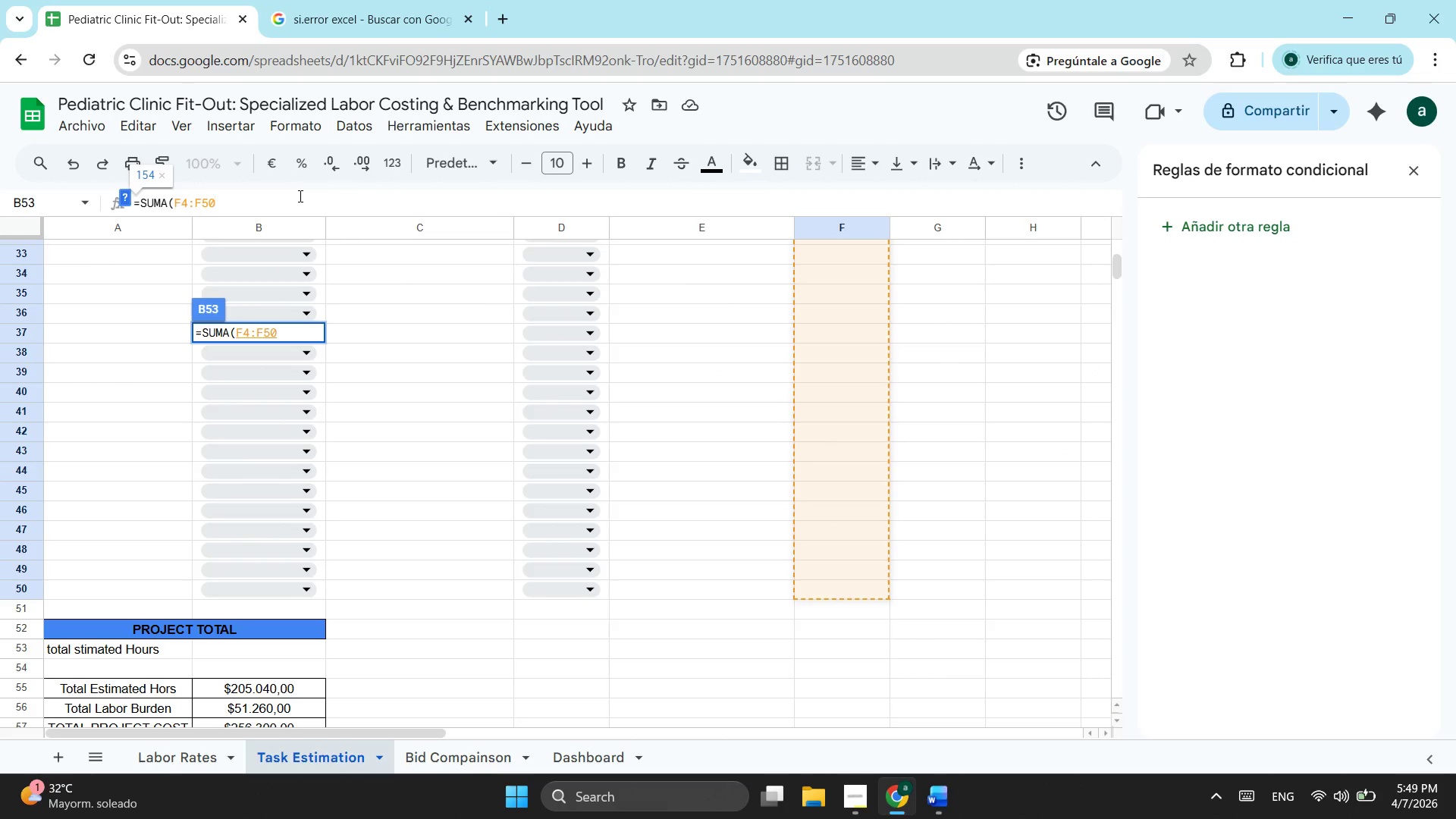 
key(Shift+ShiftLeft)
 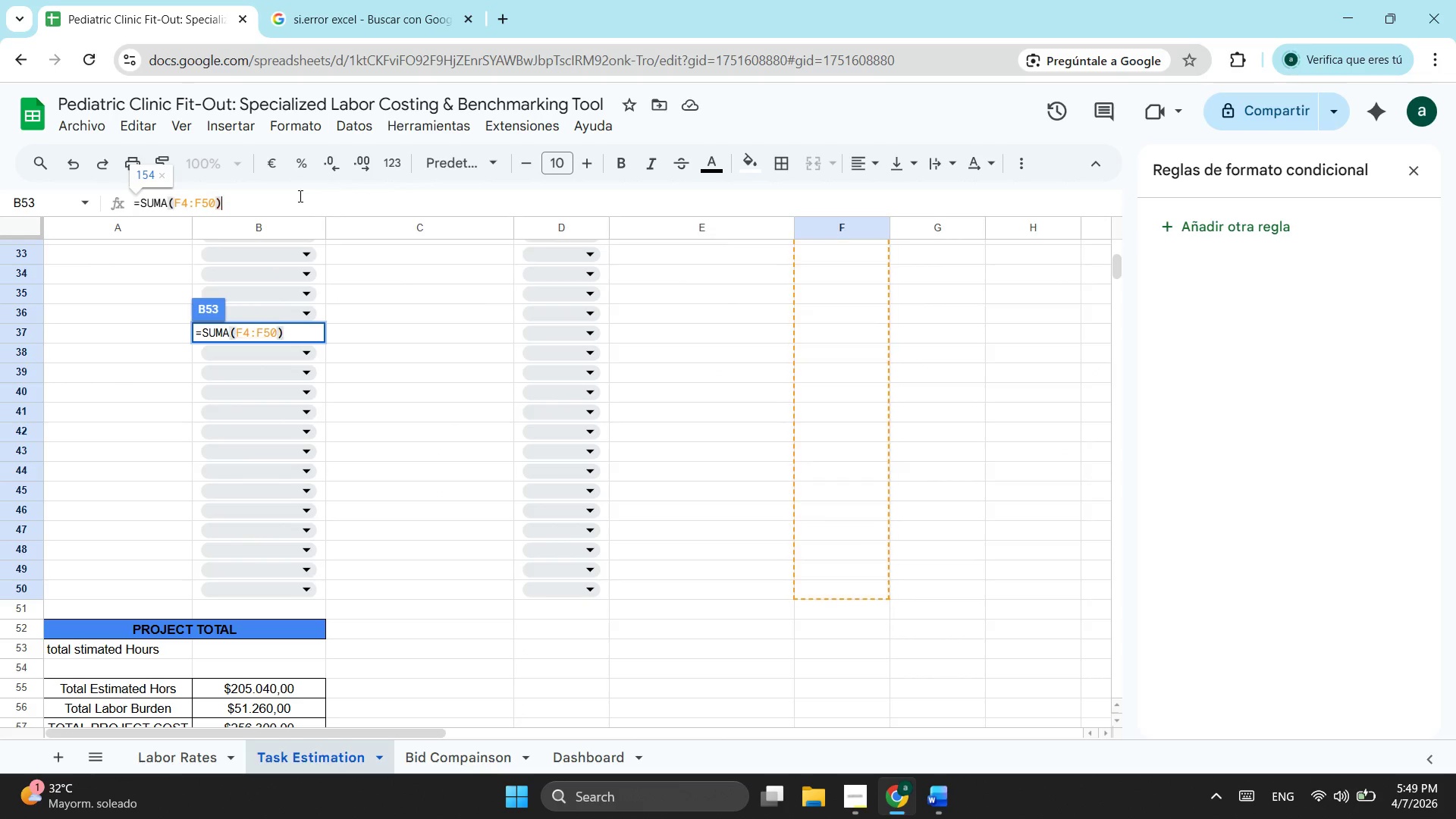 
key(Shift+0)
 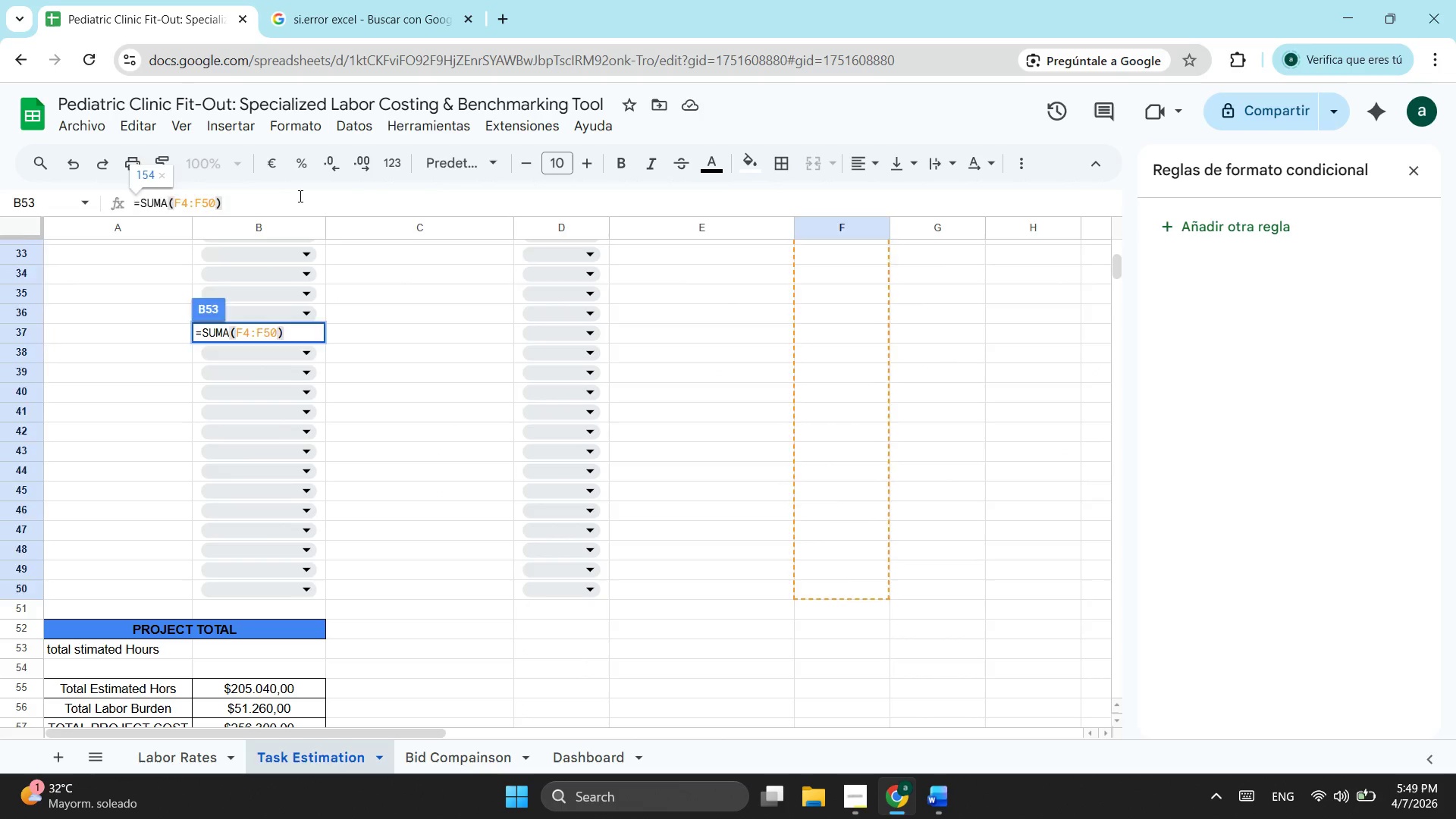 
key(Enter)
 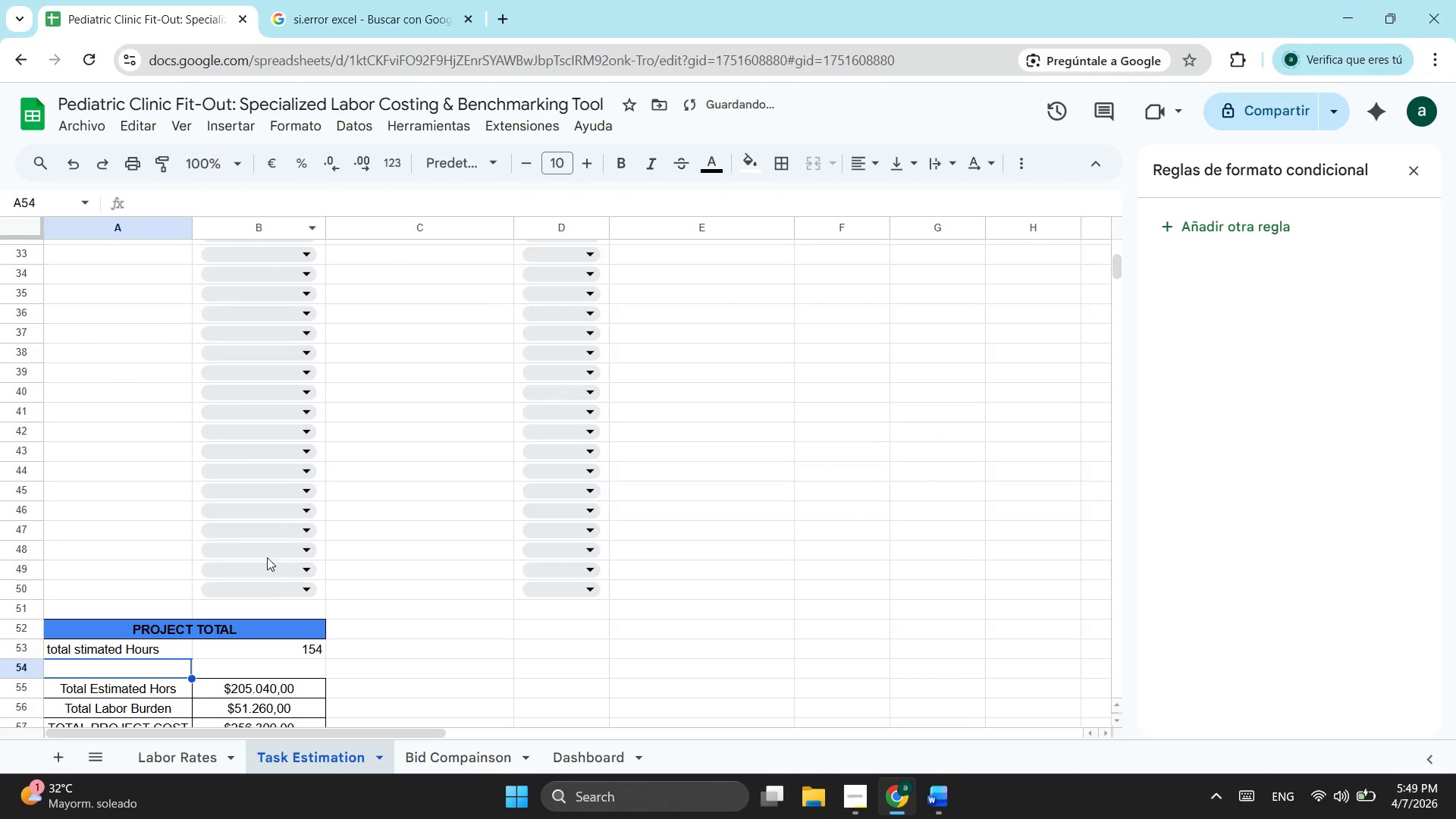 
scroll: coordinate [243, 553], scroll_direction: down, amount: 1.0
 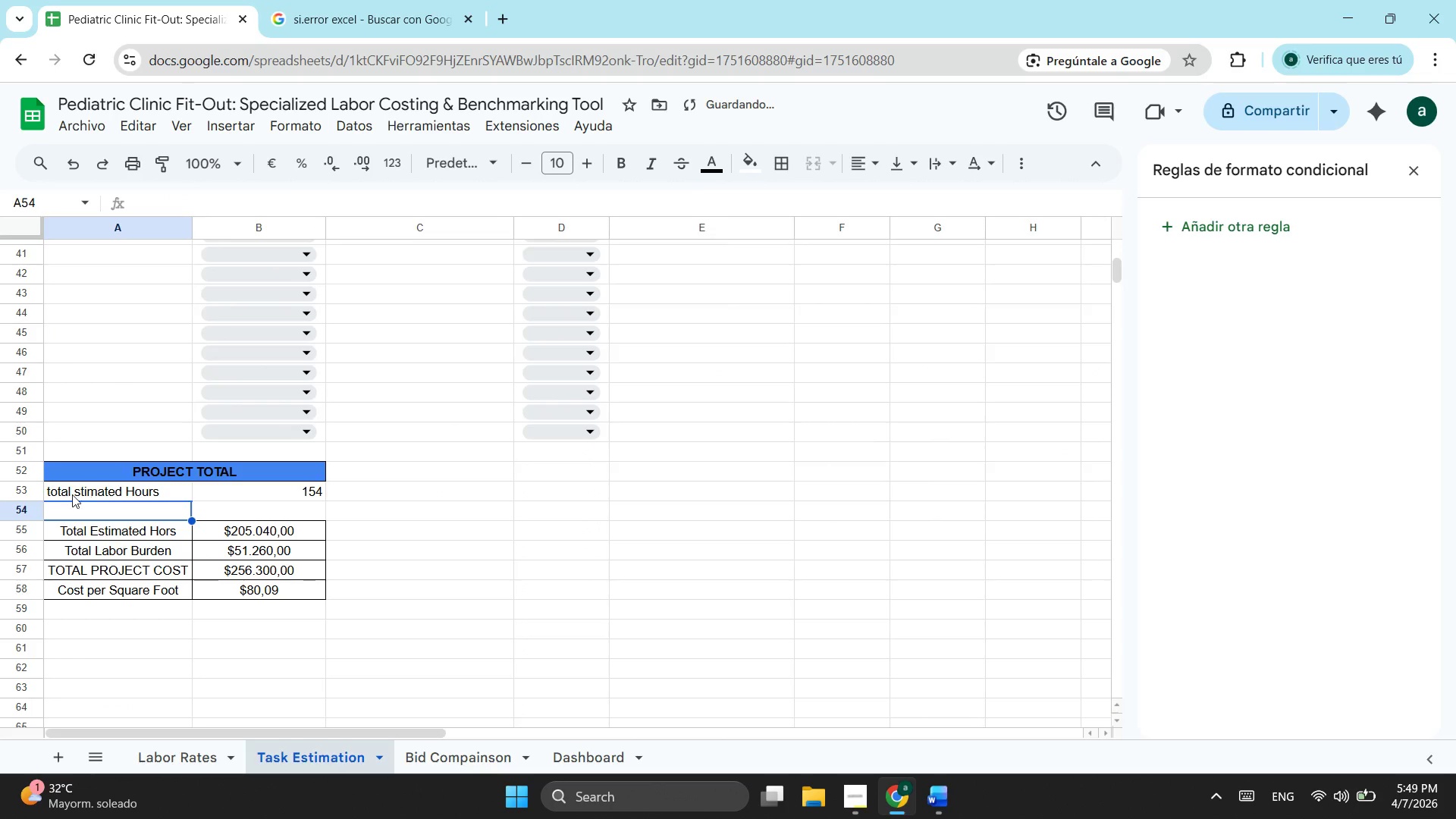 
left_click([68, 494])
 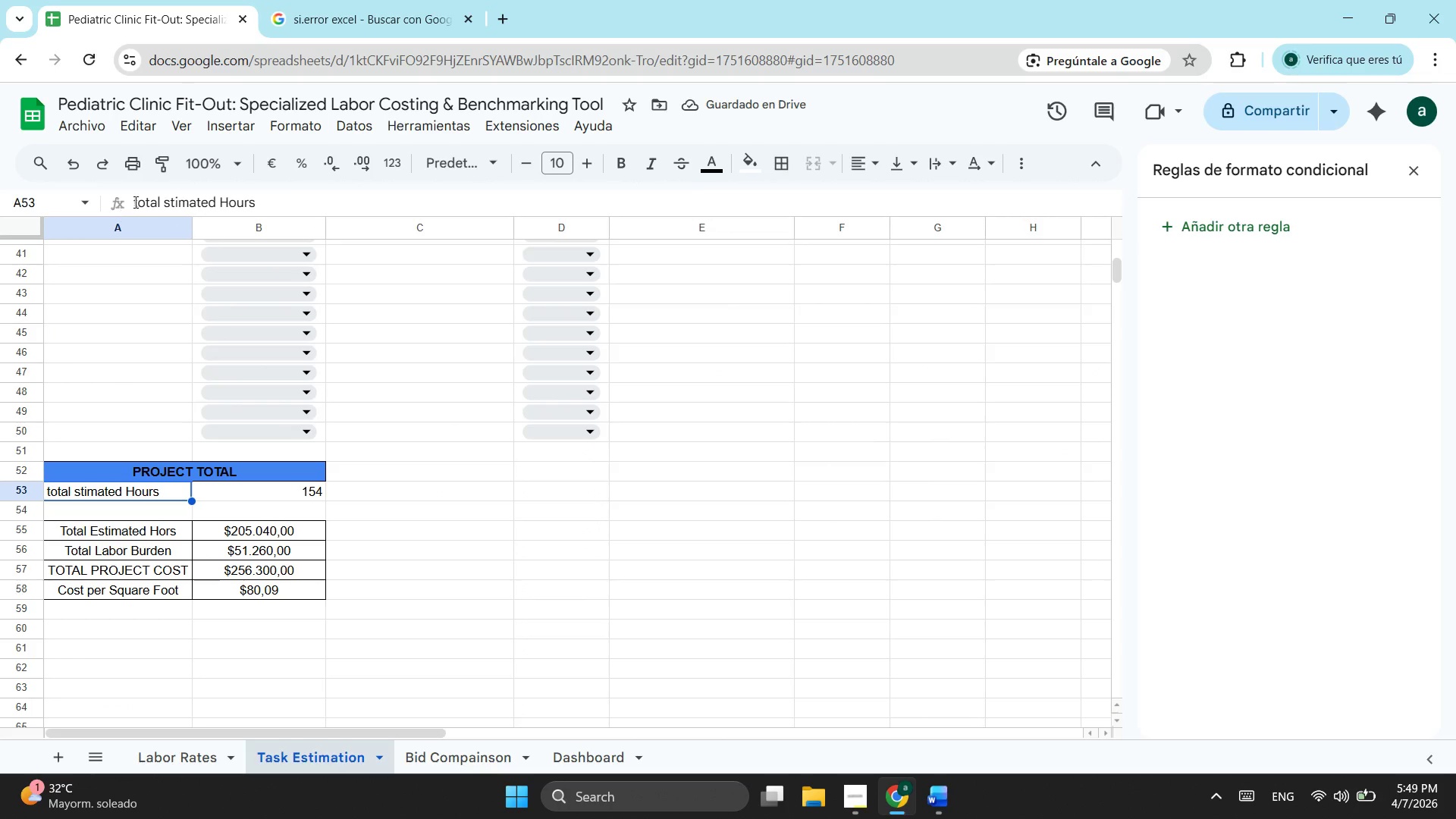 
left_click([139, 200])
 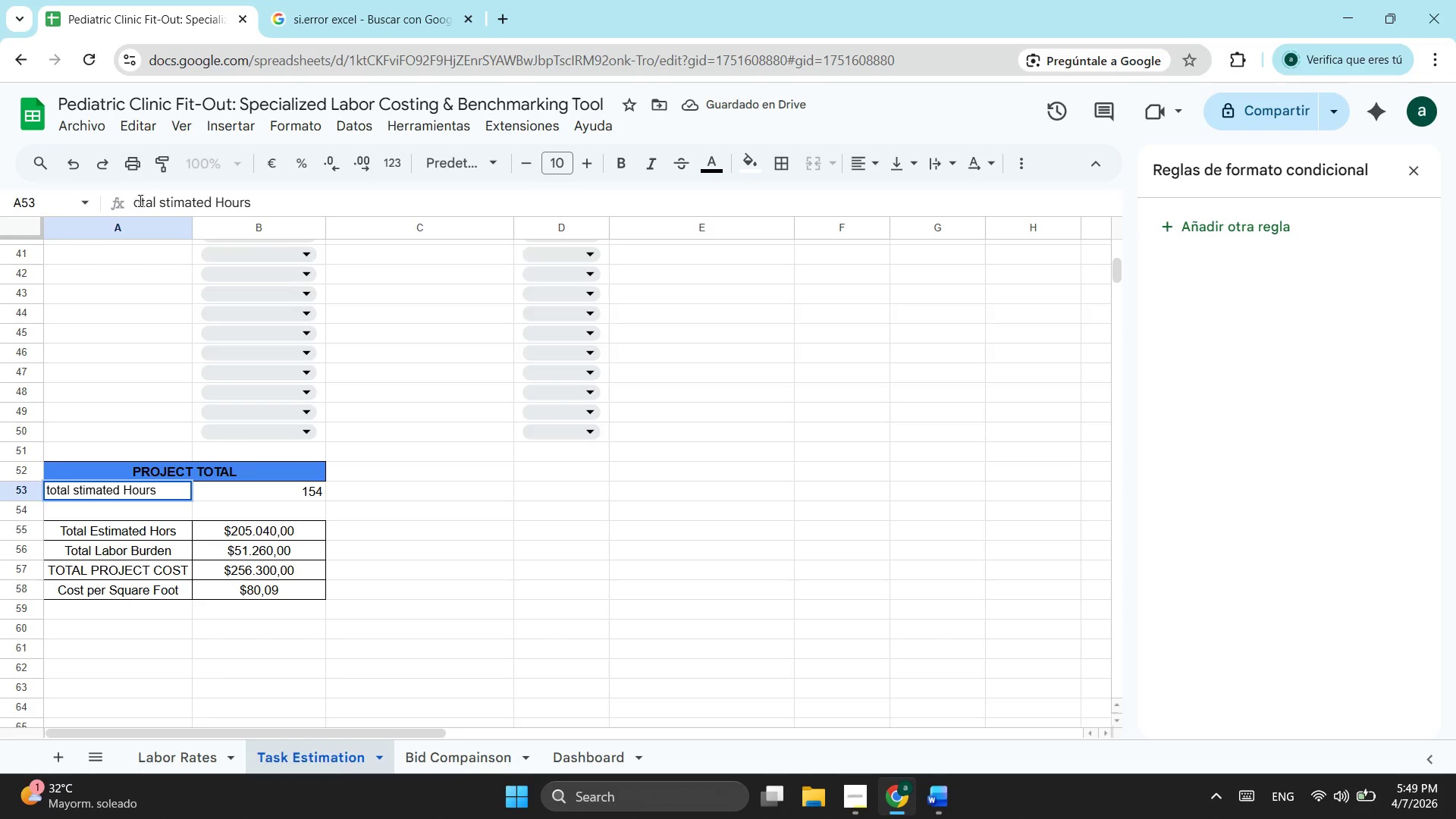 
key(Backspace)
 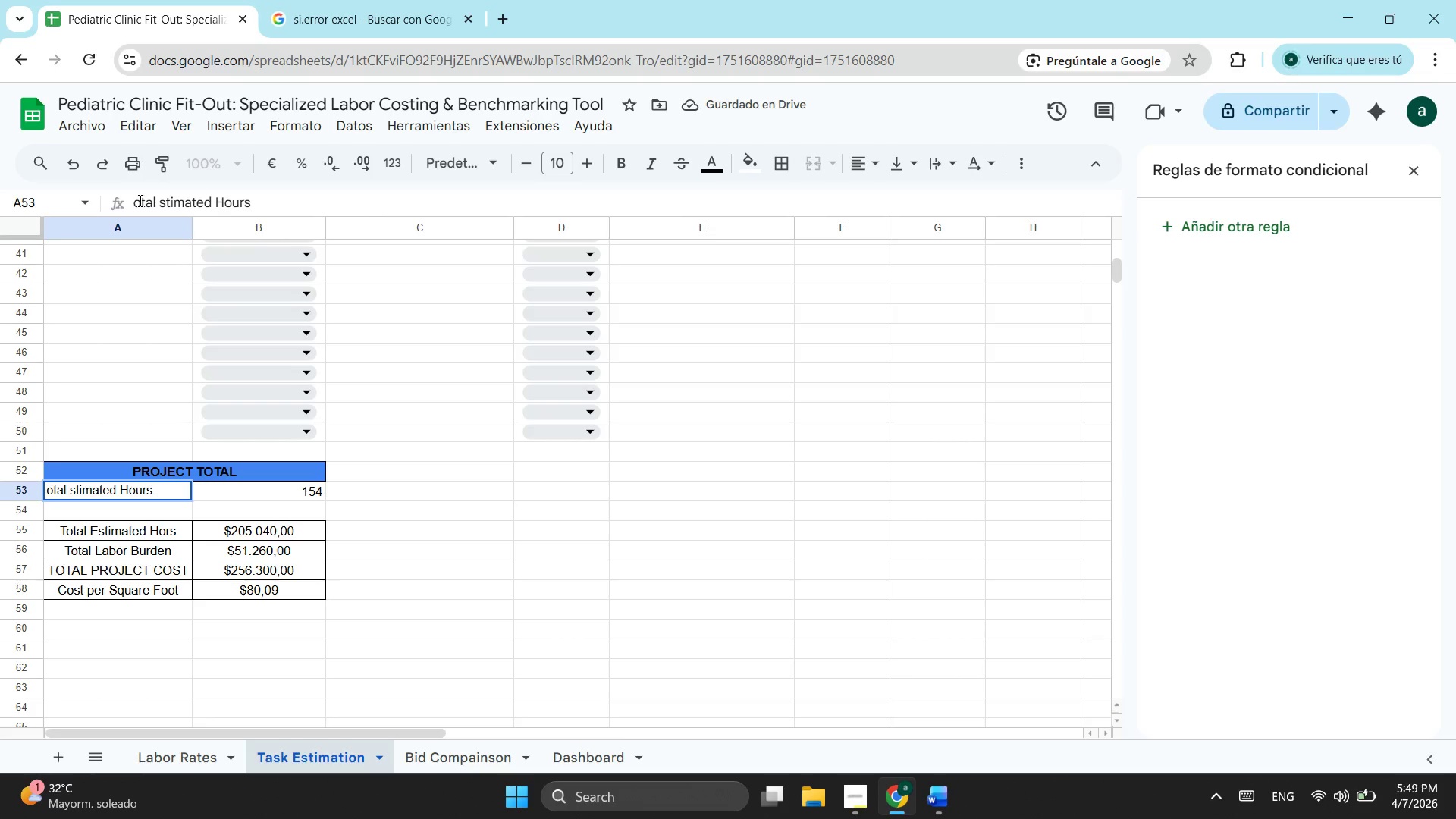 
key(Shift+T)
 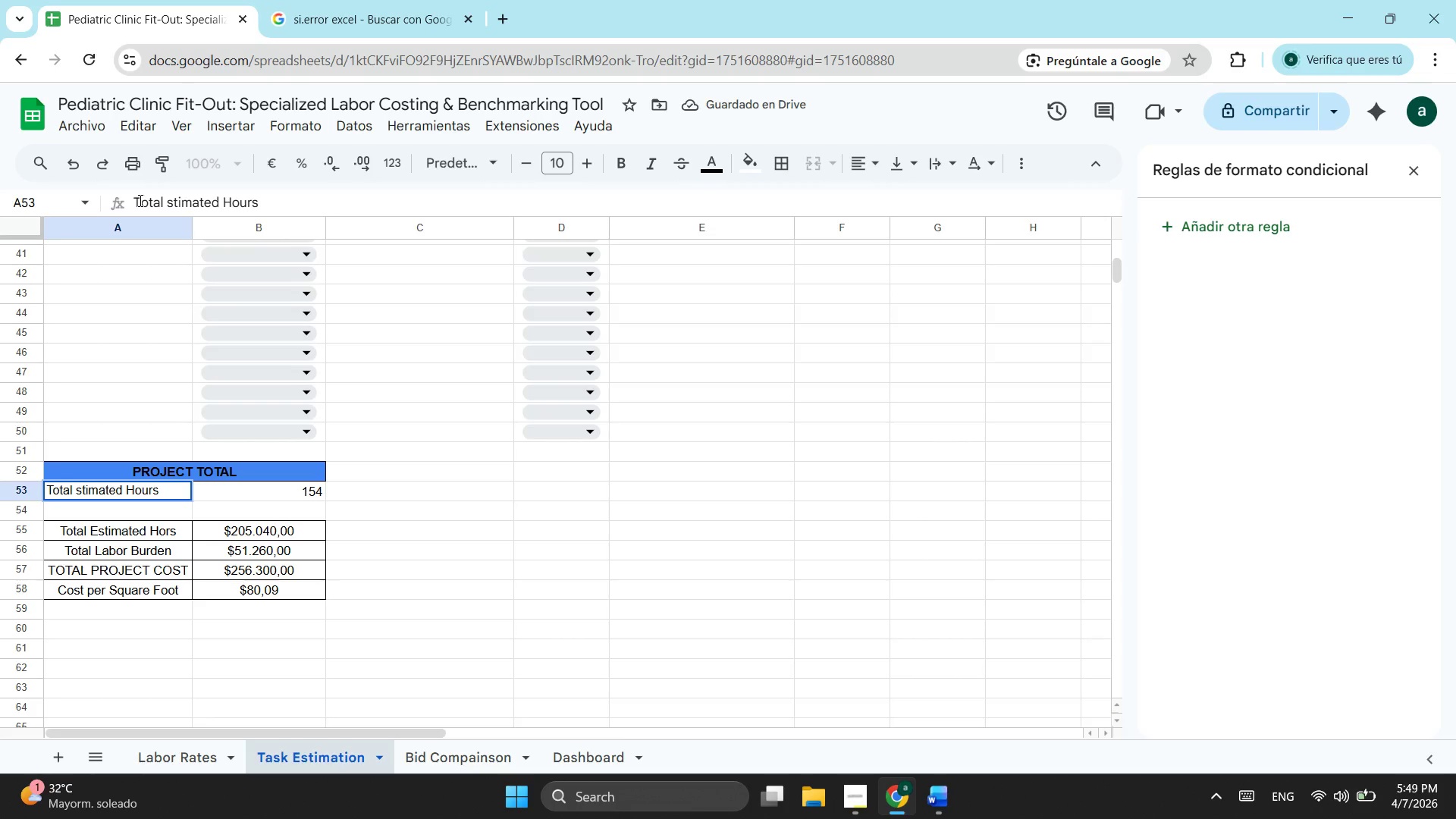 
key(ArrowRight)
 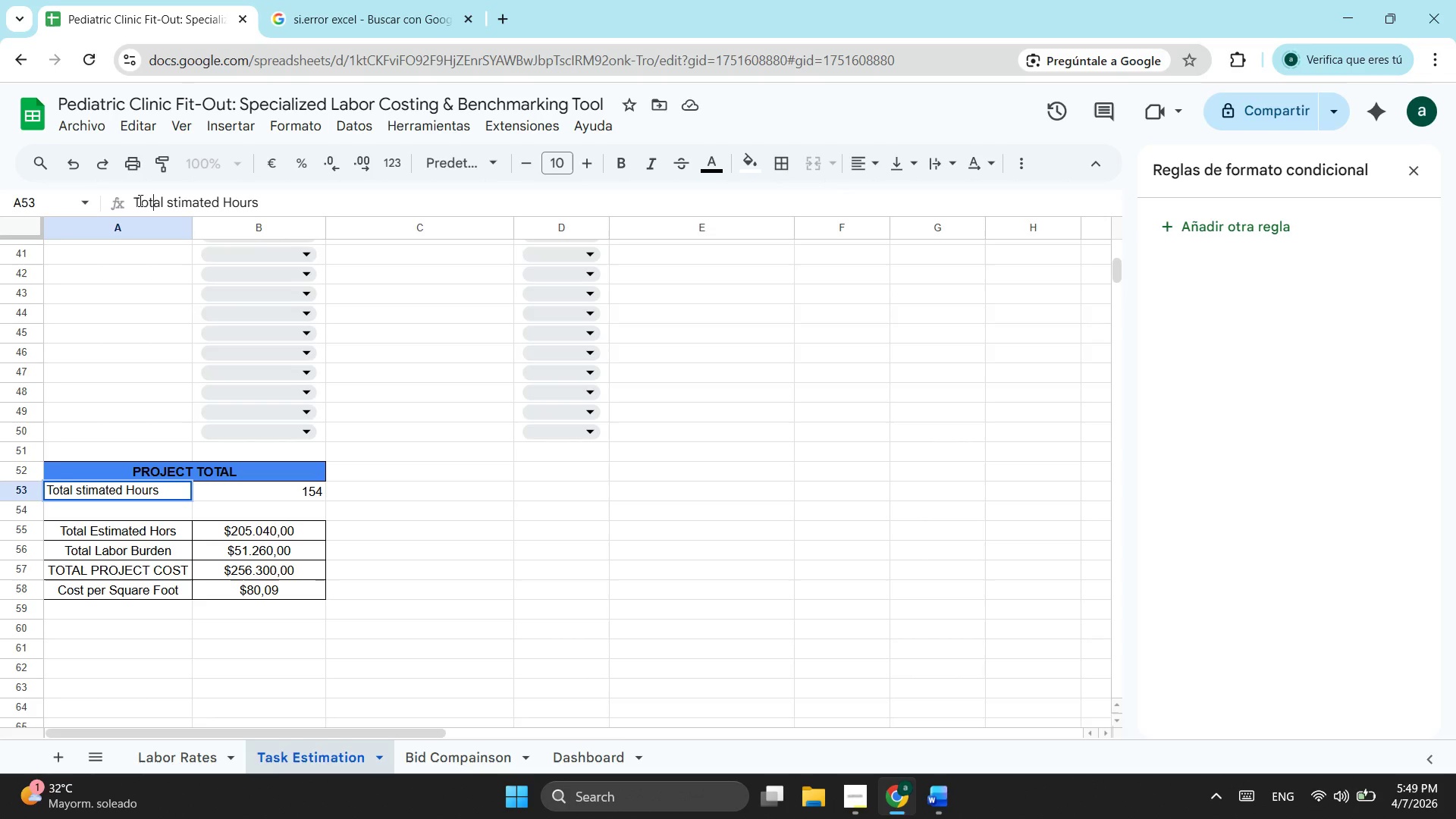 
key(ArrowRight)
 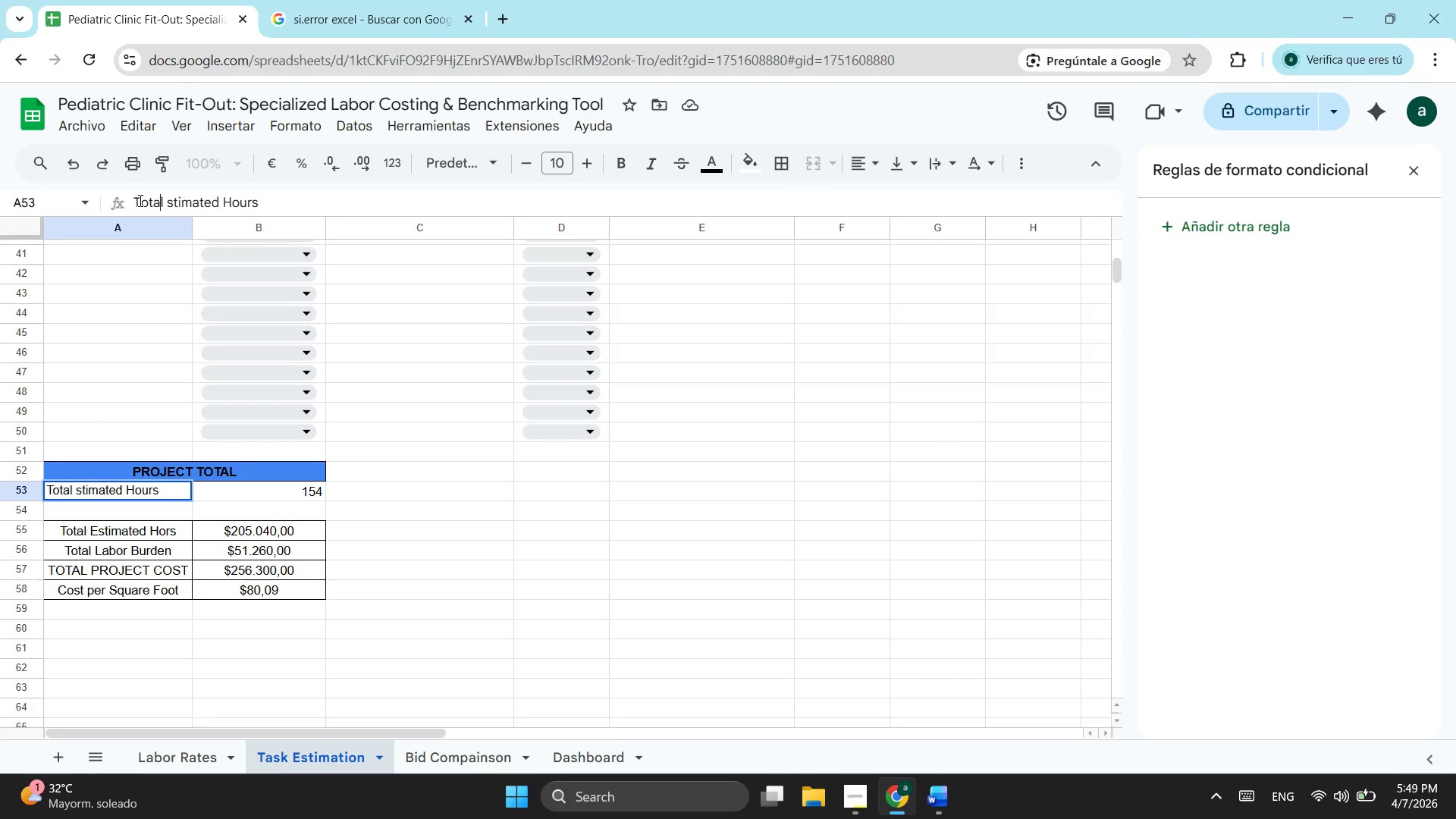 
key(ArrowRight)
 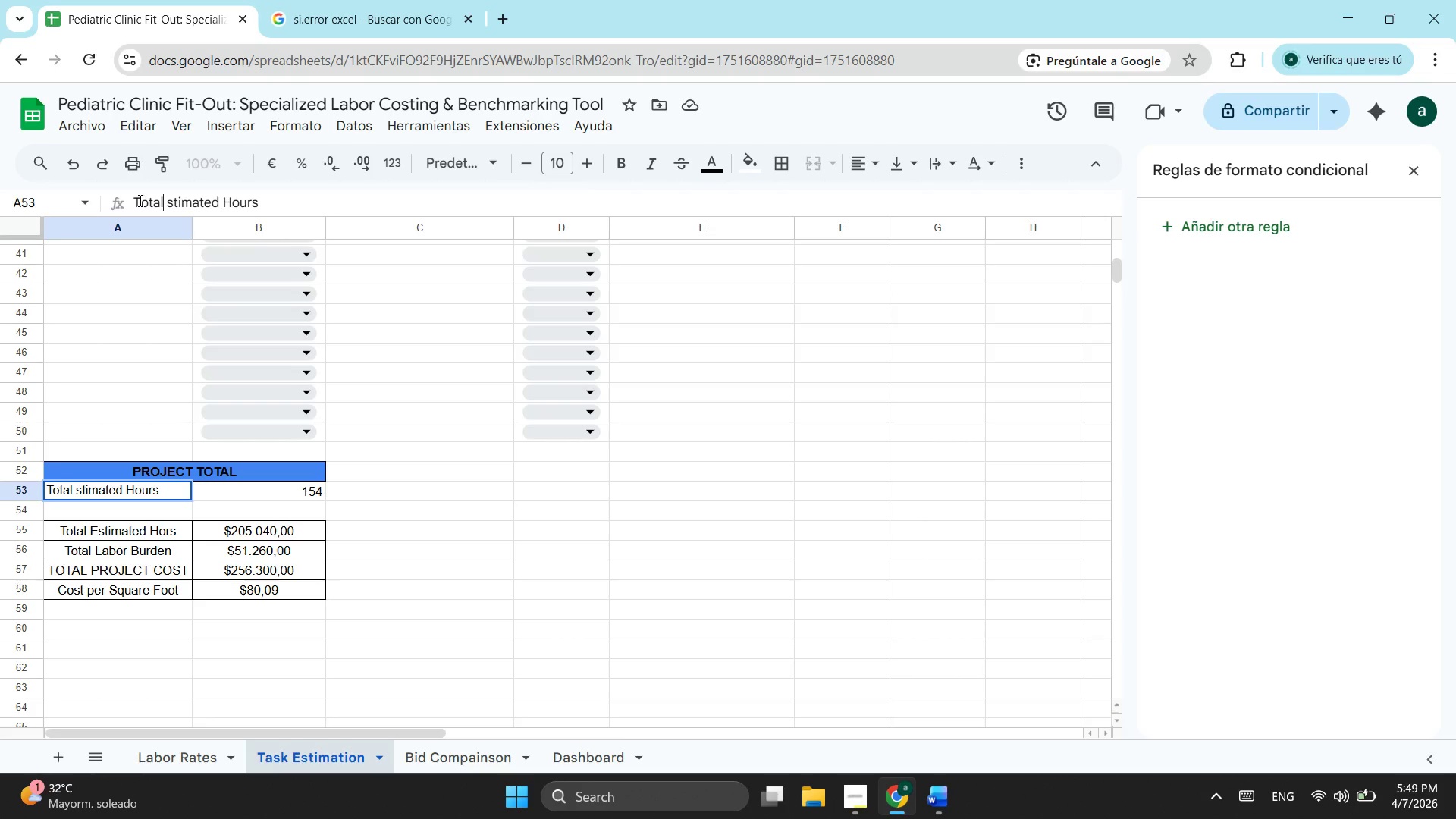 
key(ArrowRight)
 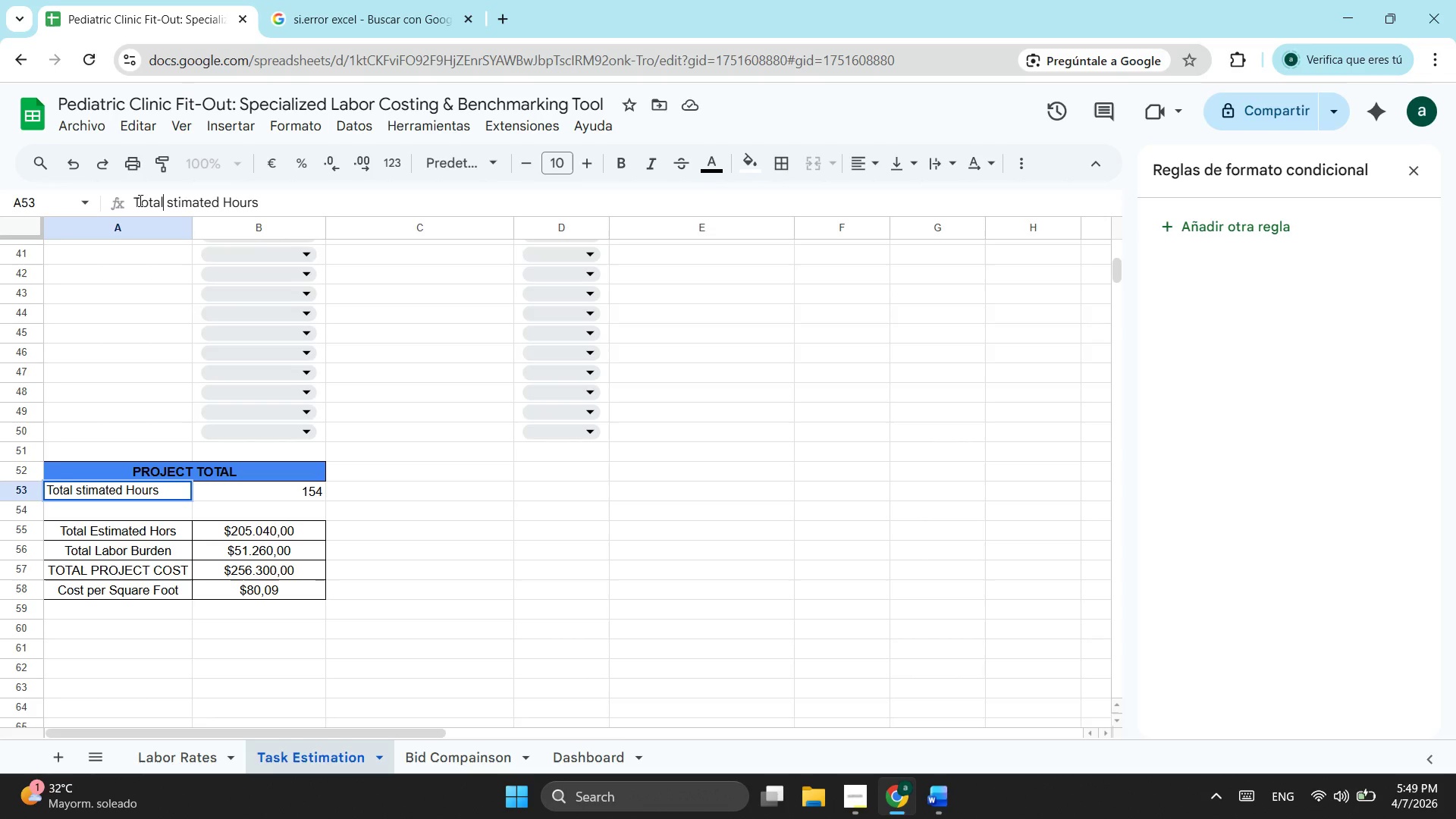 
key(ArrowRight)
 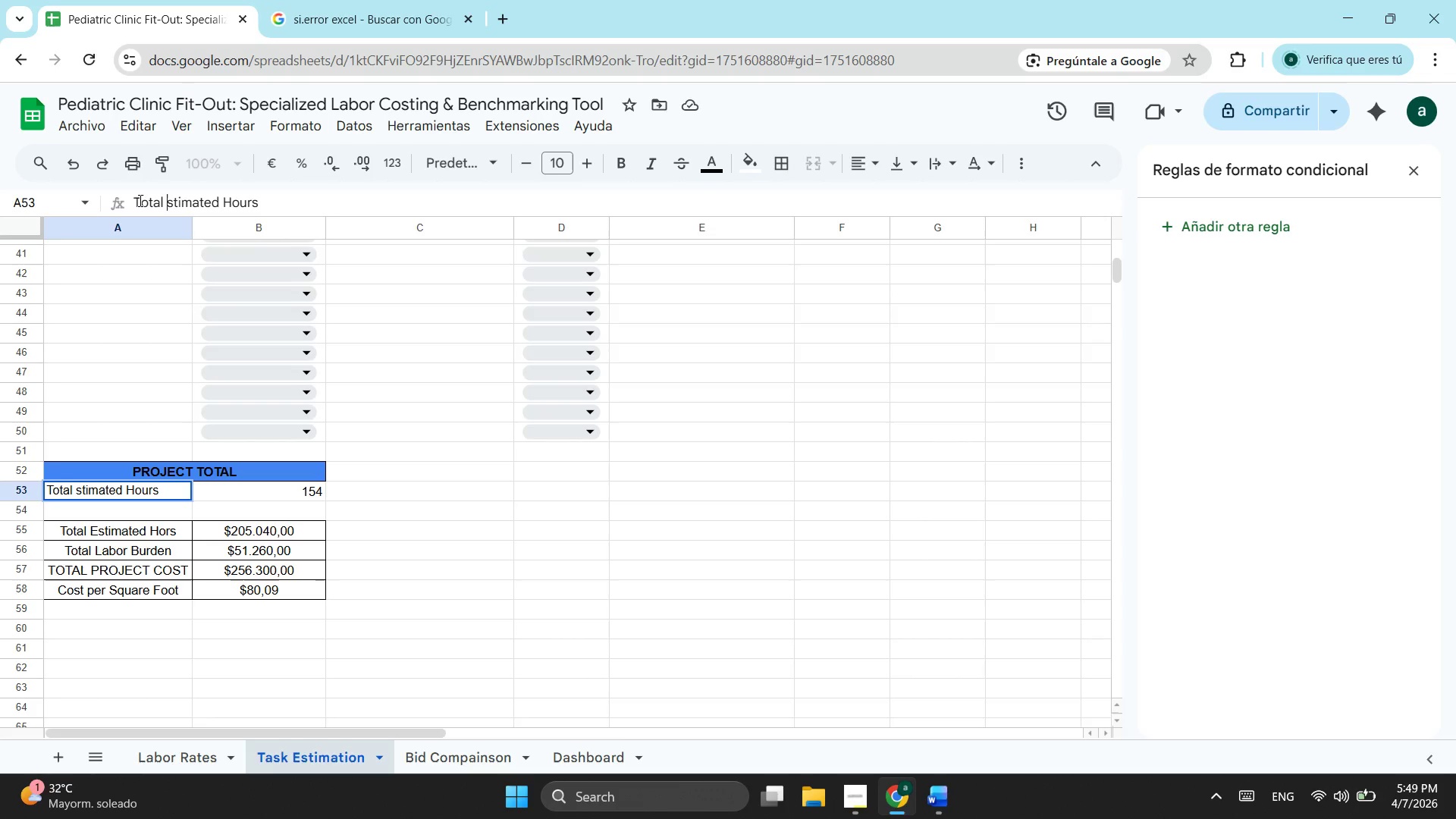 
key(Shift+E)
 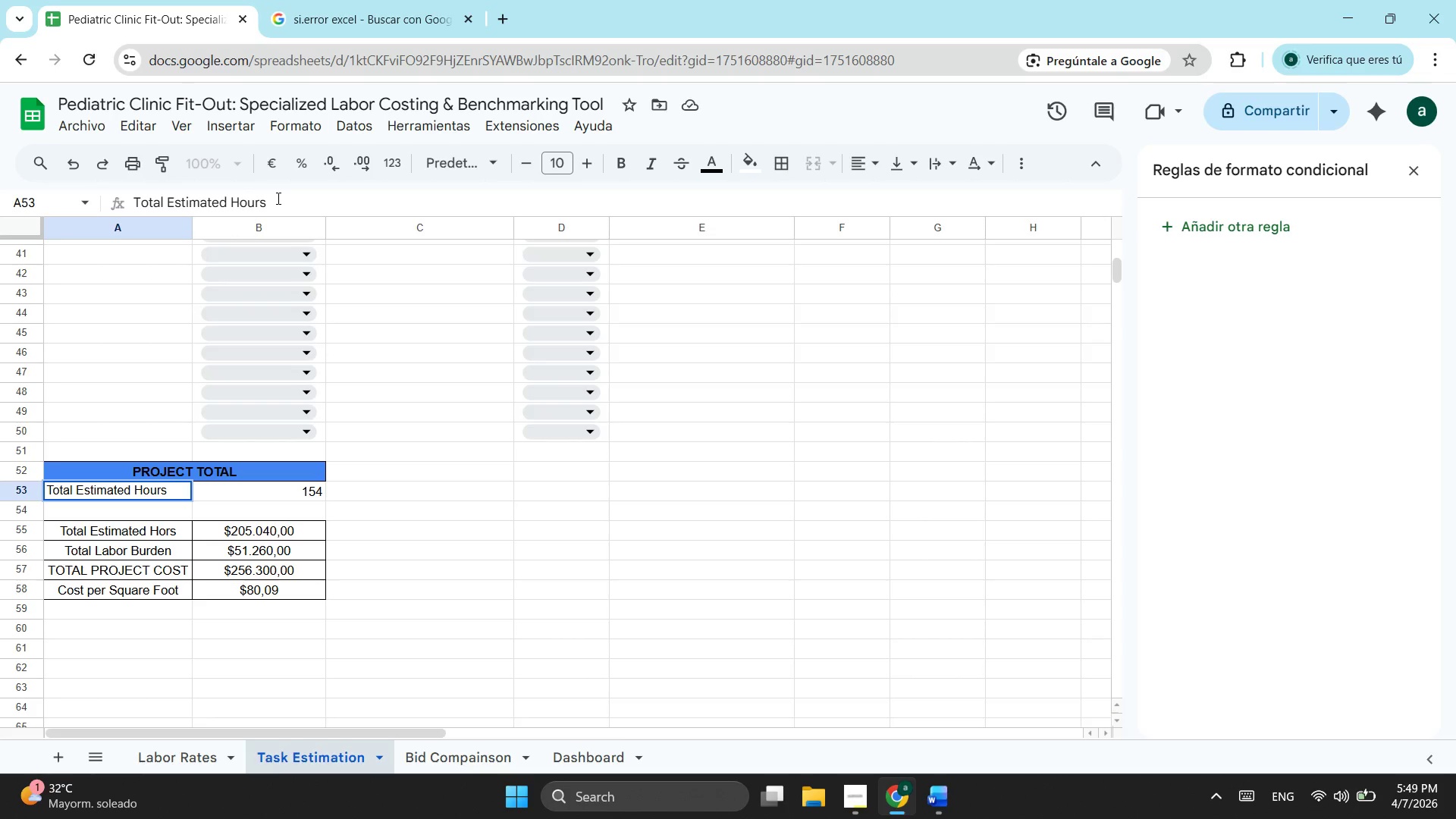 
wait(7.59)
 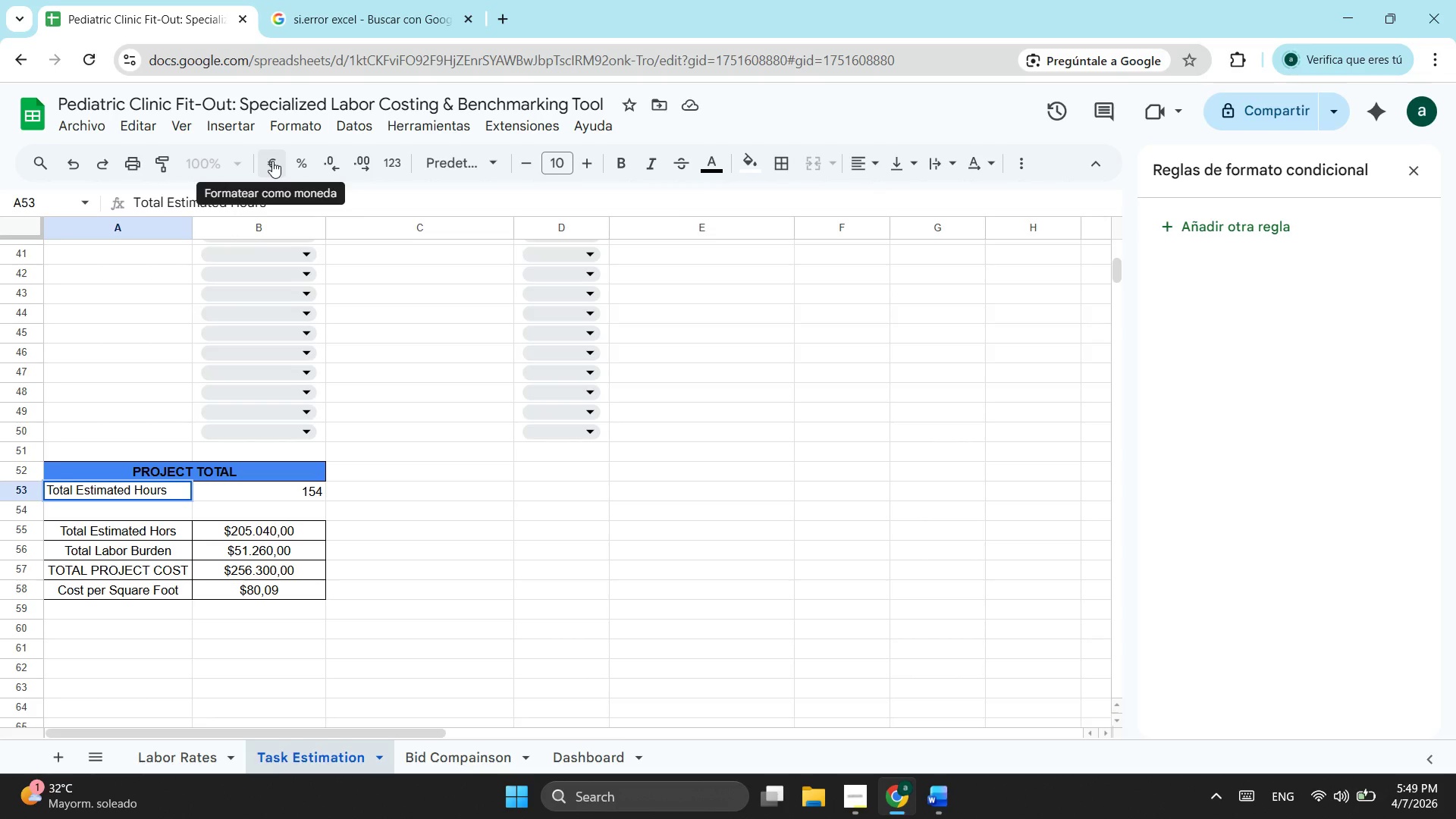 
left_click([298, 496])
 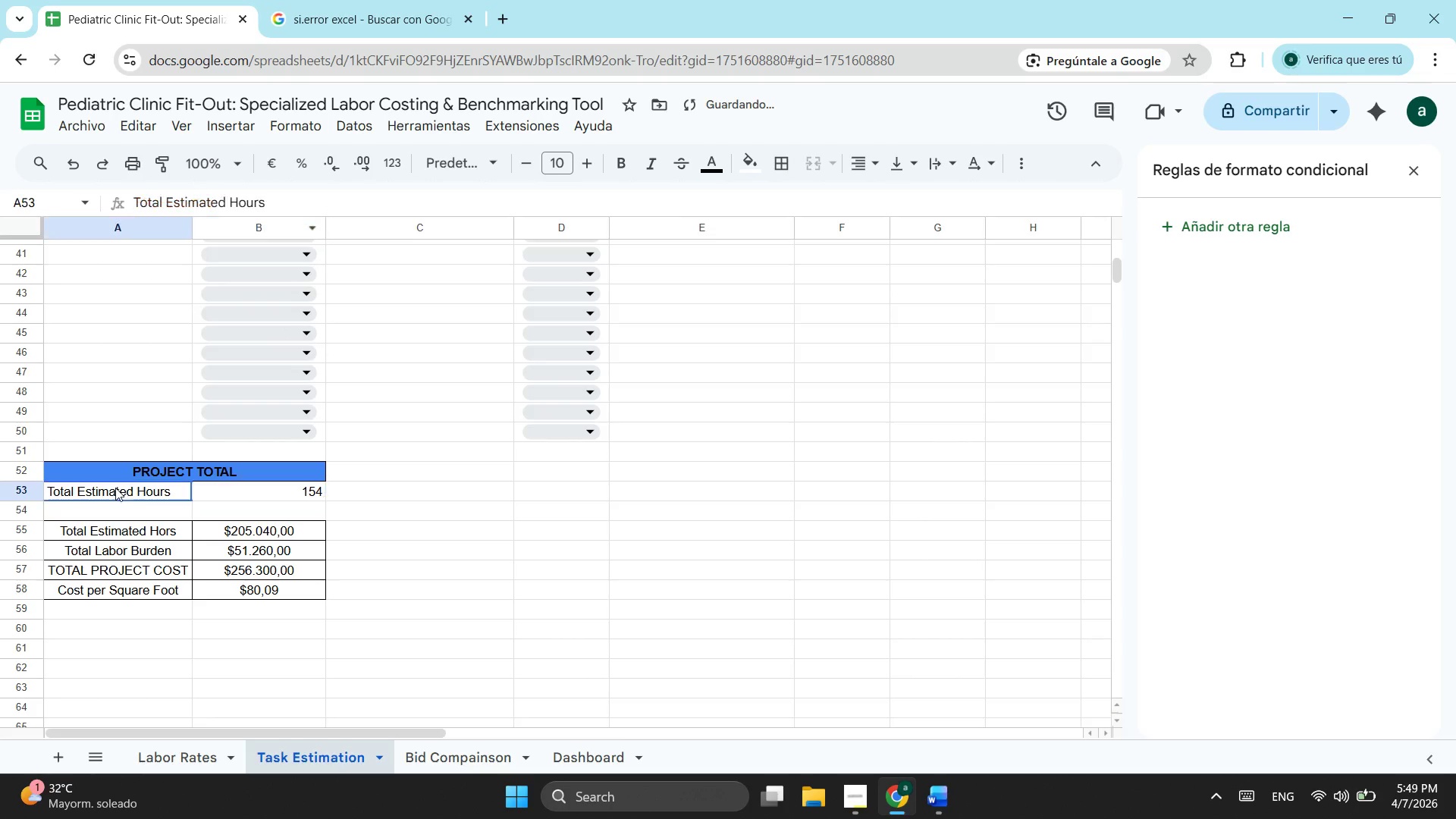 
left_click_drag(start_coordinate=[115, 488], to_coordinate=[297, 501])
 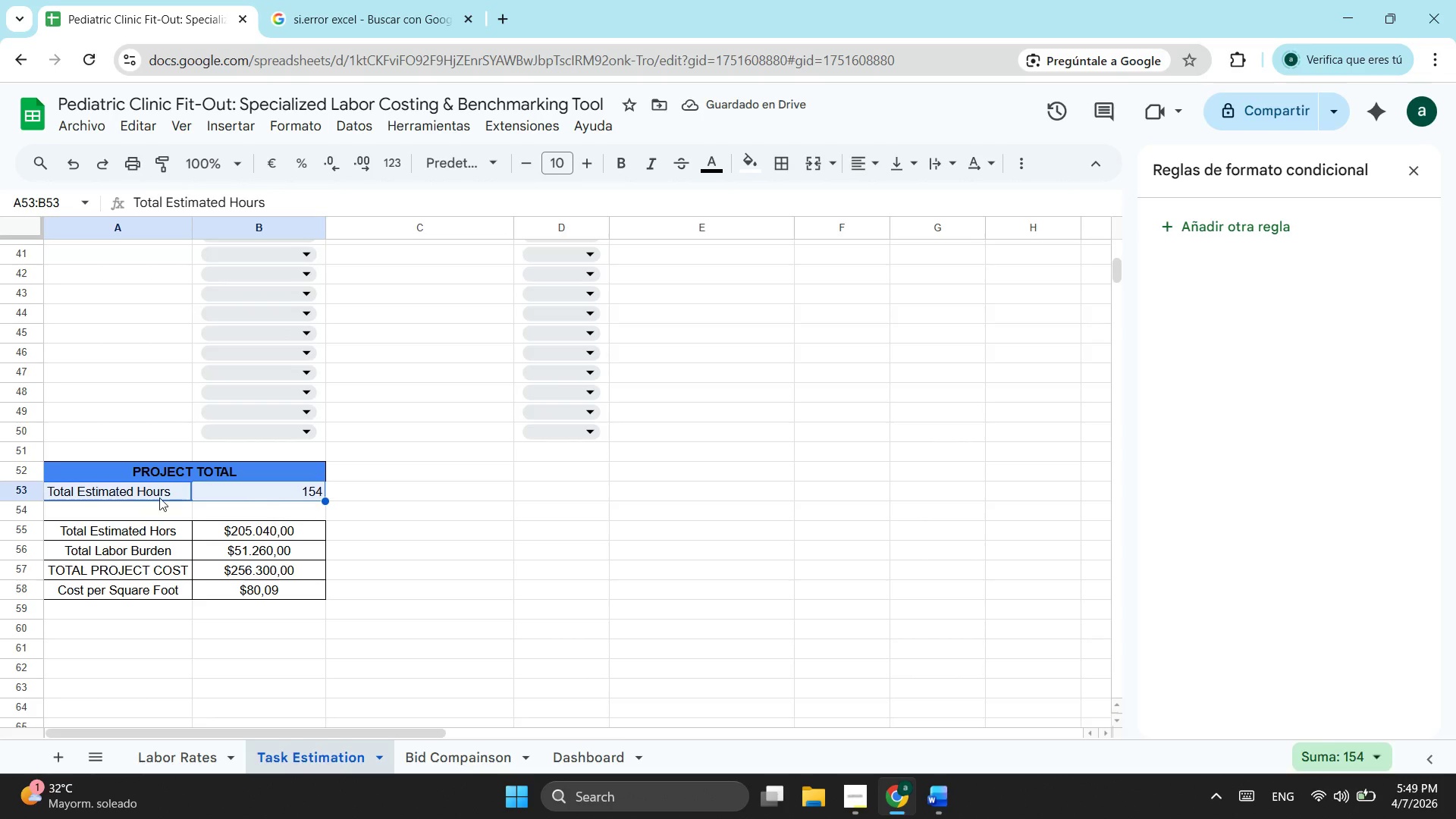 
left_click_drag(start_coordinate=[108, 469], to_coordinate=[306, 496])
 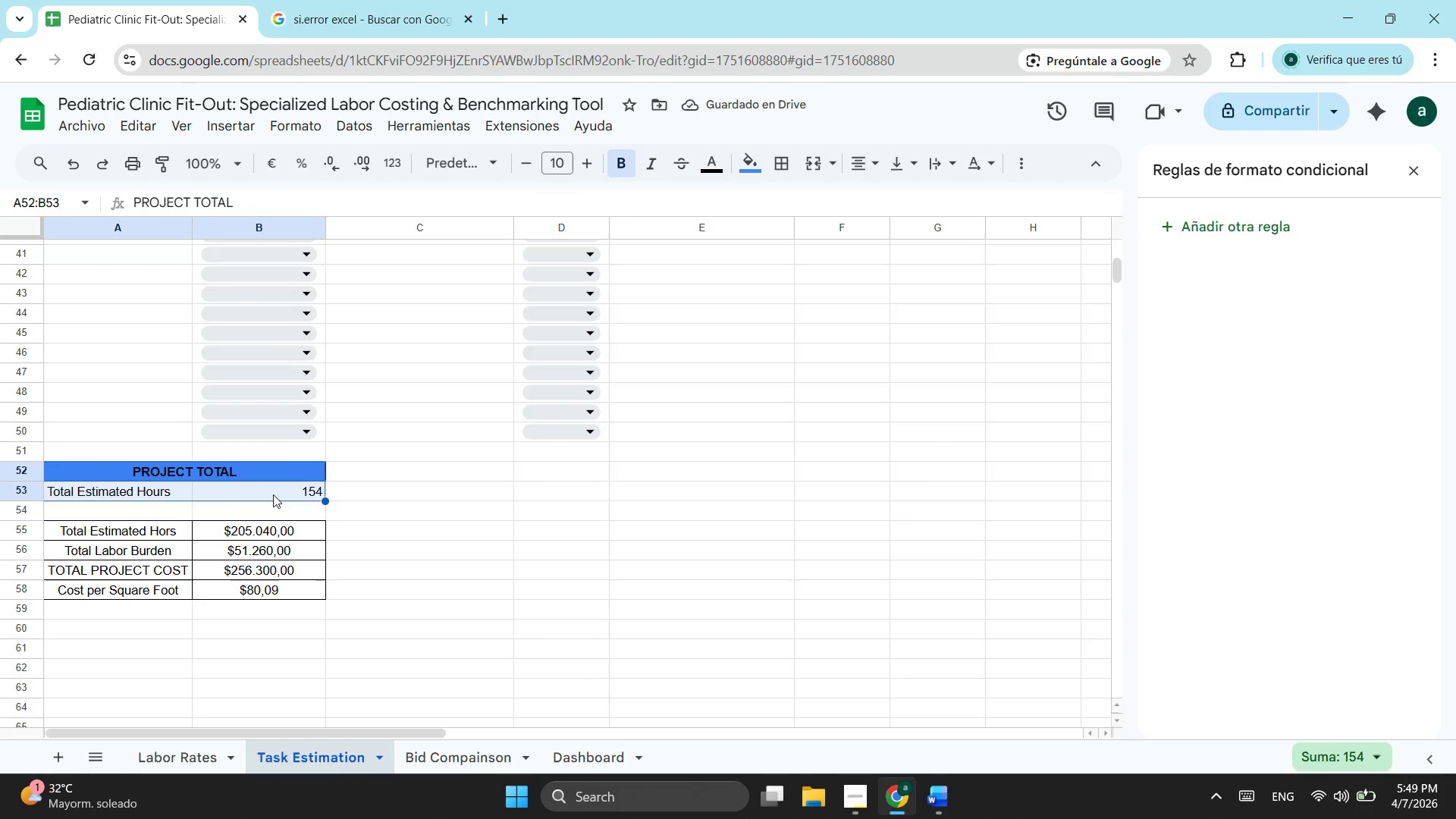 
key(Control+ControlLeft)
 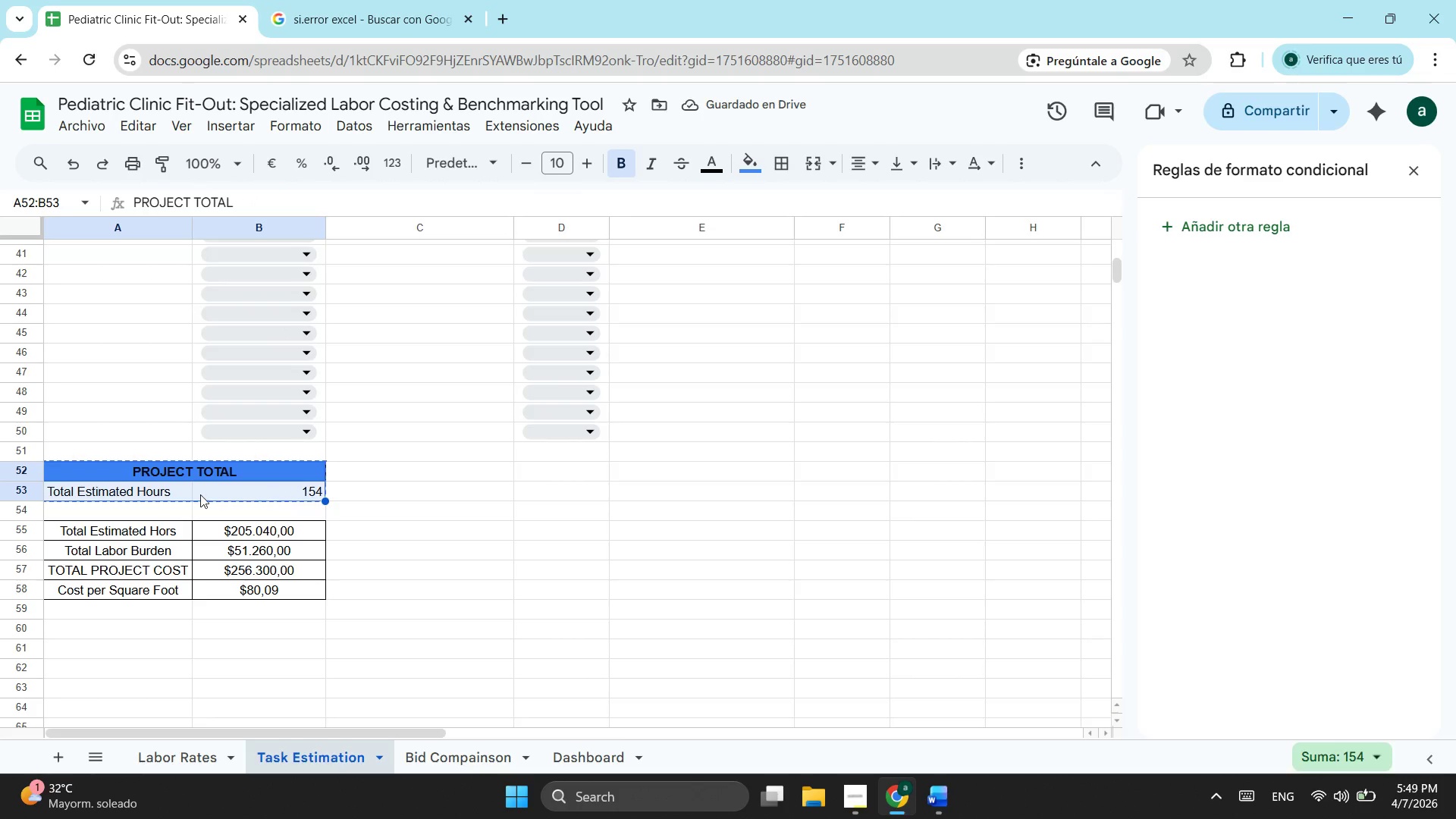 
key(Control+X)
 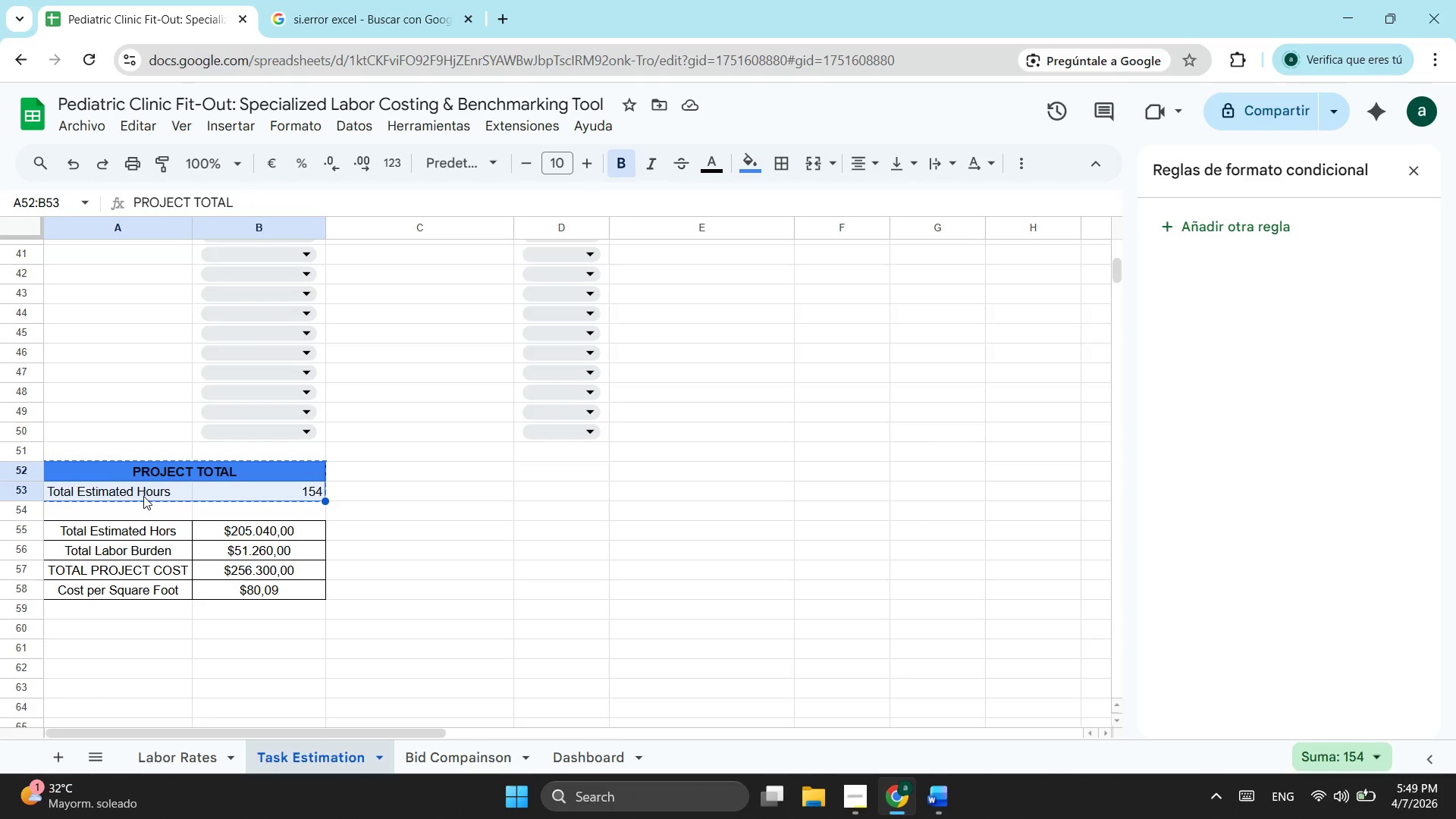 
left_click([147, 491])
 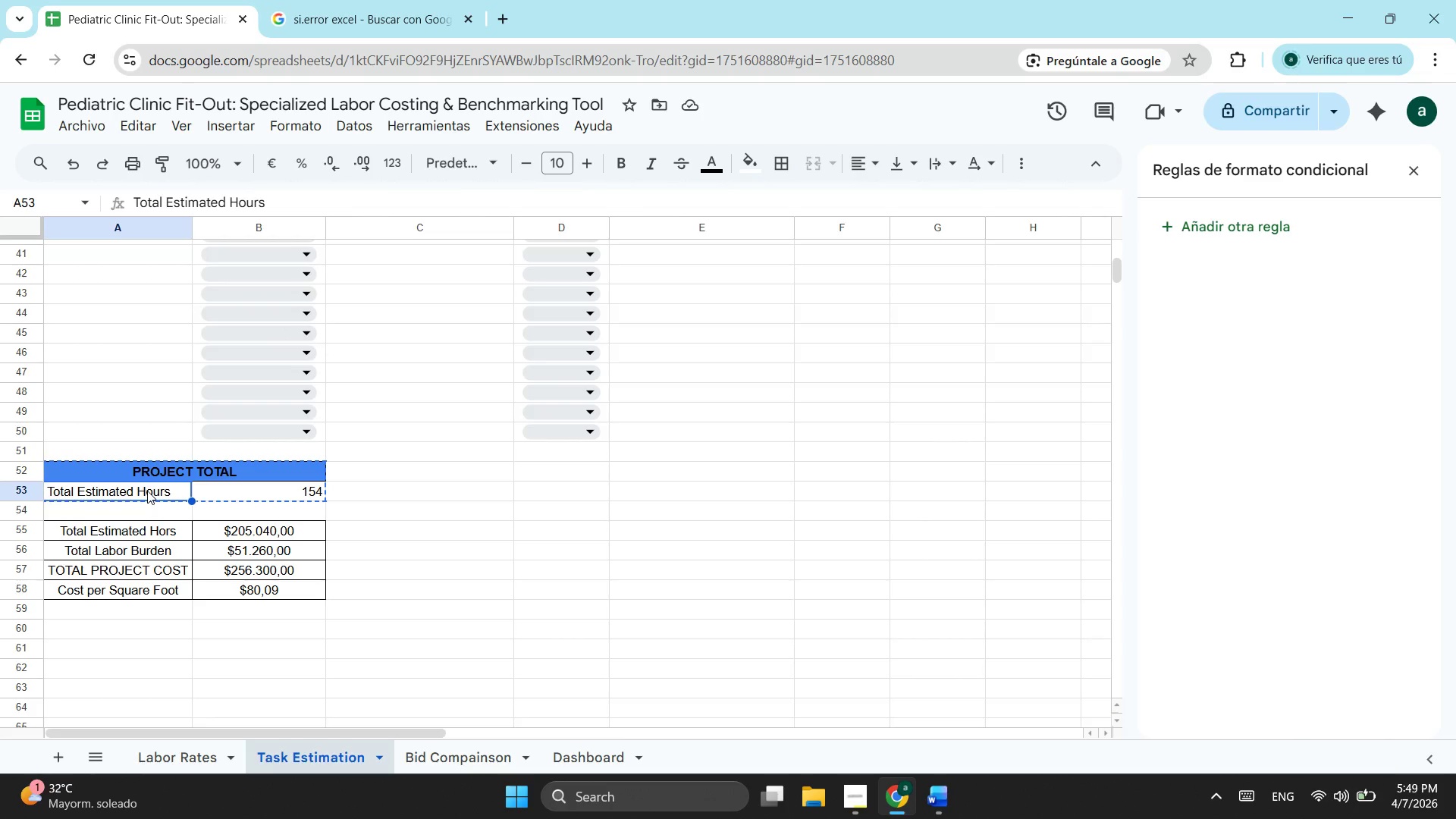 
key(Control+ControlLeft)
 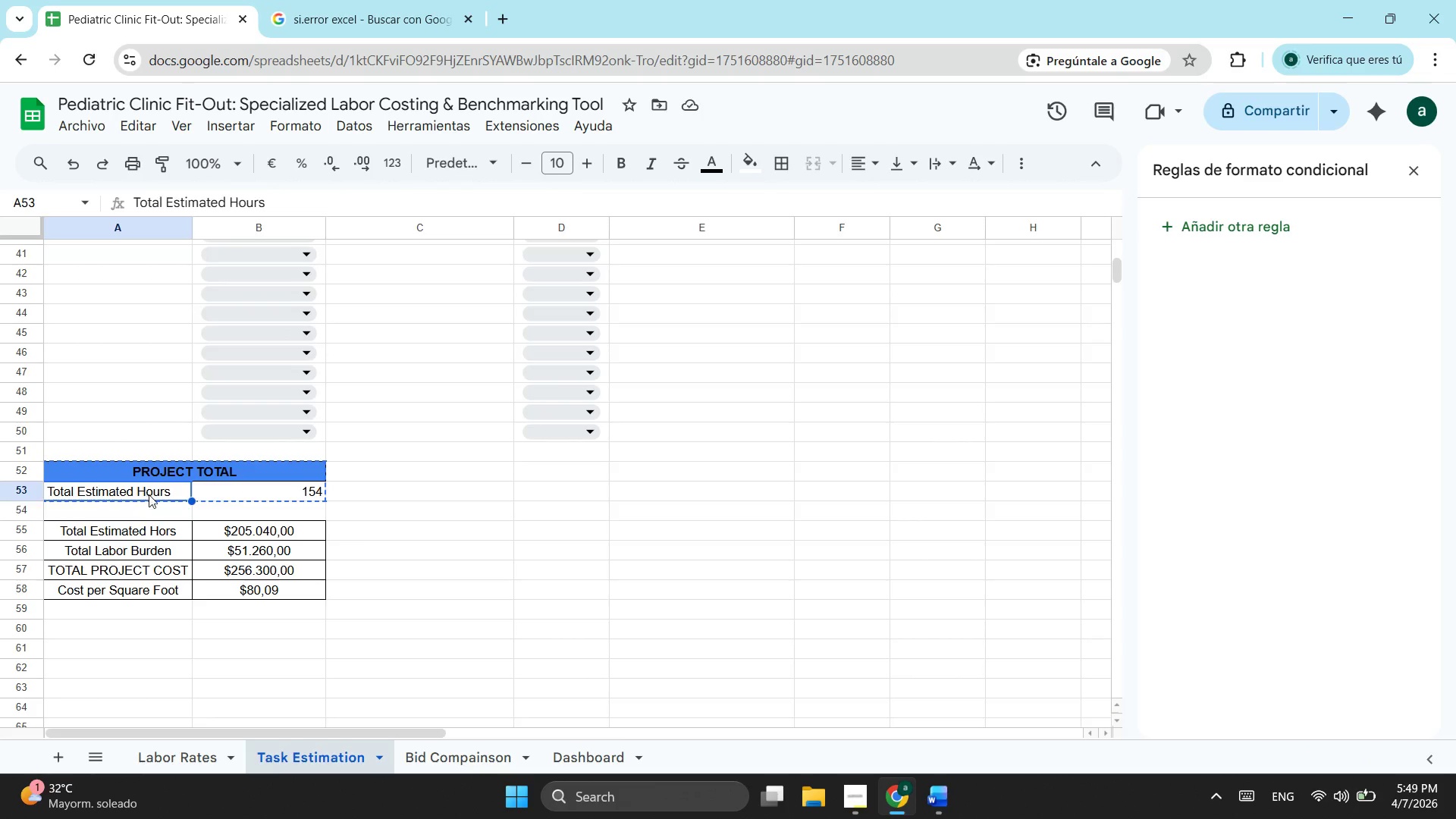 
key(Control+V)
 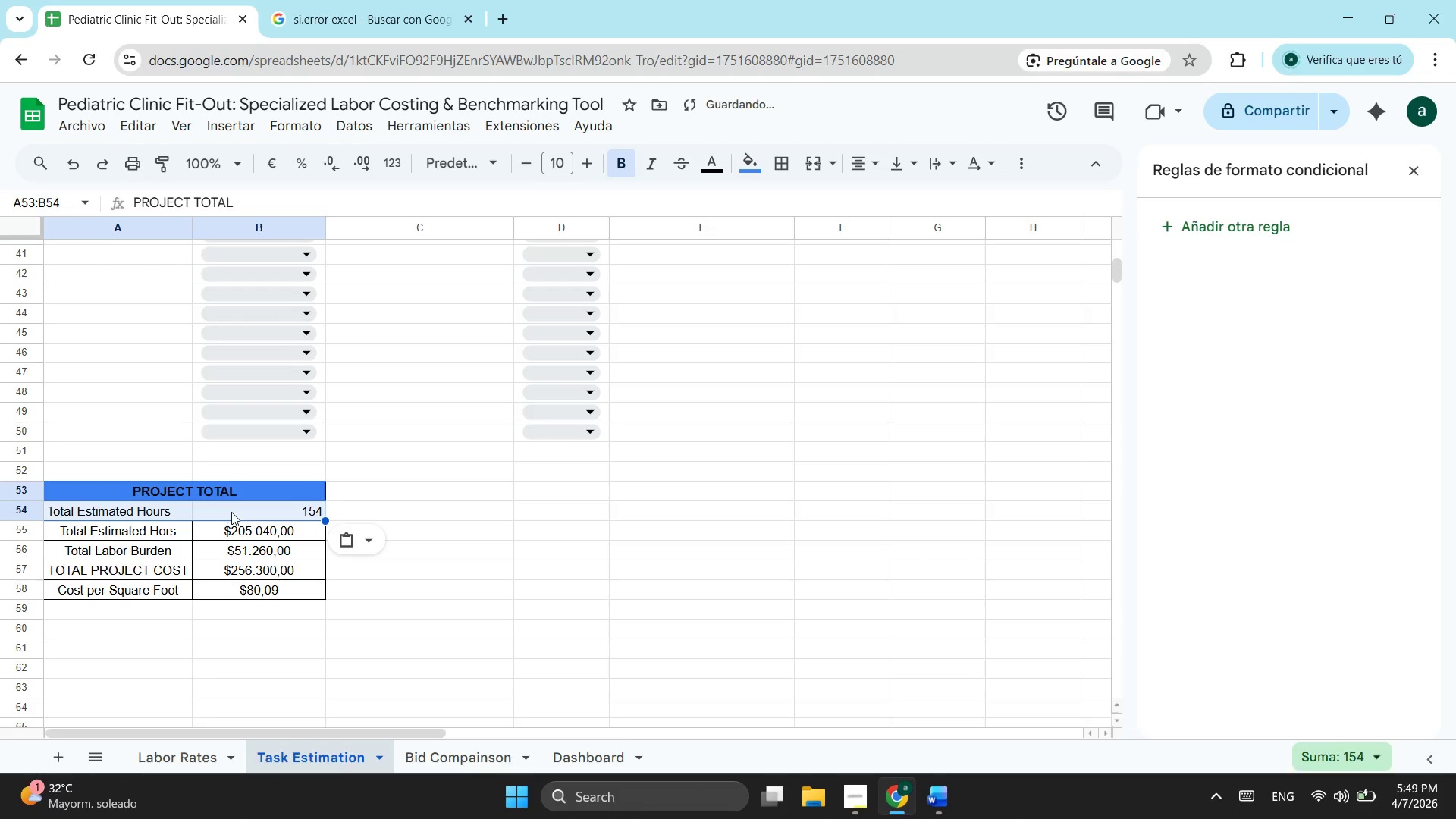 
left_click([231, 512])
 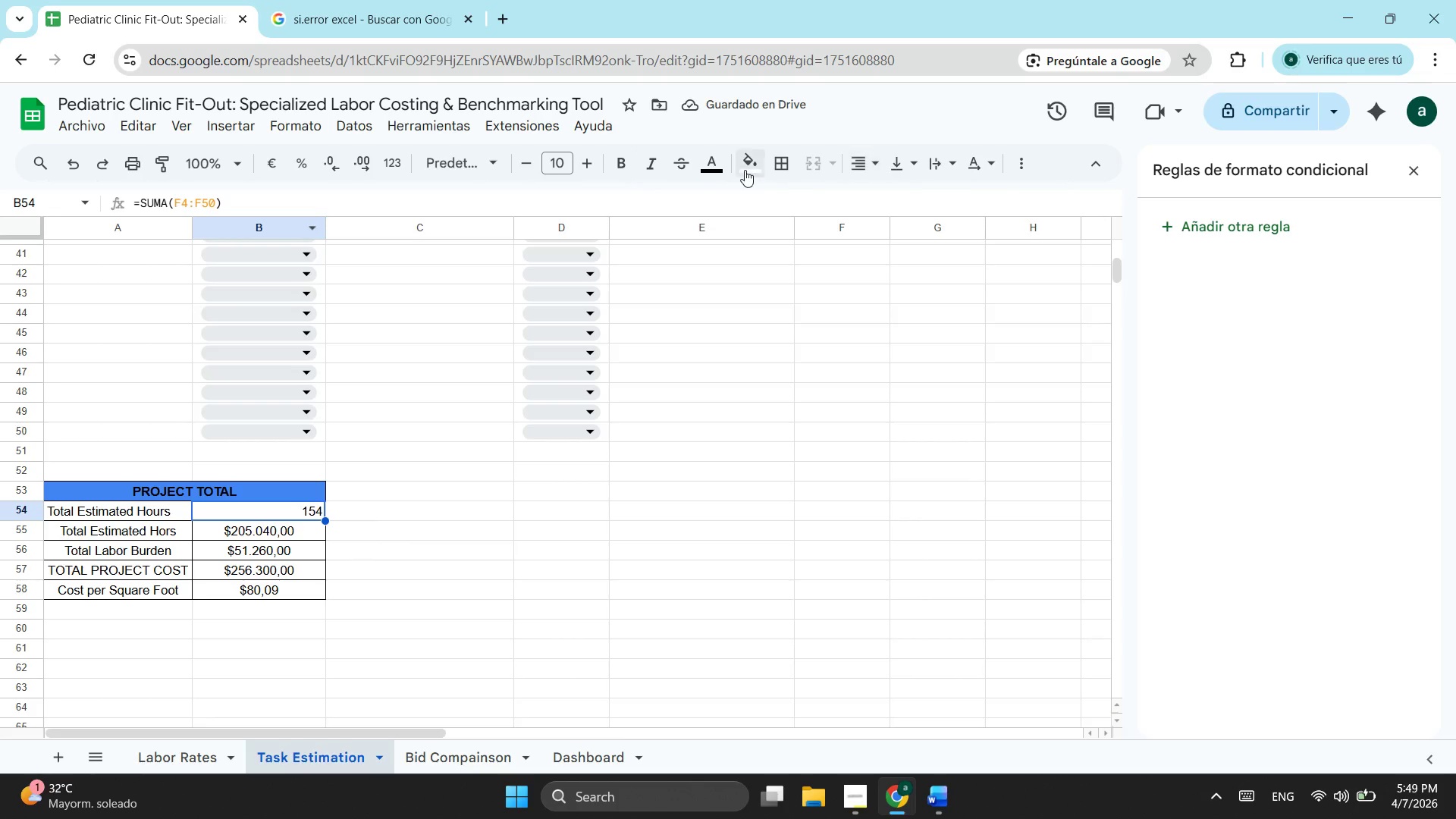 
left_click([782, 170])
 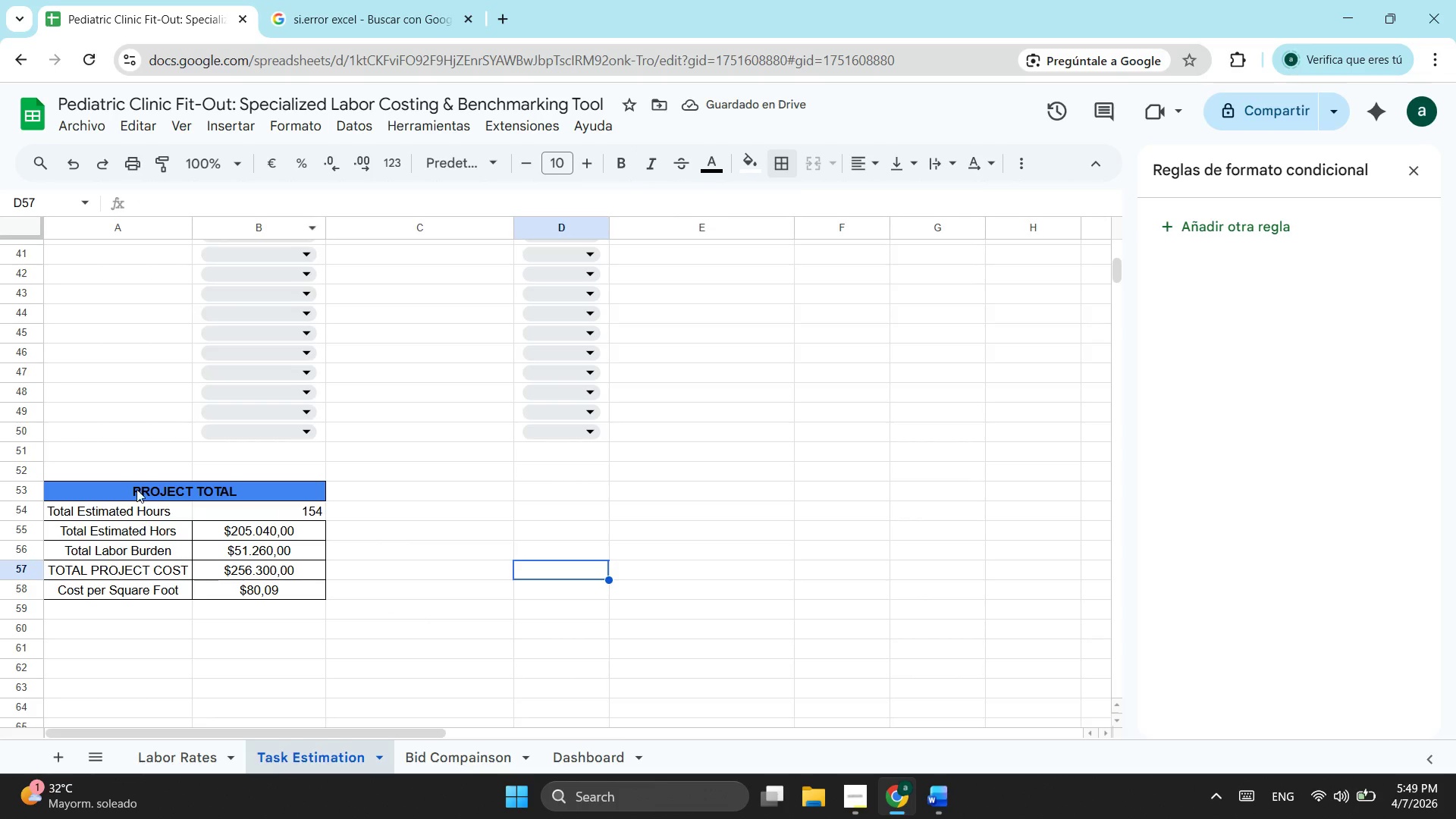 
left_click_drag(start_coordinate=[135, 488], to_coordinate=[298, 597])
 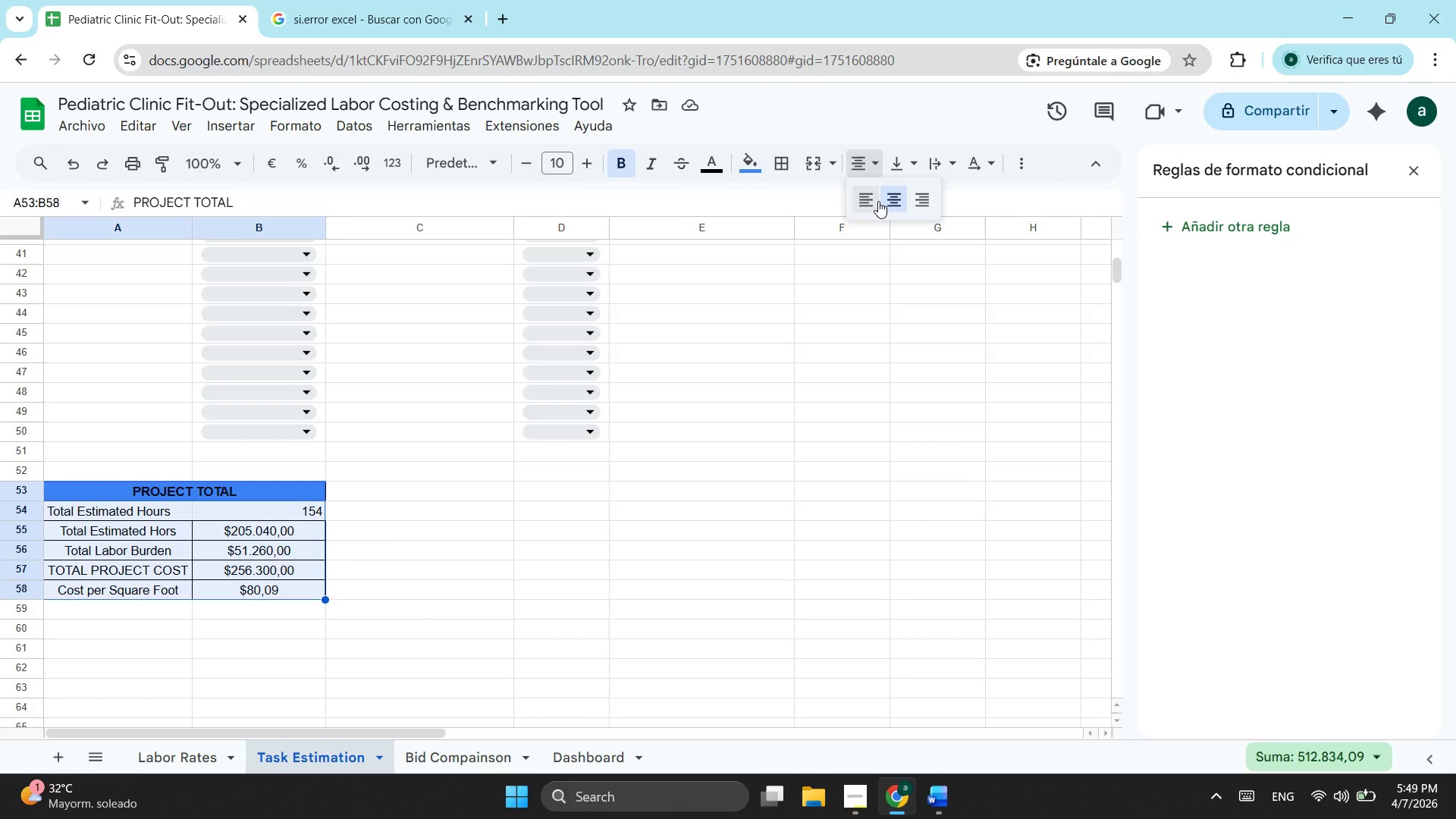 
left_click([899, 198])
 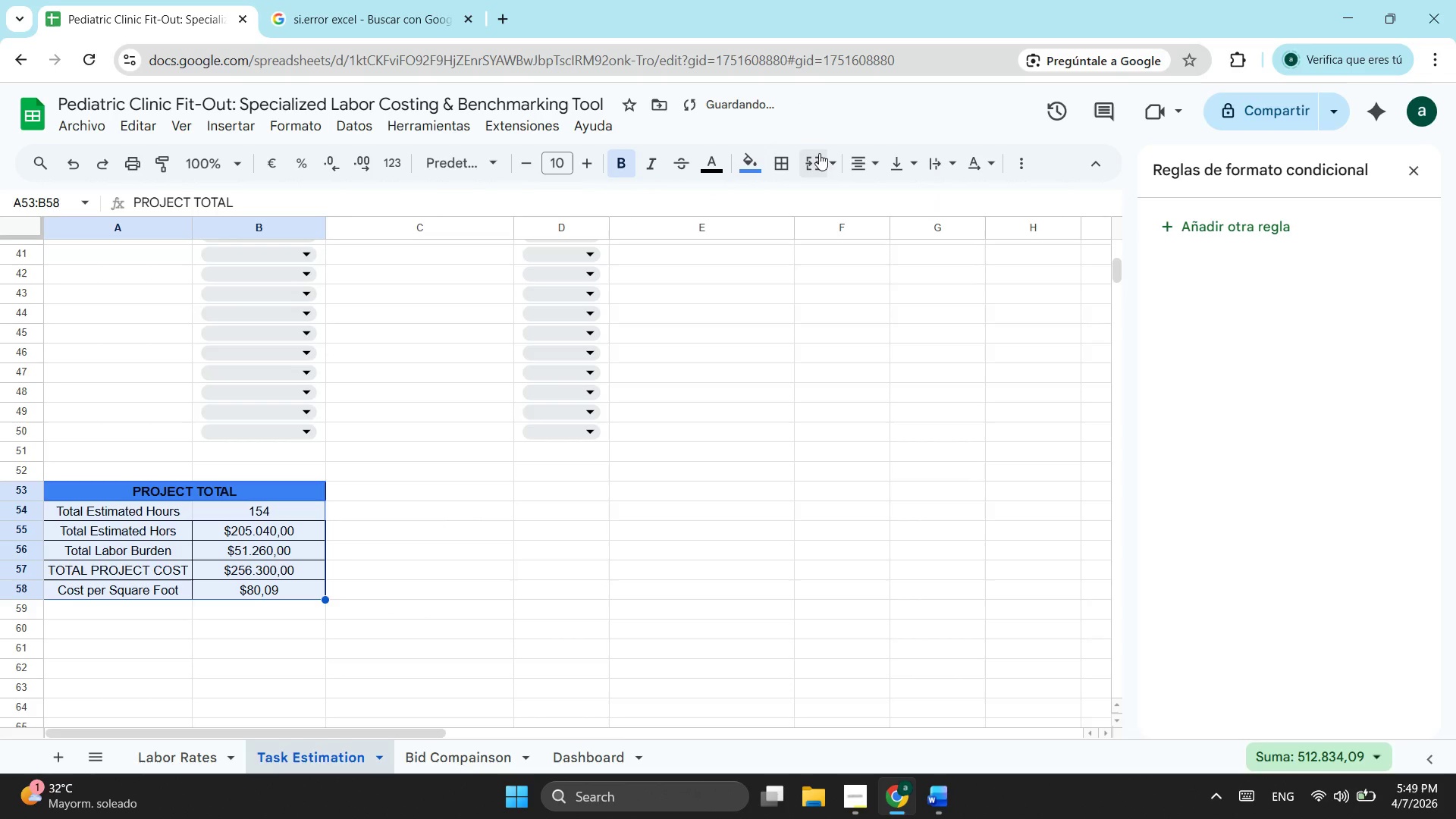 
left_click([785, 158])
 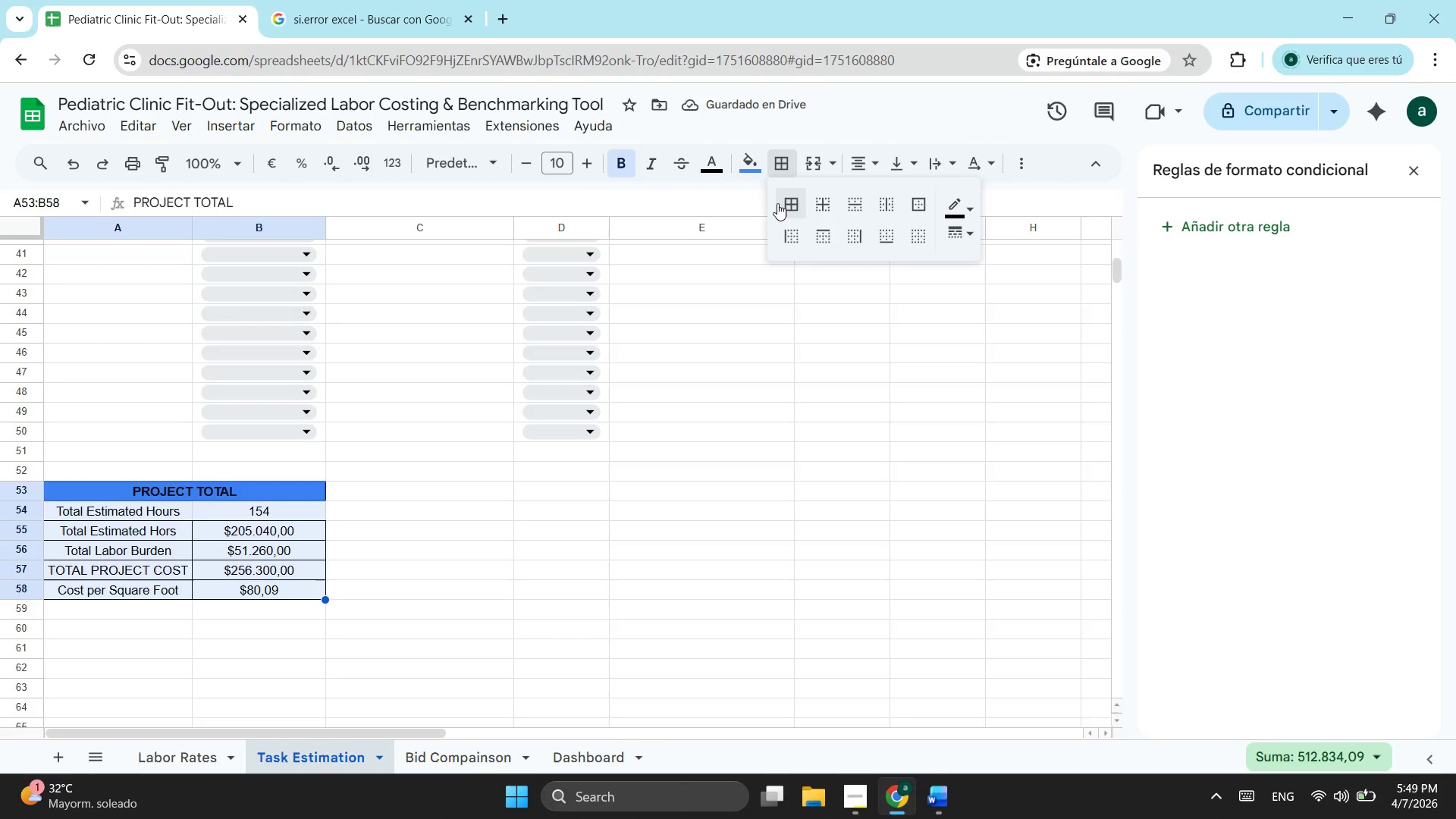 
left_click([777, 203])
 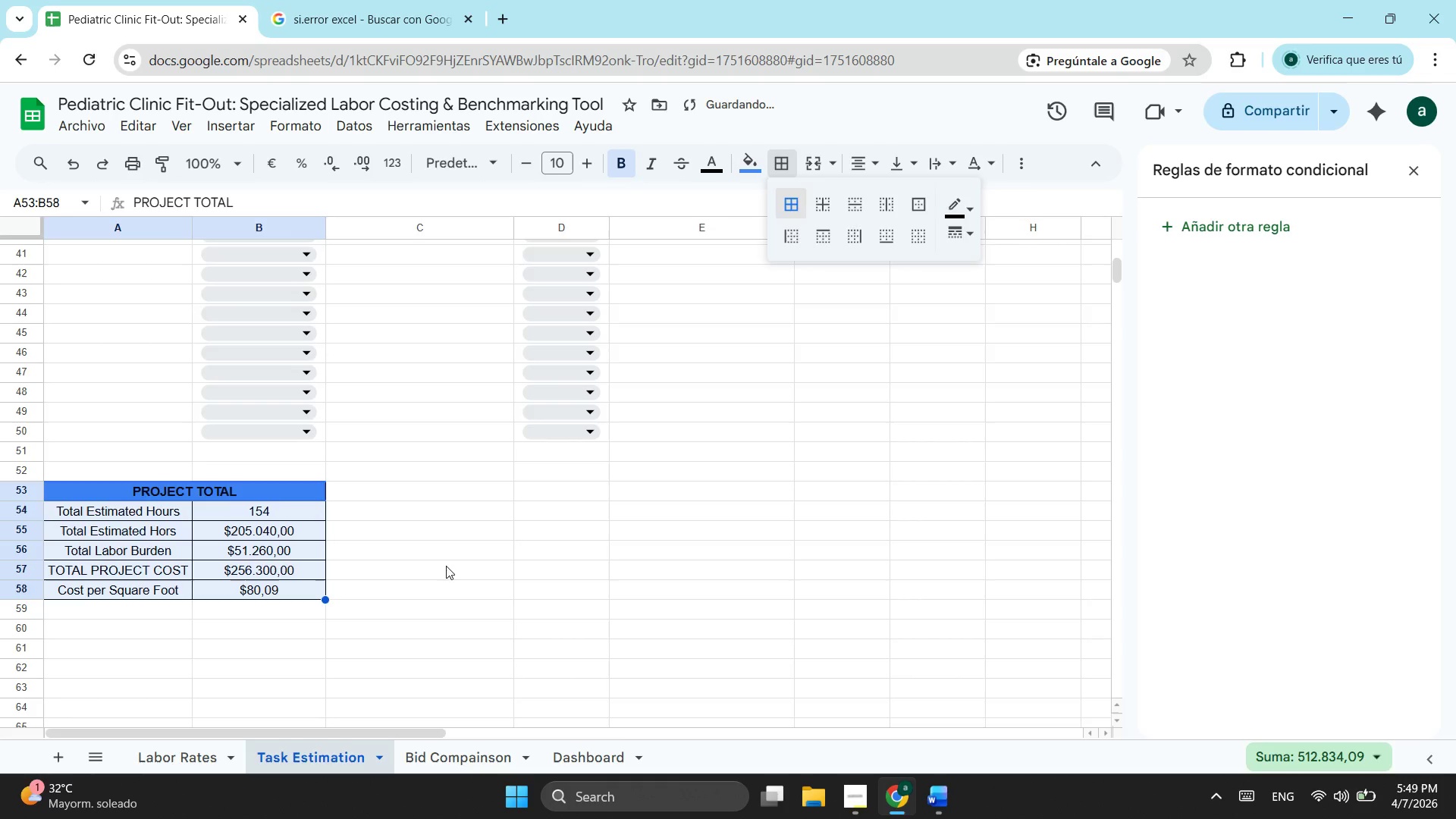 
left_click([411, 530])
 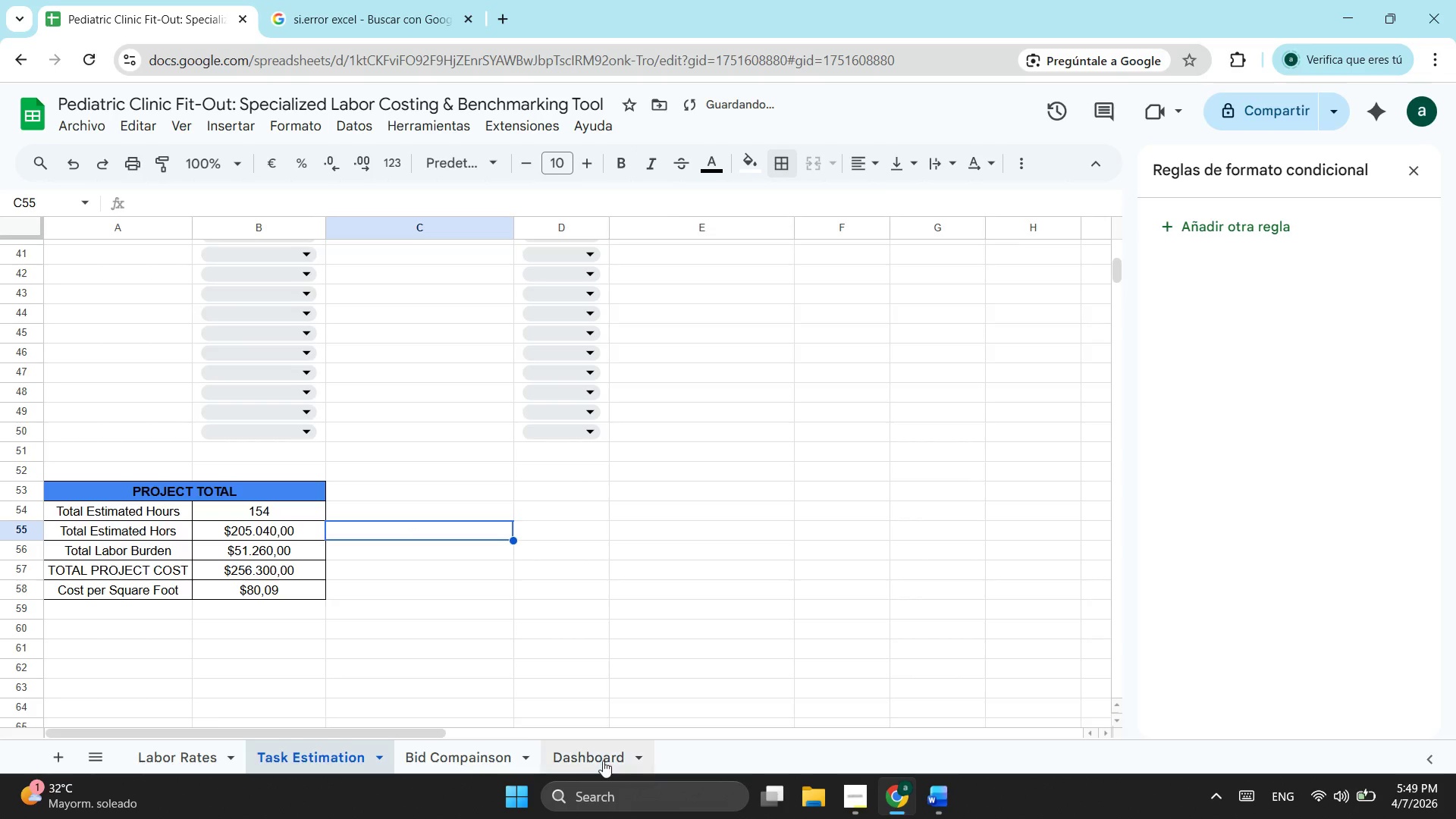 
left_click([592, 761])
 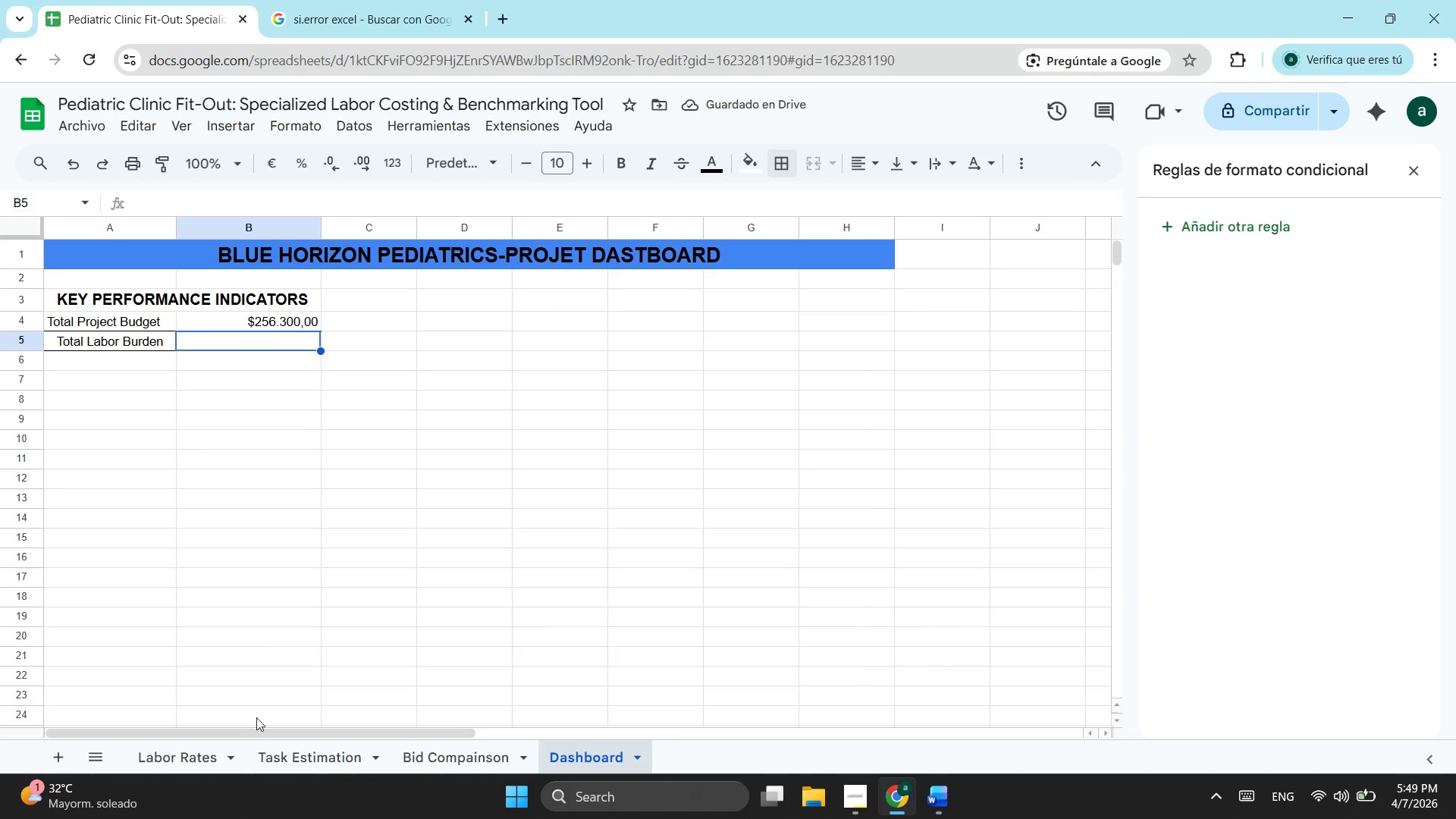 
left_click([319, 766])
 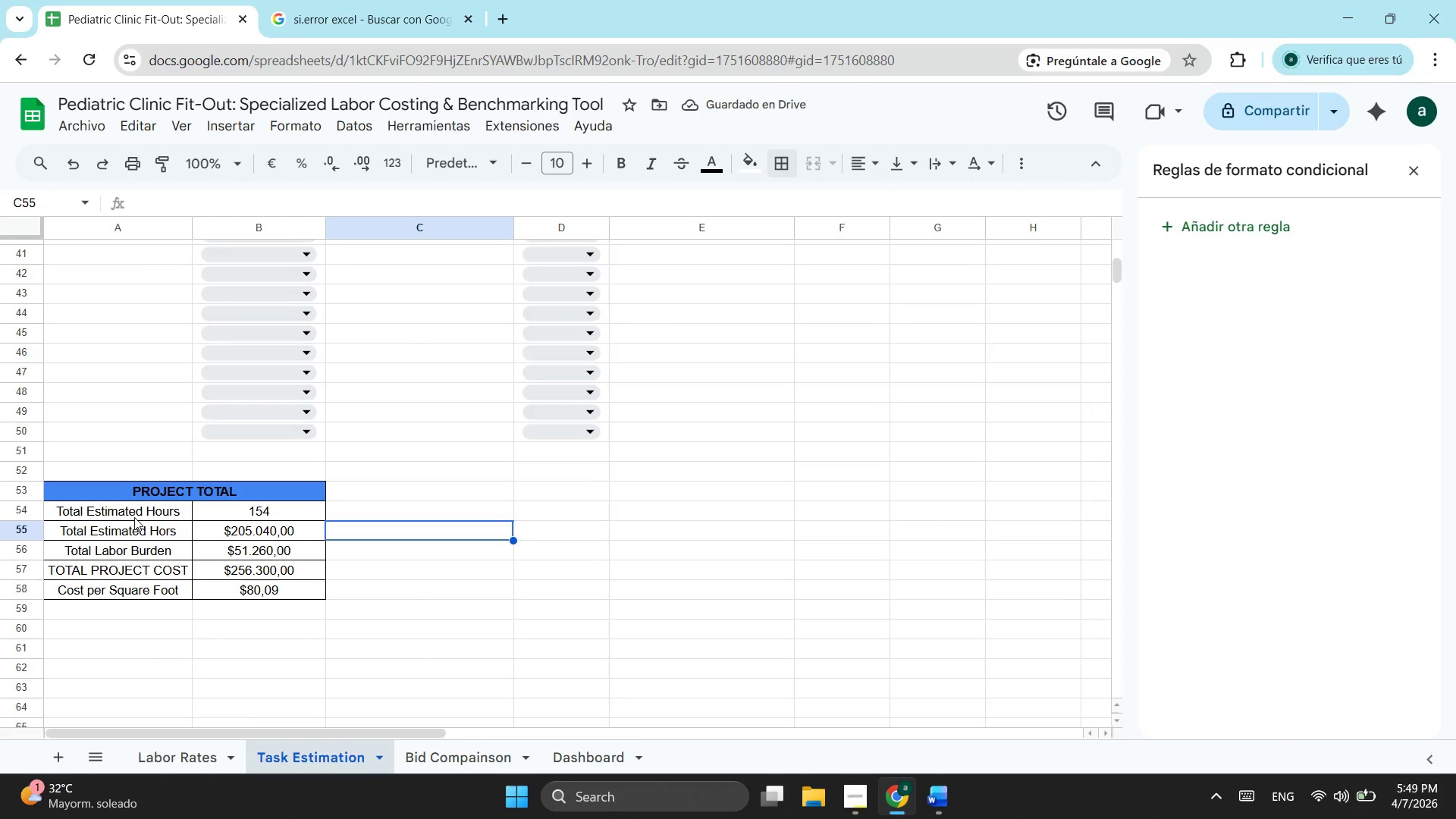 
left_click([137, 516])
 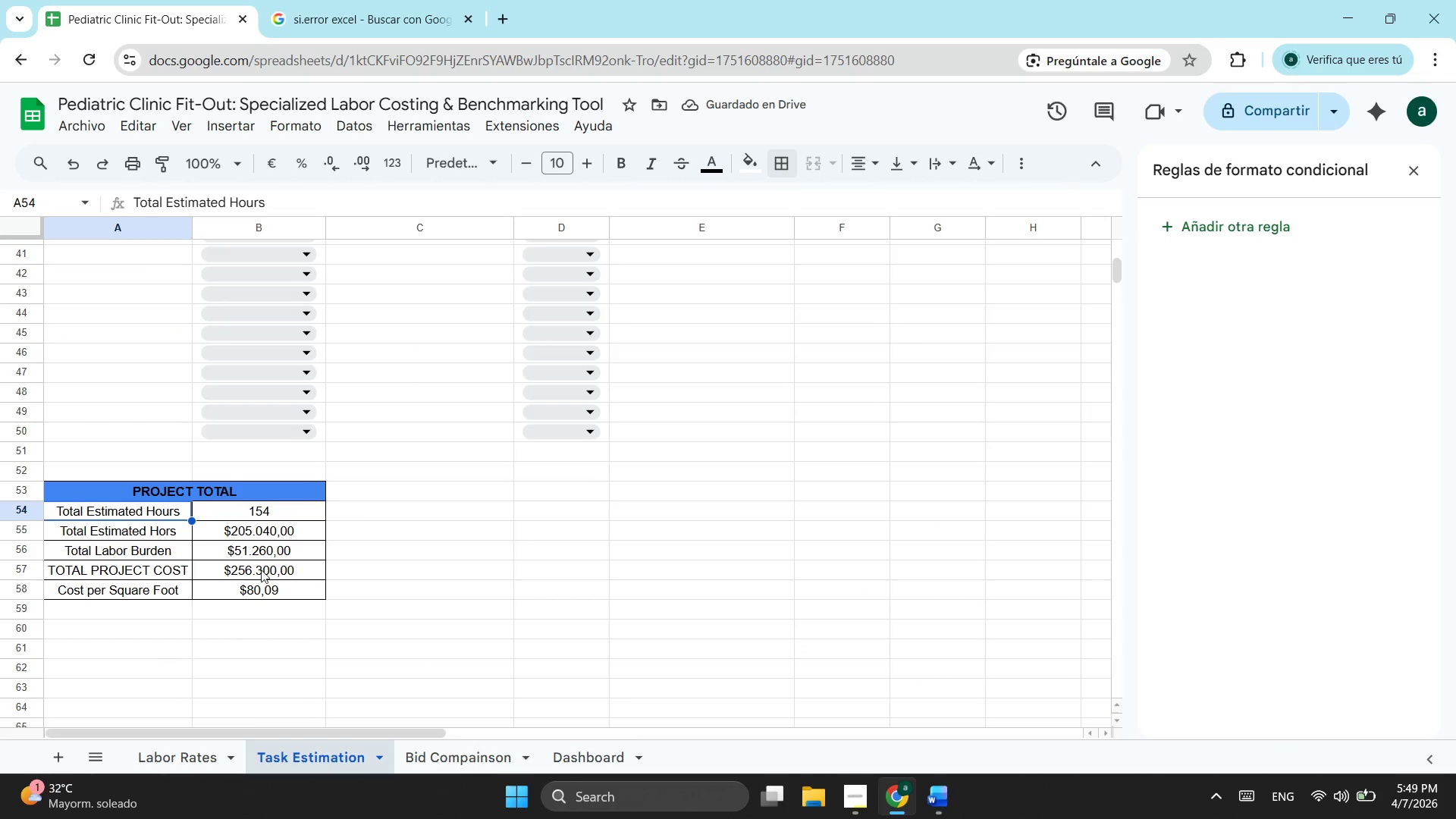 
hold_key(key=ControlLeft, duration=0.61)
 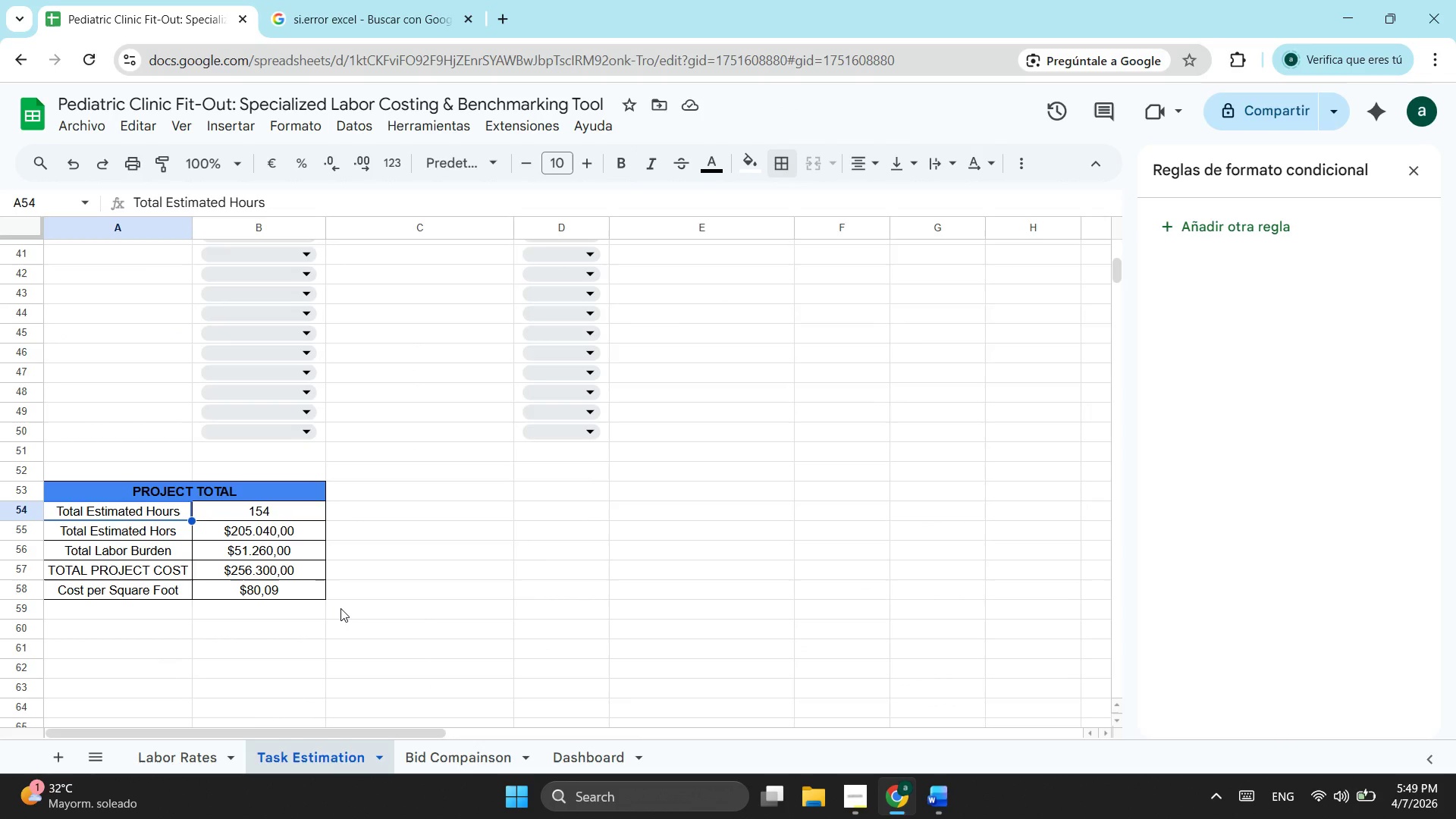 
wait(10.02)
 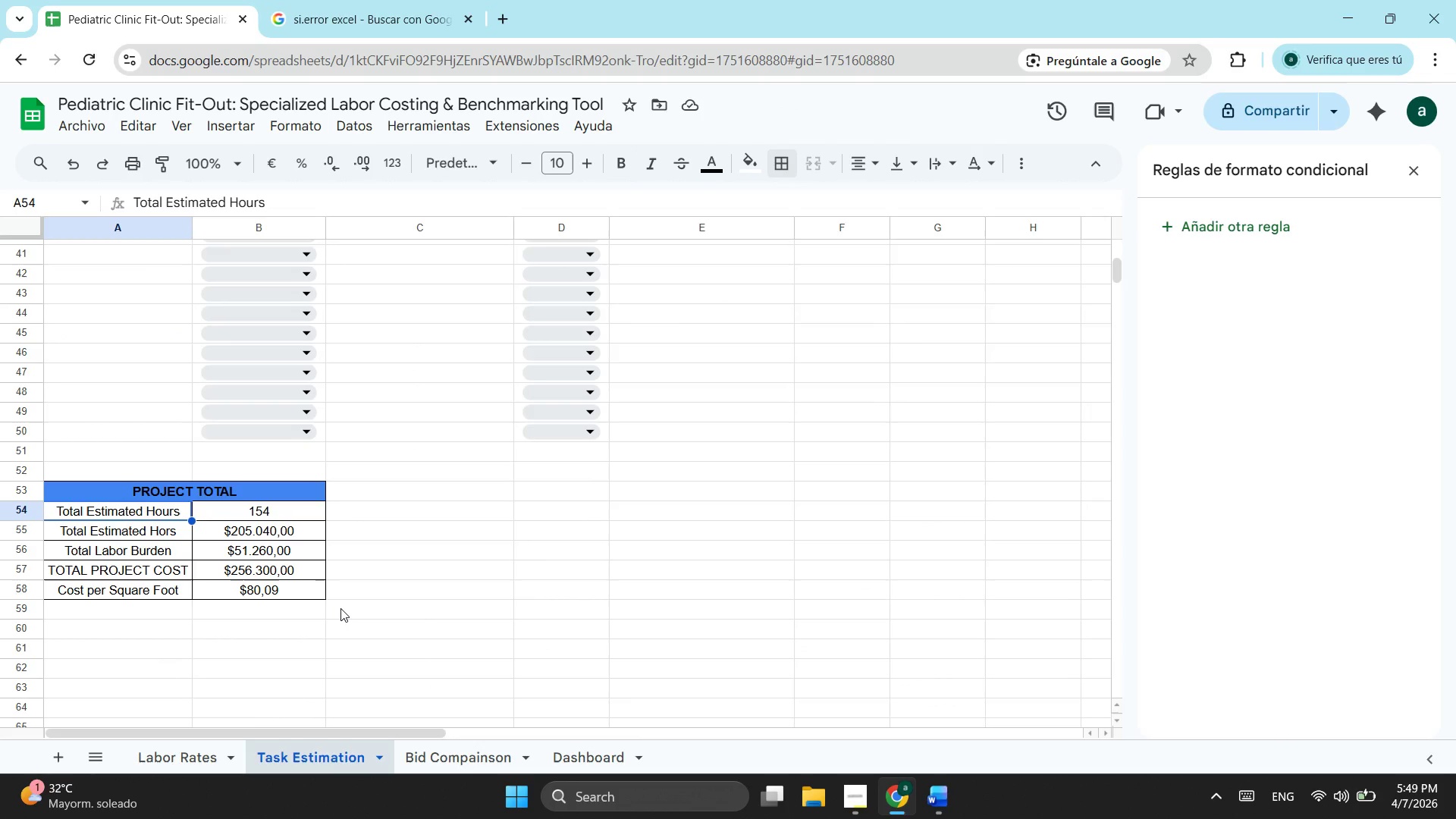 
left_click([155, 554])
 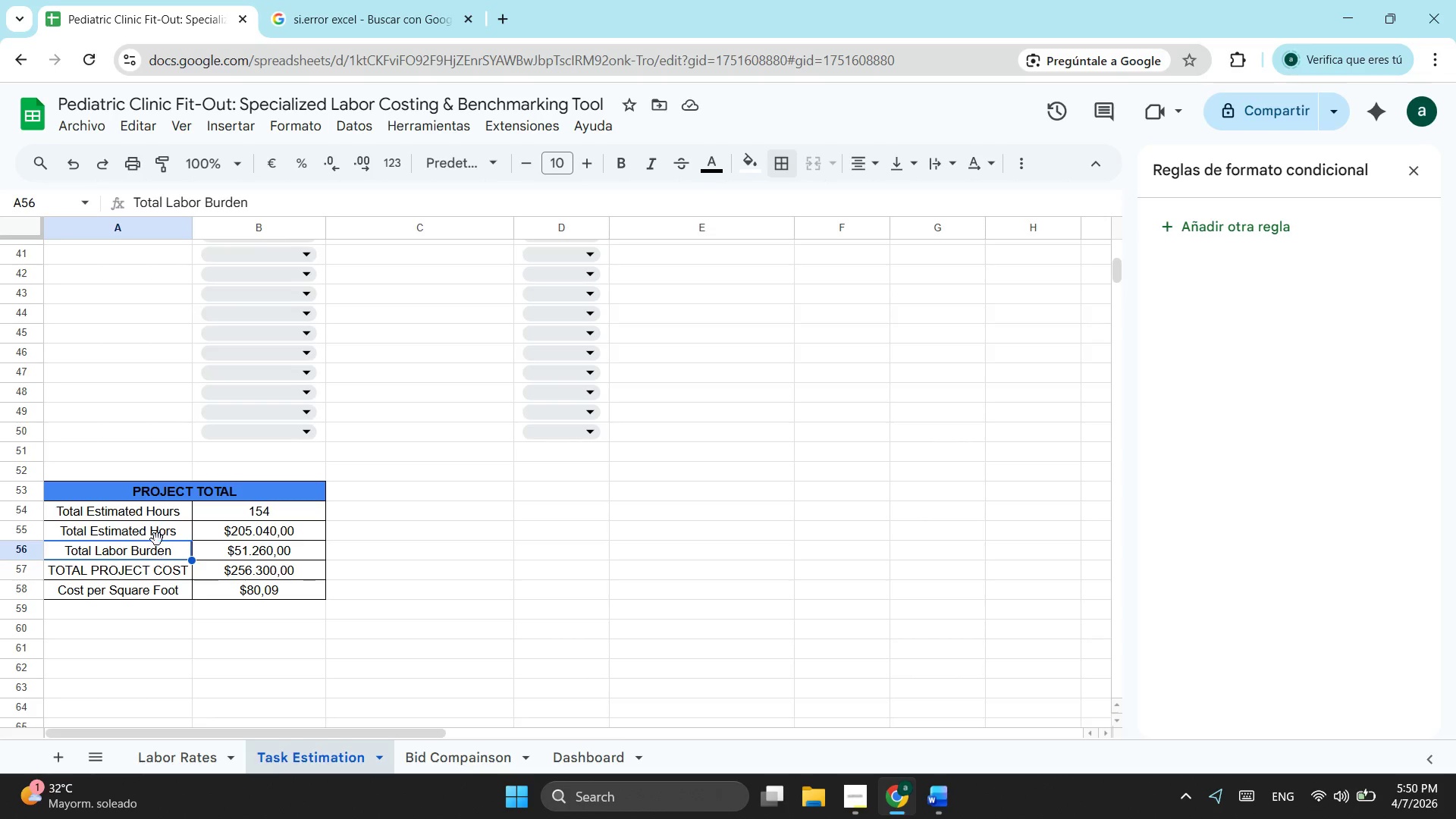 
key(Control+ControlLeft)
 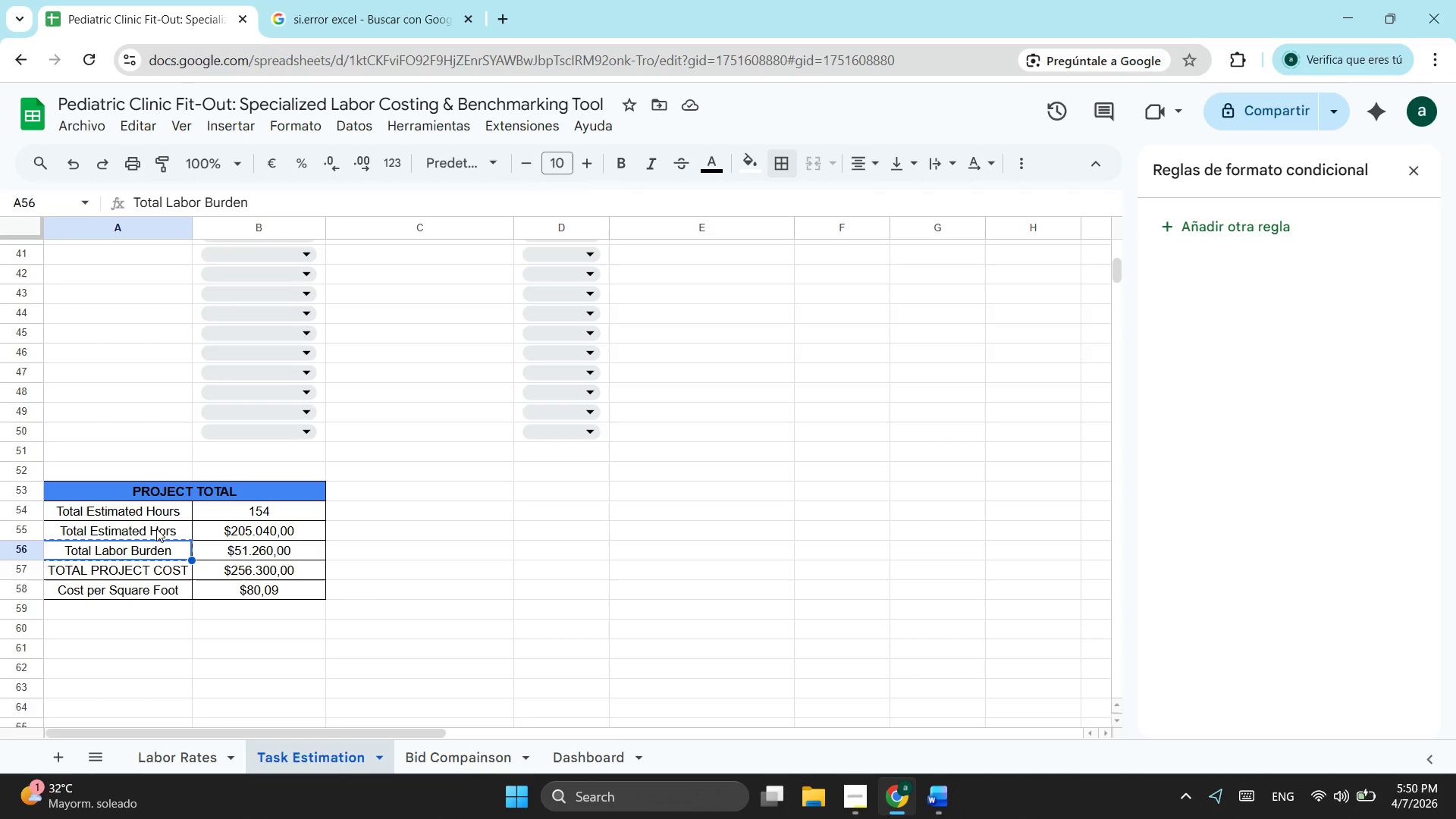 
key(Control+C)
 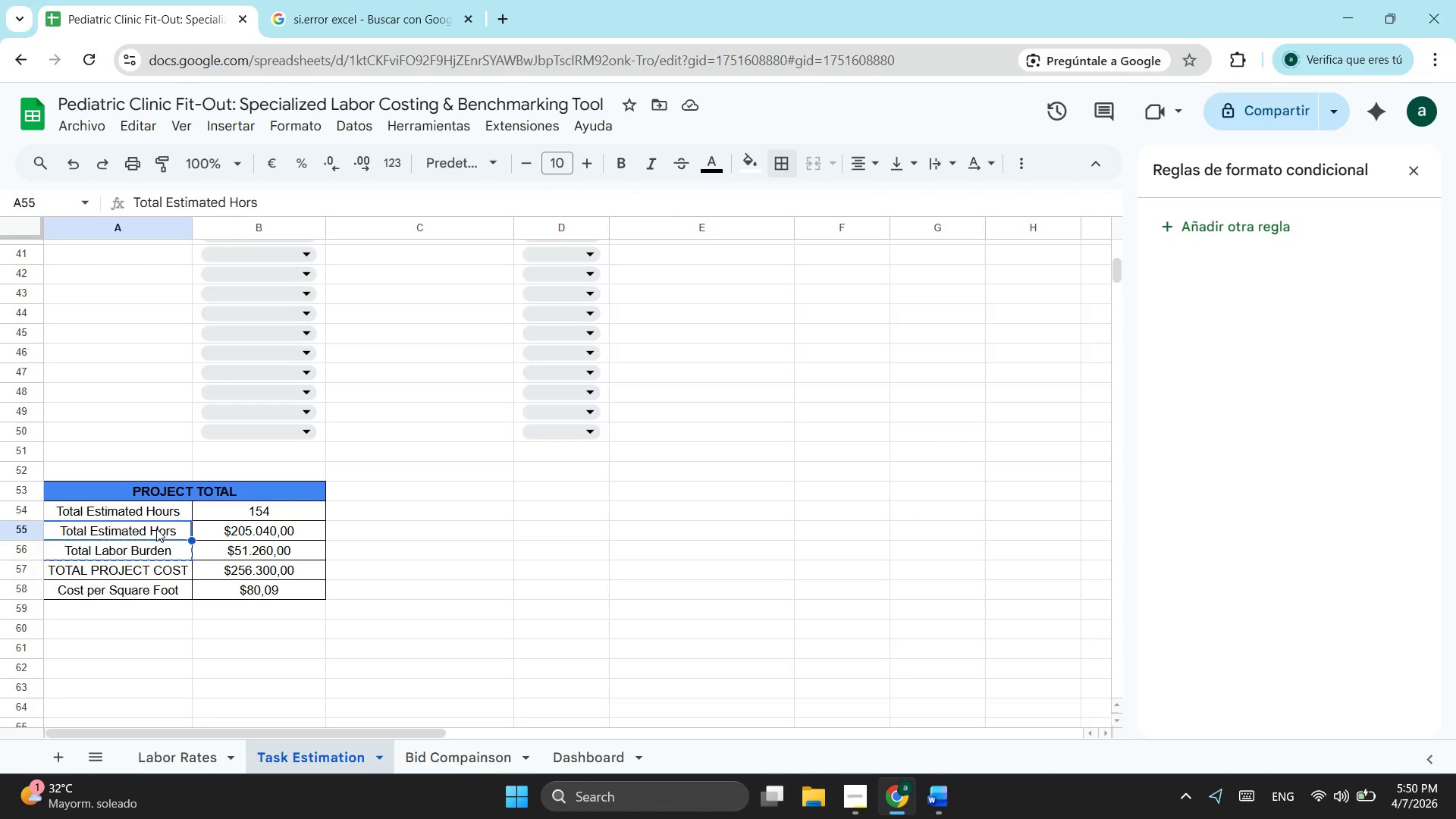 
left_click([156, 529])
 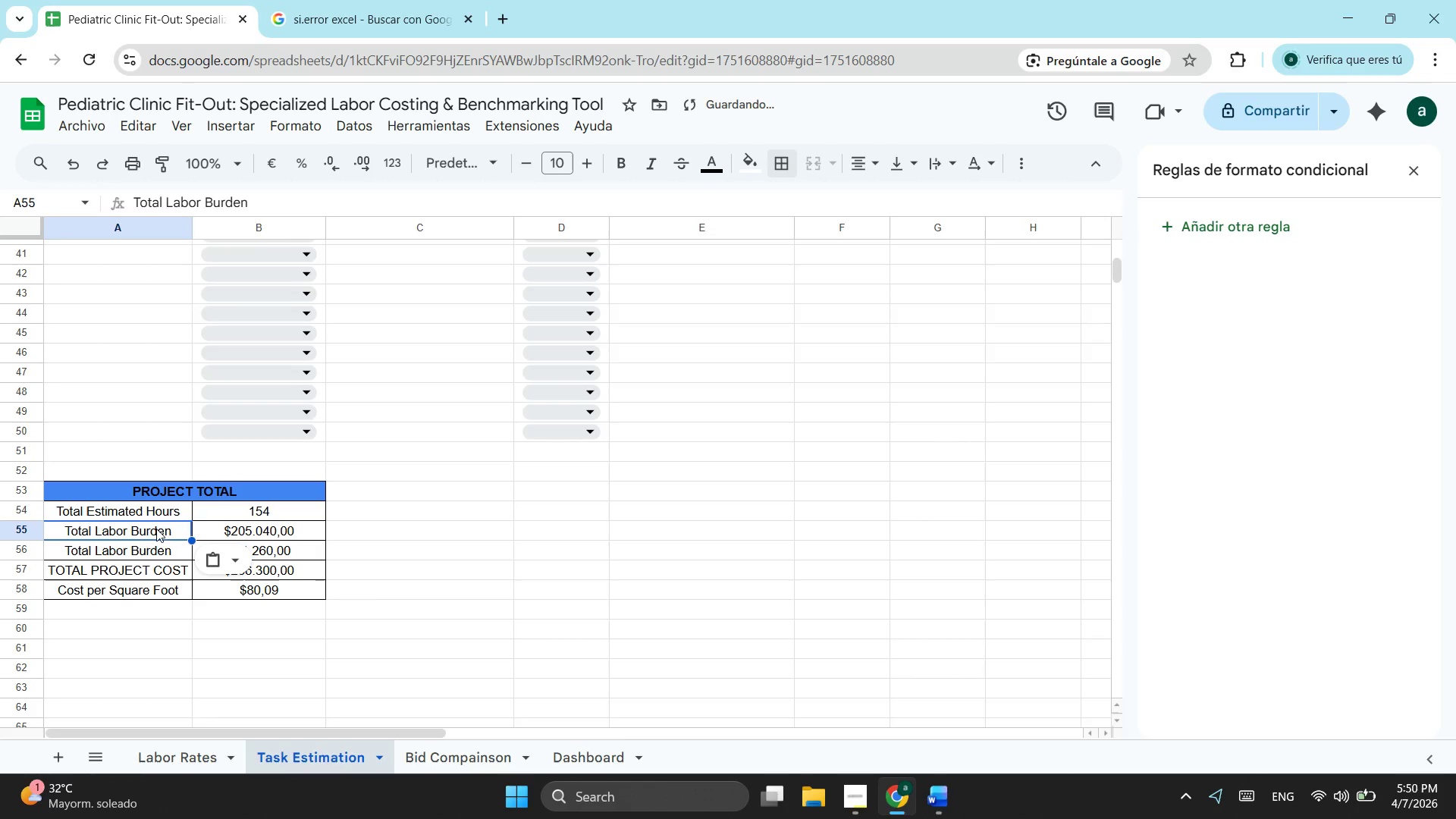 
key(Control+ControlLeft)
 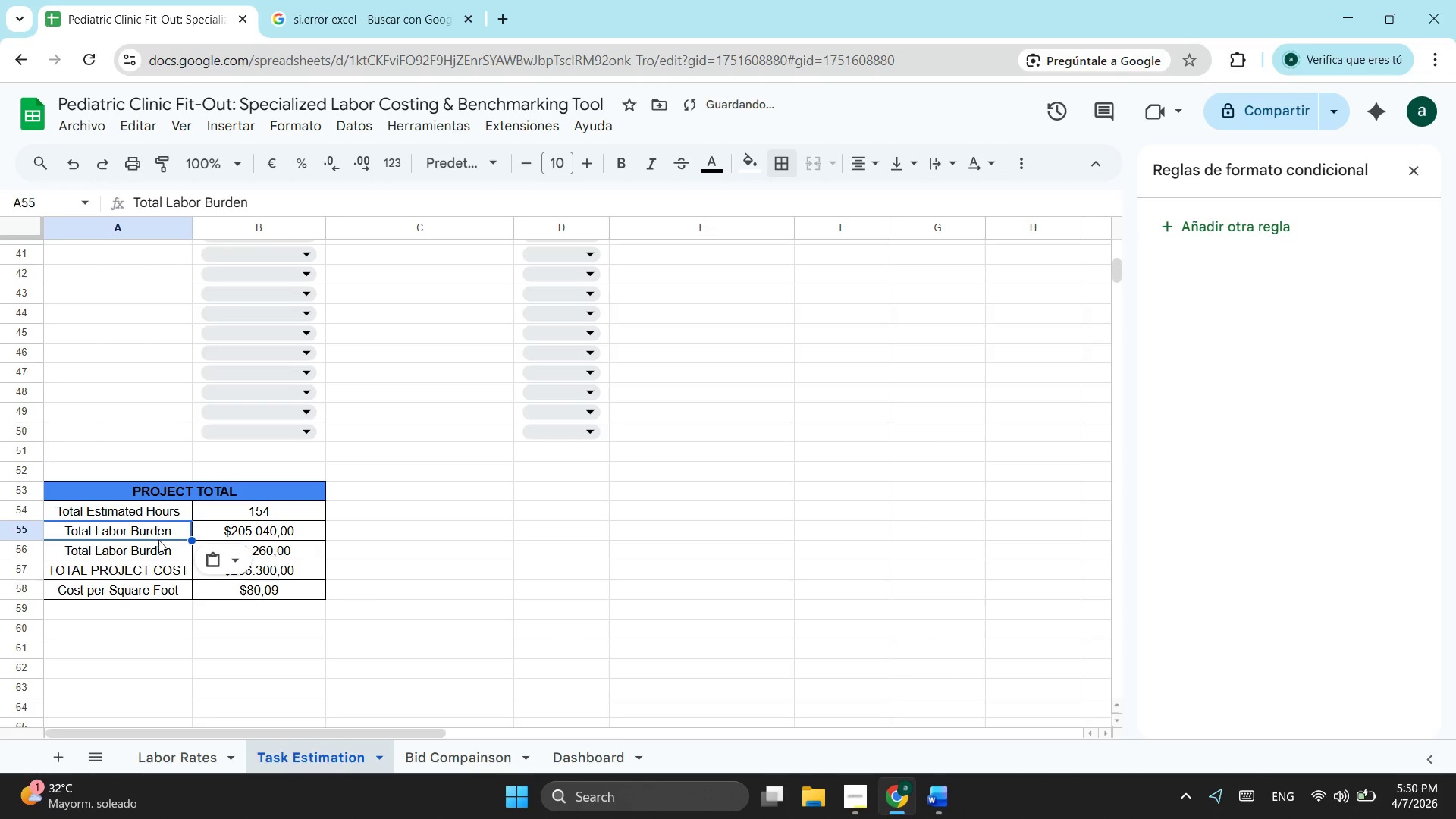 
key(Control+V)
 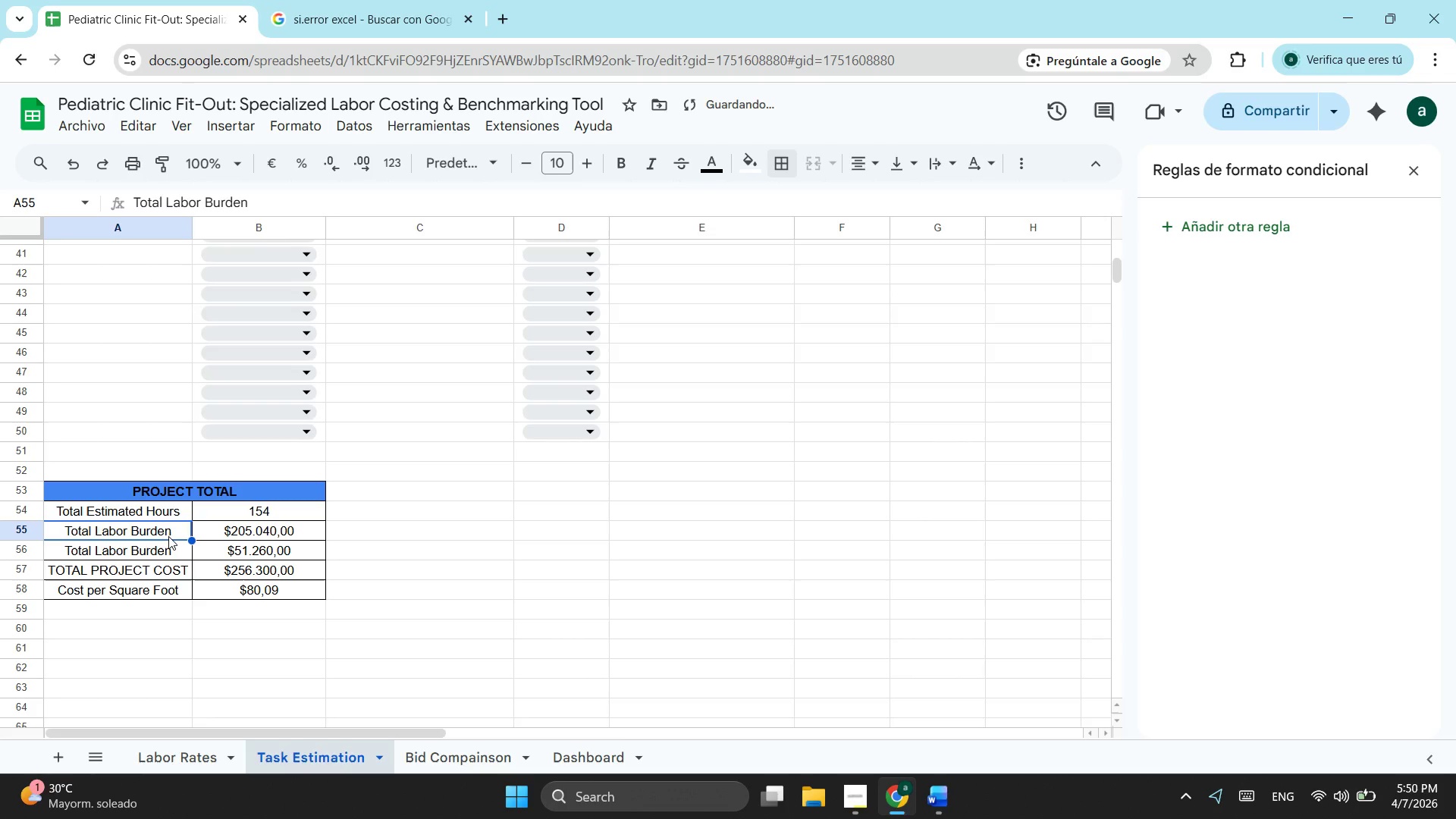 
left_click([168, 536])
 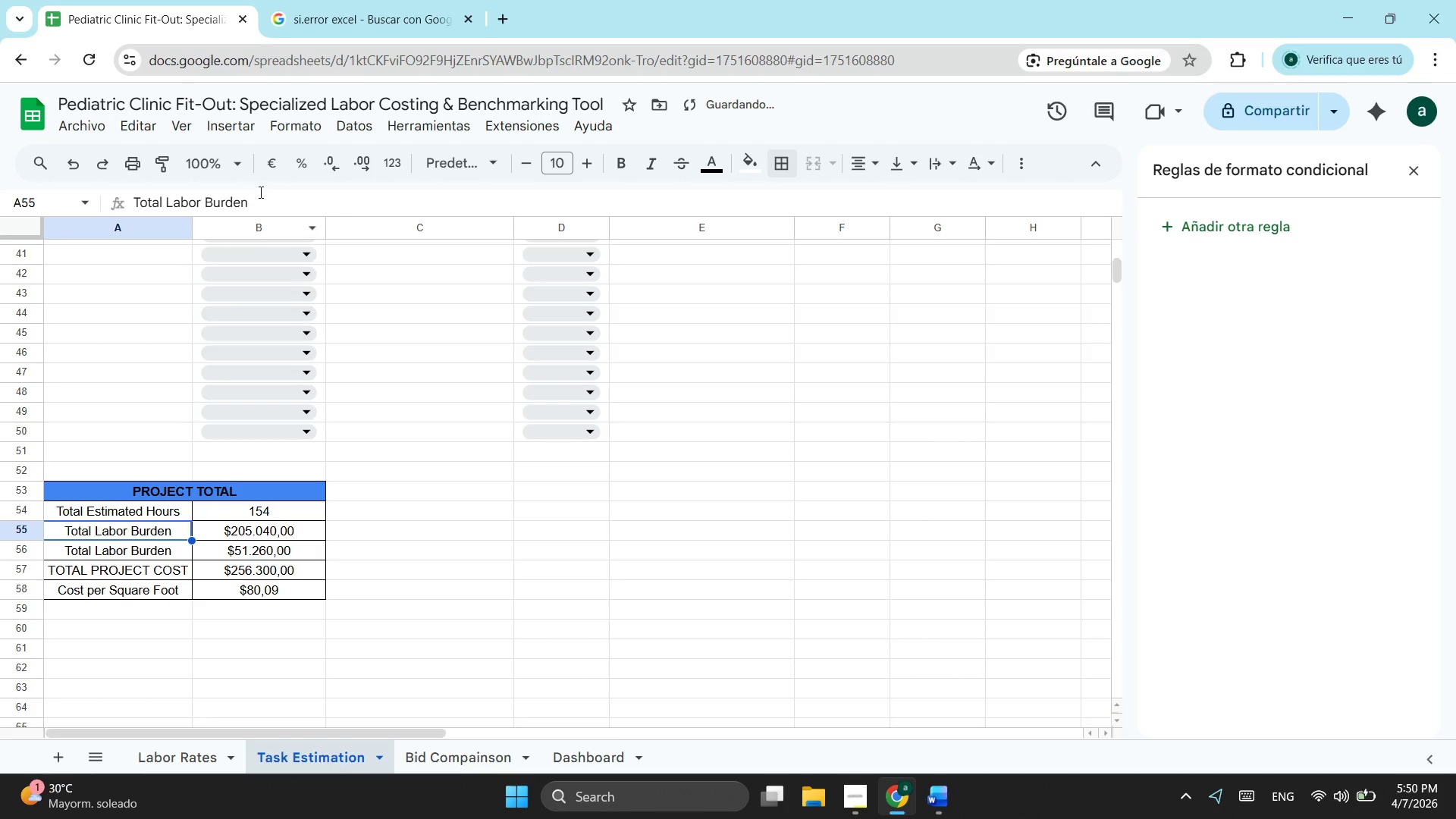 
left_click_drag(start_coordinate=[259, 192], to_coordinate=[207, 214])
 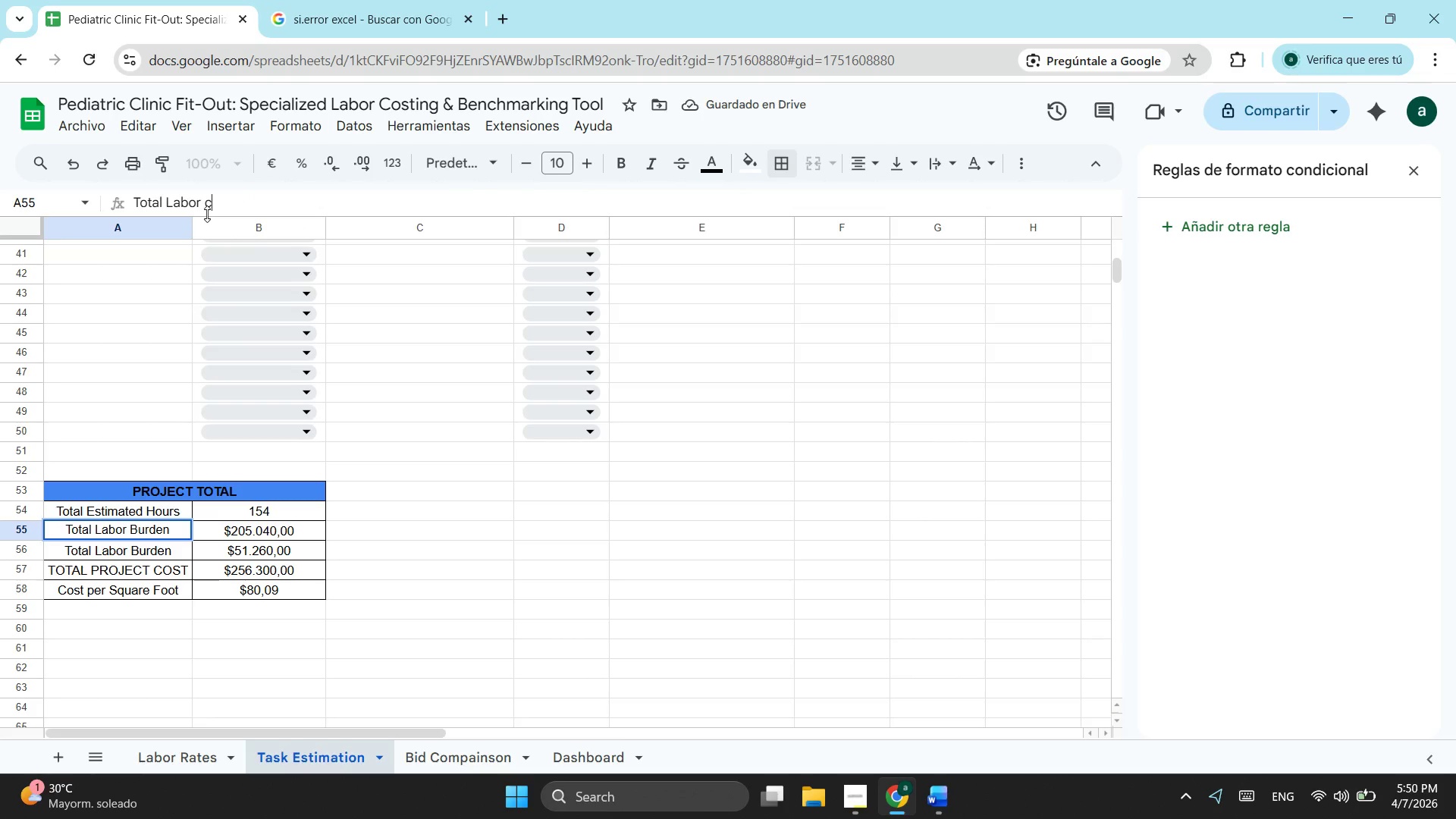 
type(cost)
 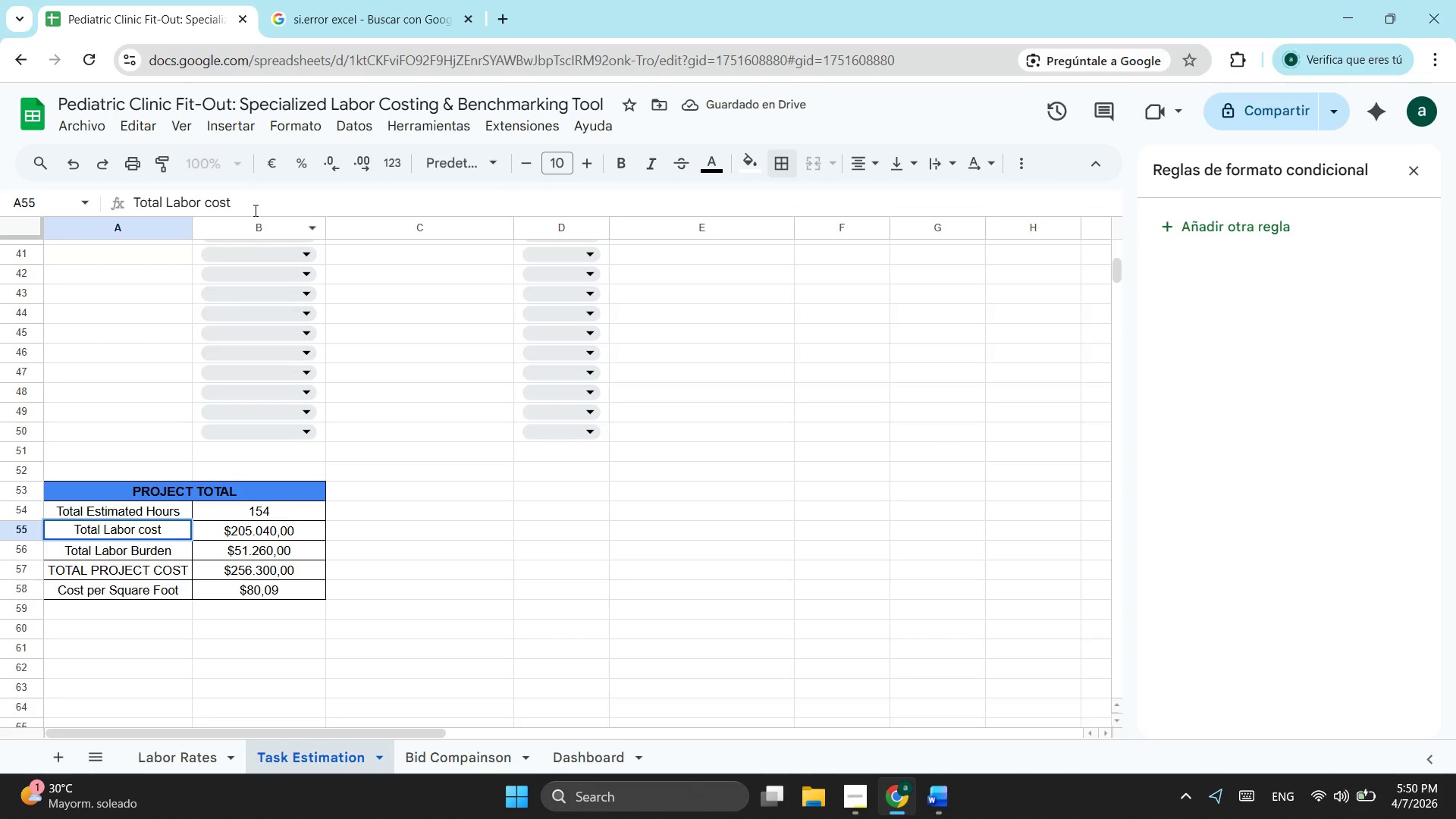 
left_click([211, 205])
 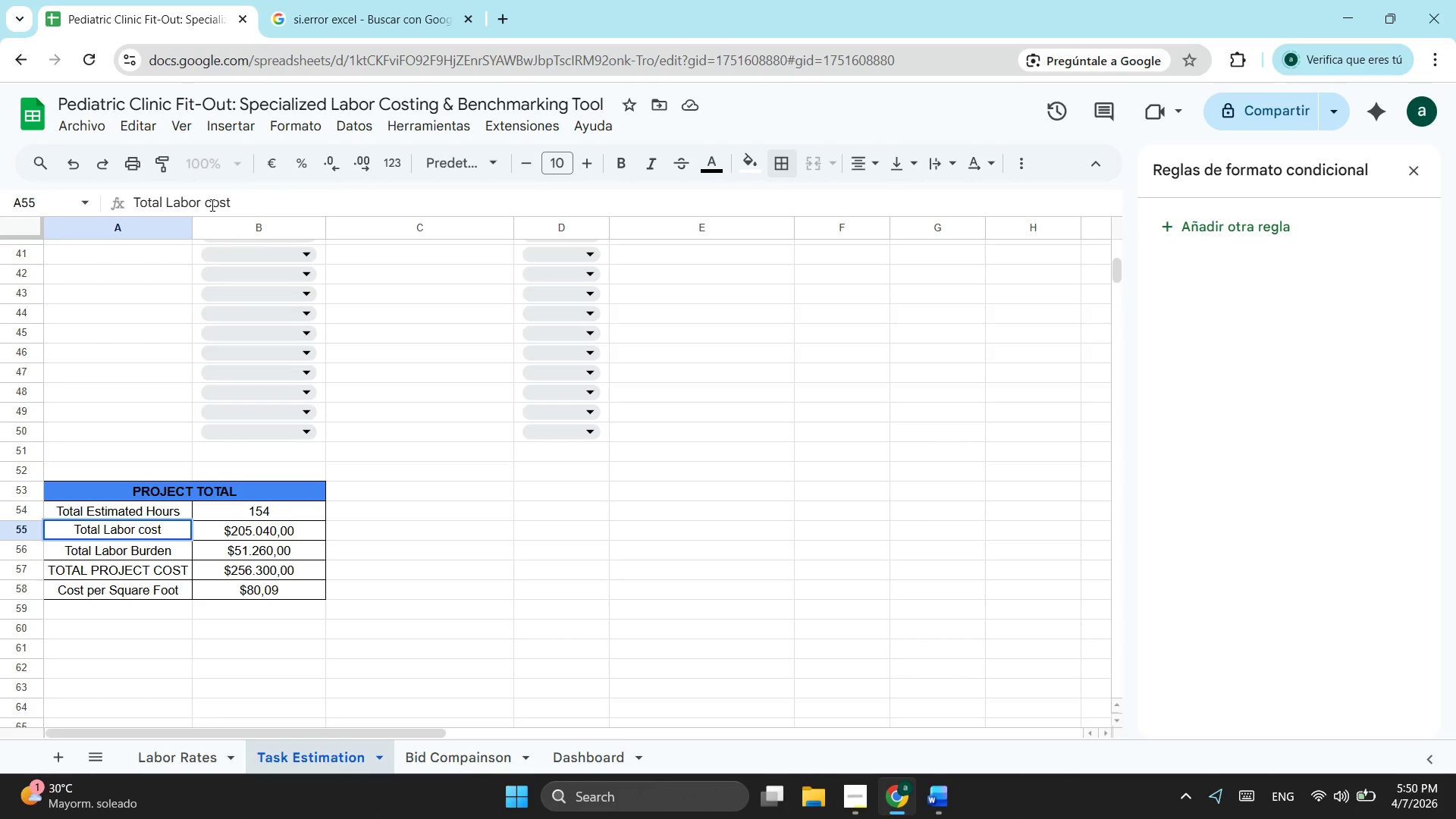 
key(Backspace)
 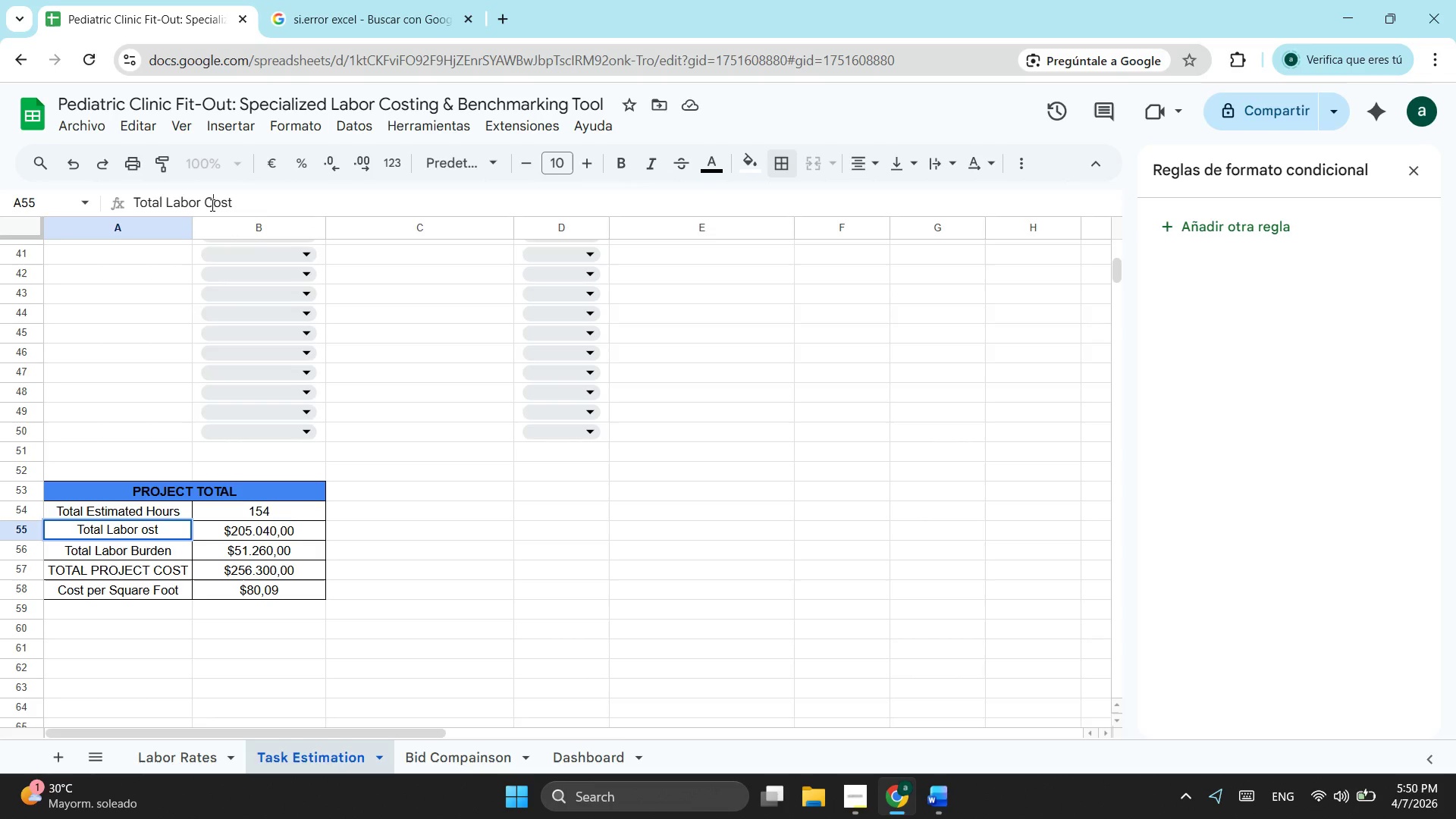 
key(Shift+ShiftLeft)
 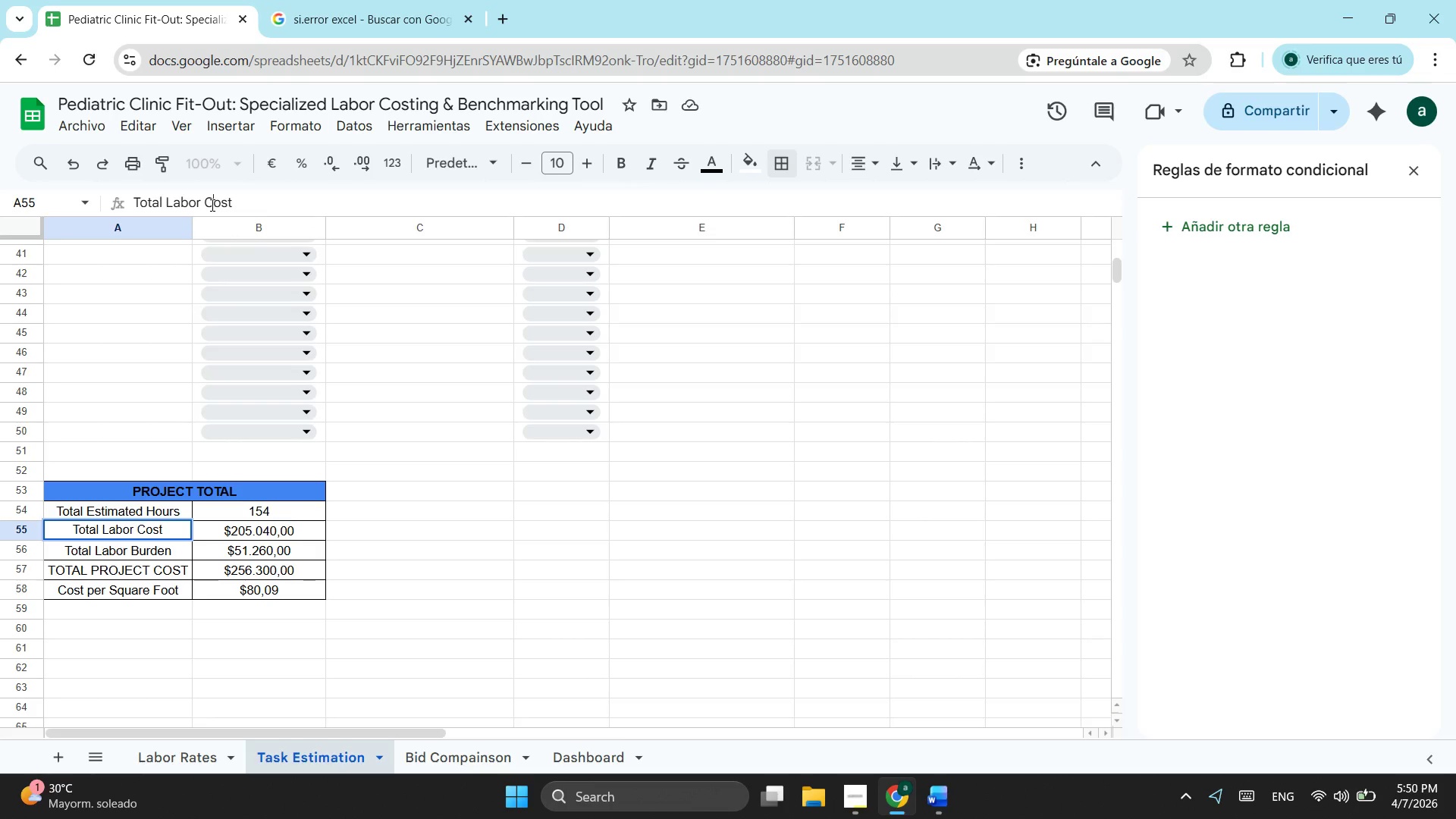 
key(Shift+C)
 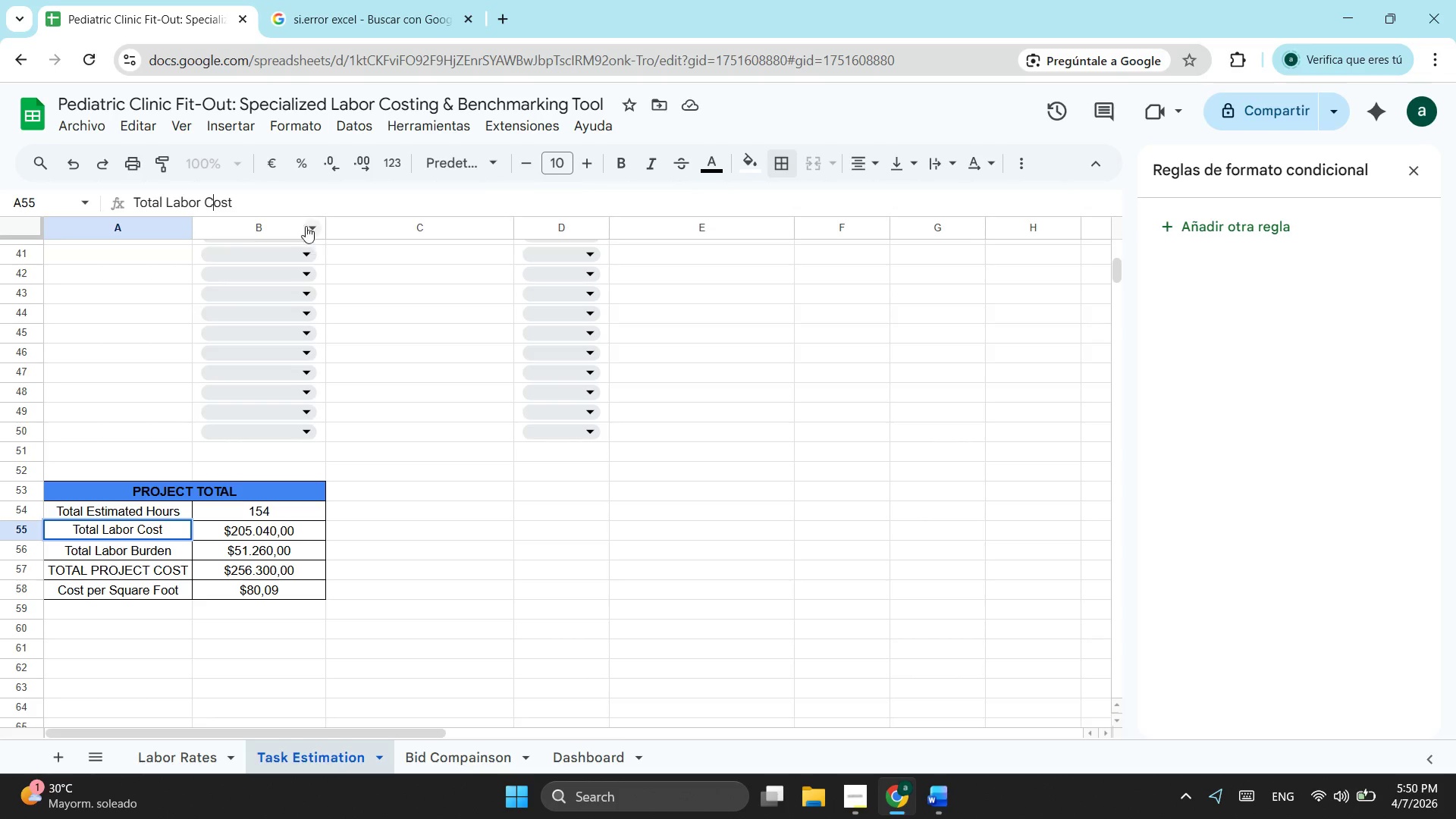 
left_click([300, 203])
 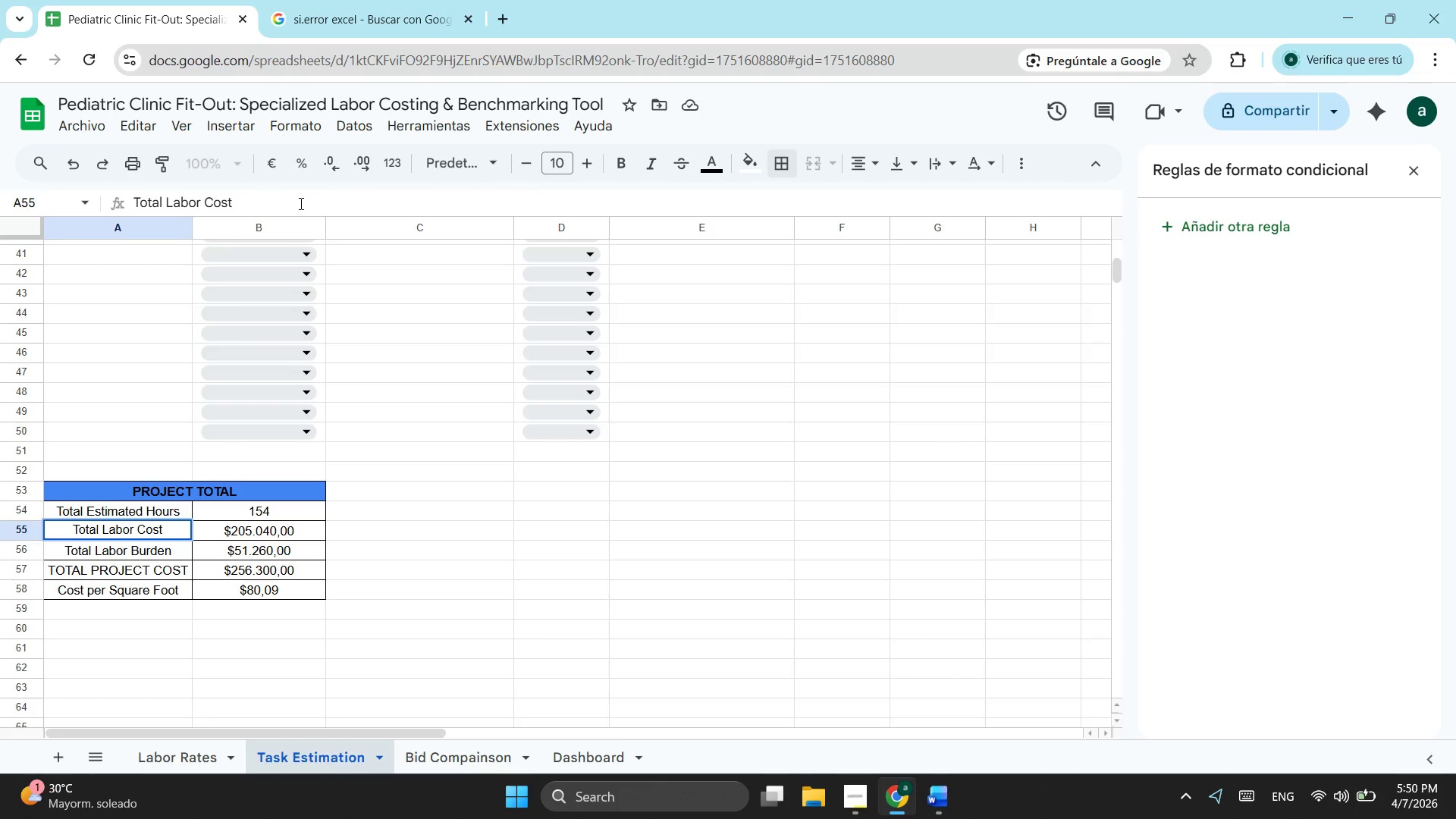 
key(Enter)
 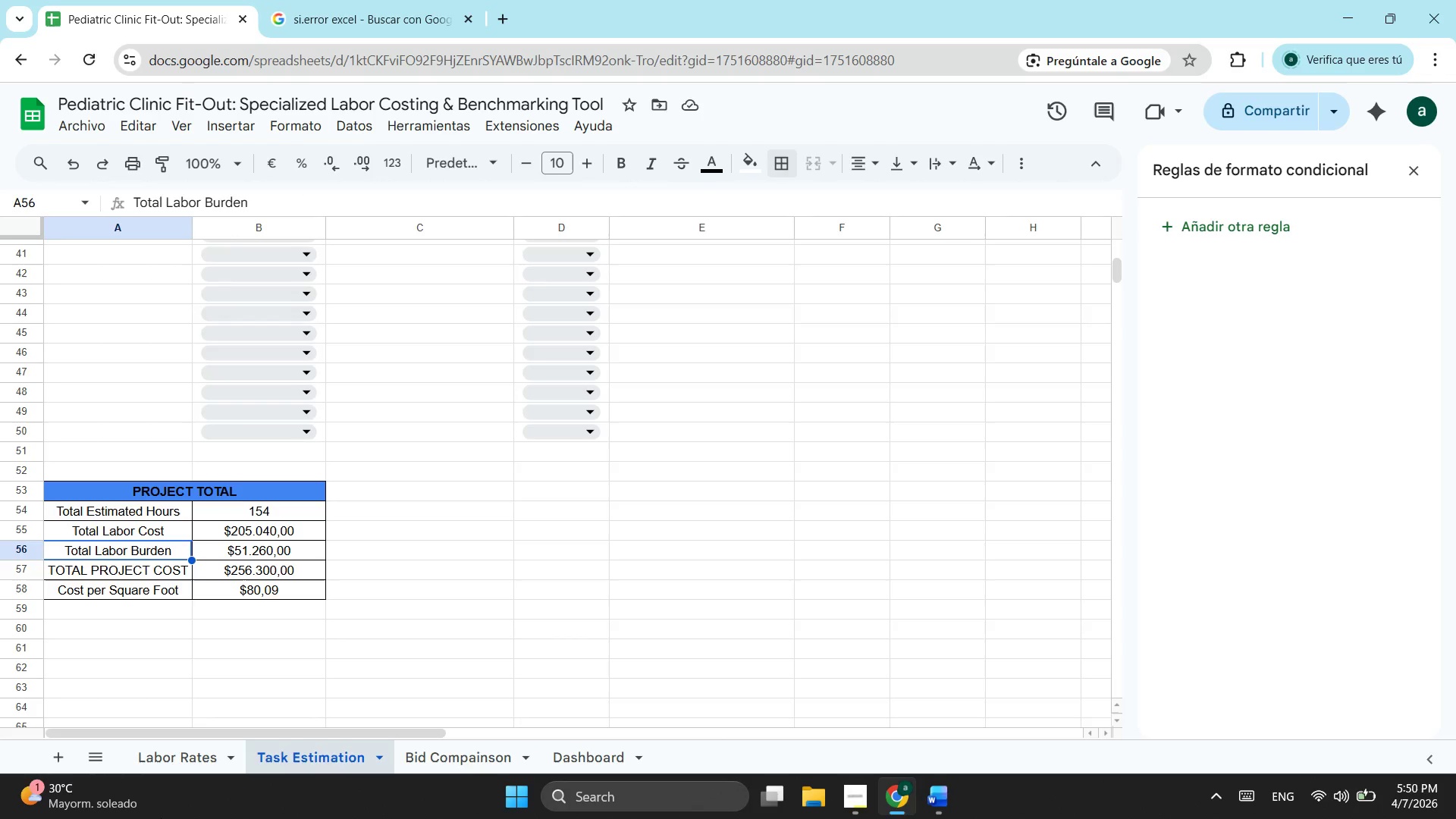 
wait(17.5)
 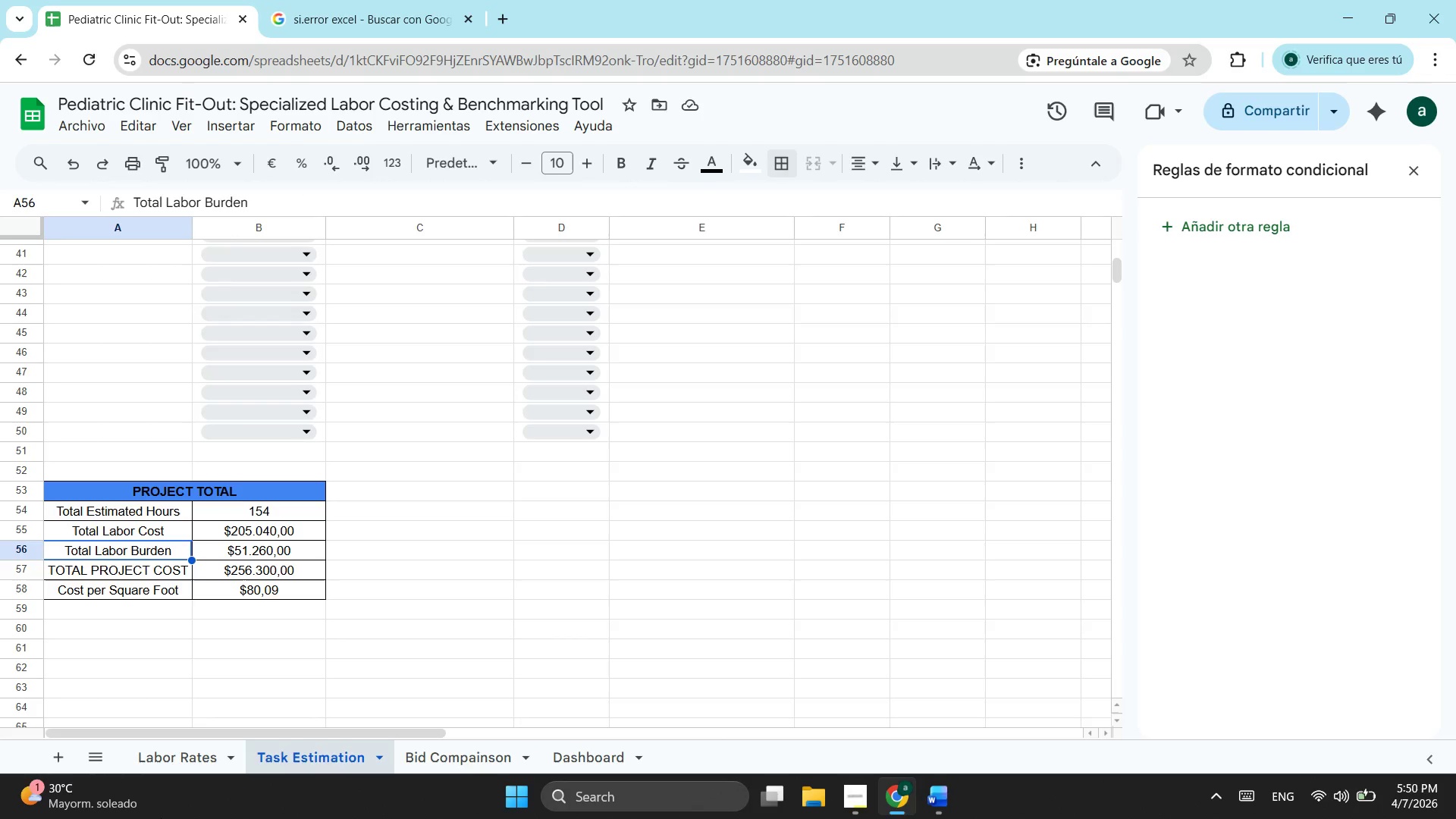 
left_click([281, 510])
 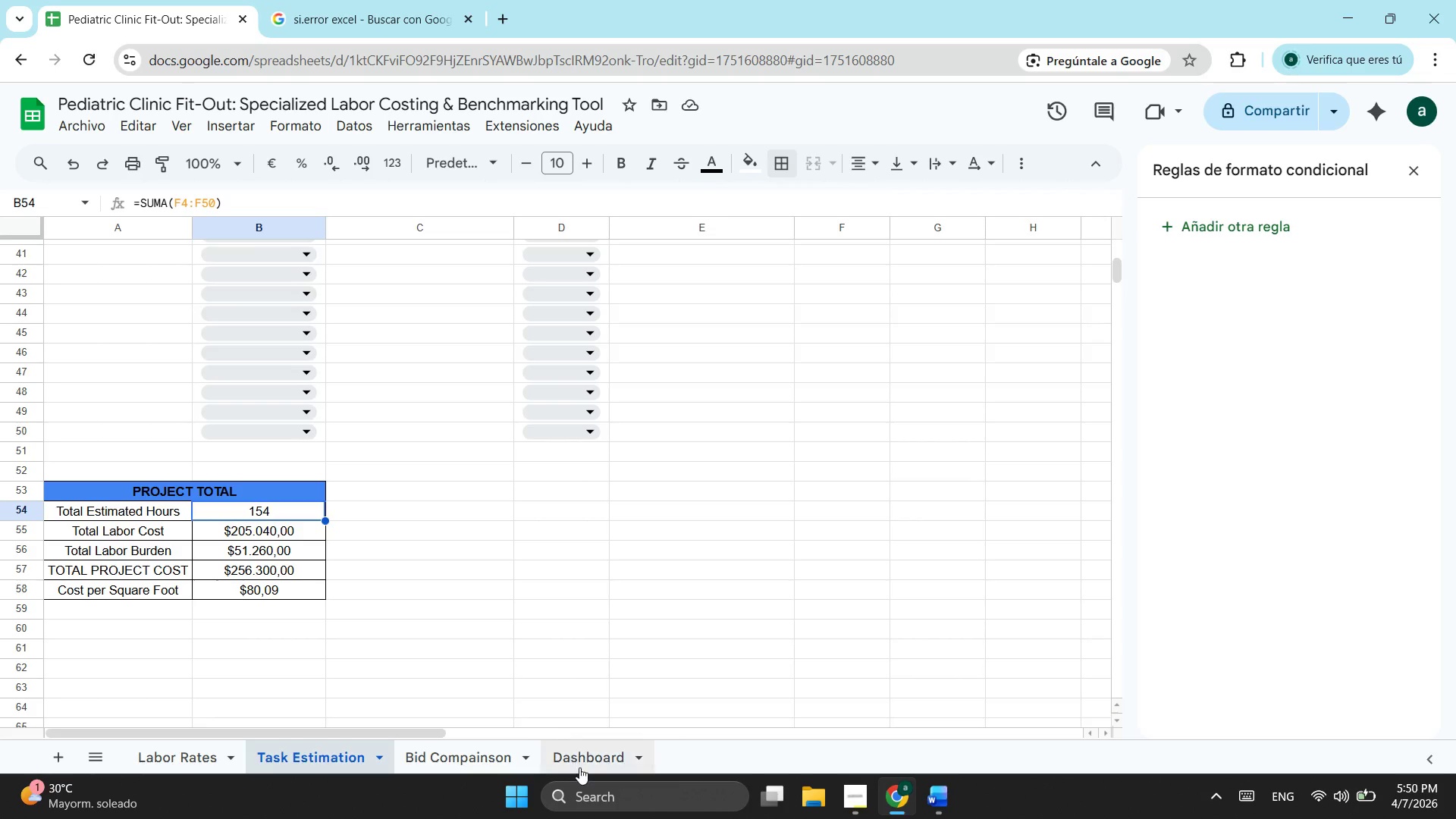 
left_click([579, 767])
 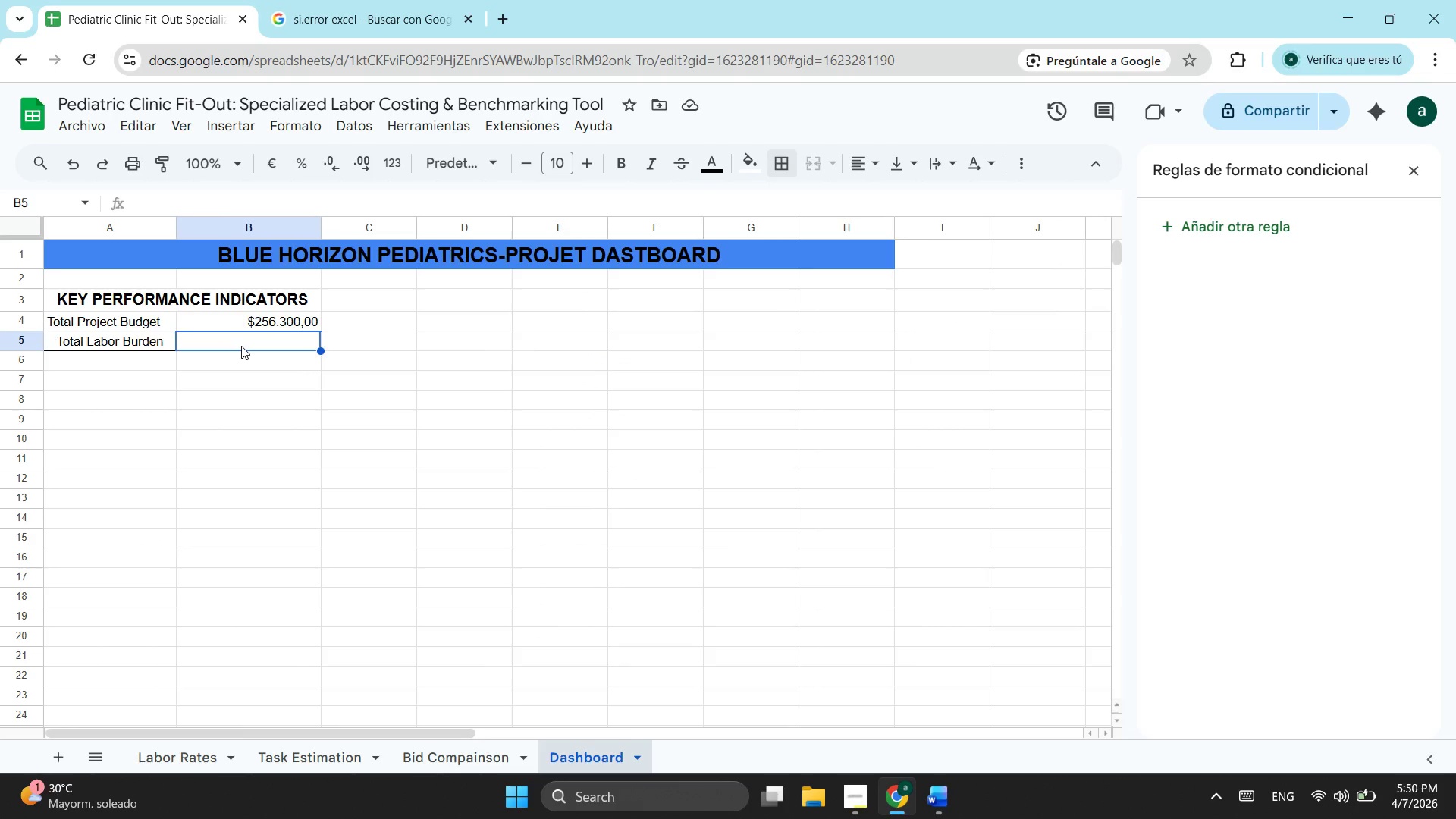 
key(Equal)
 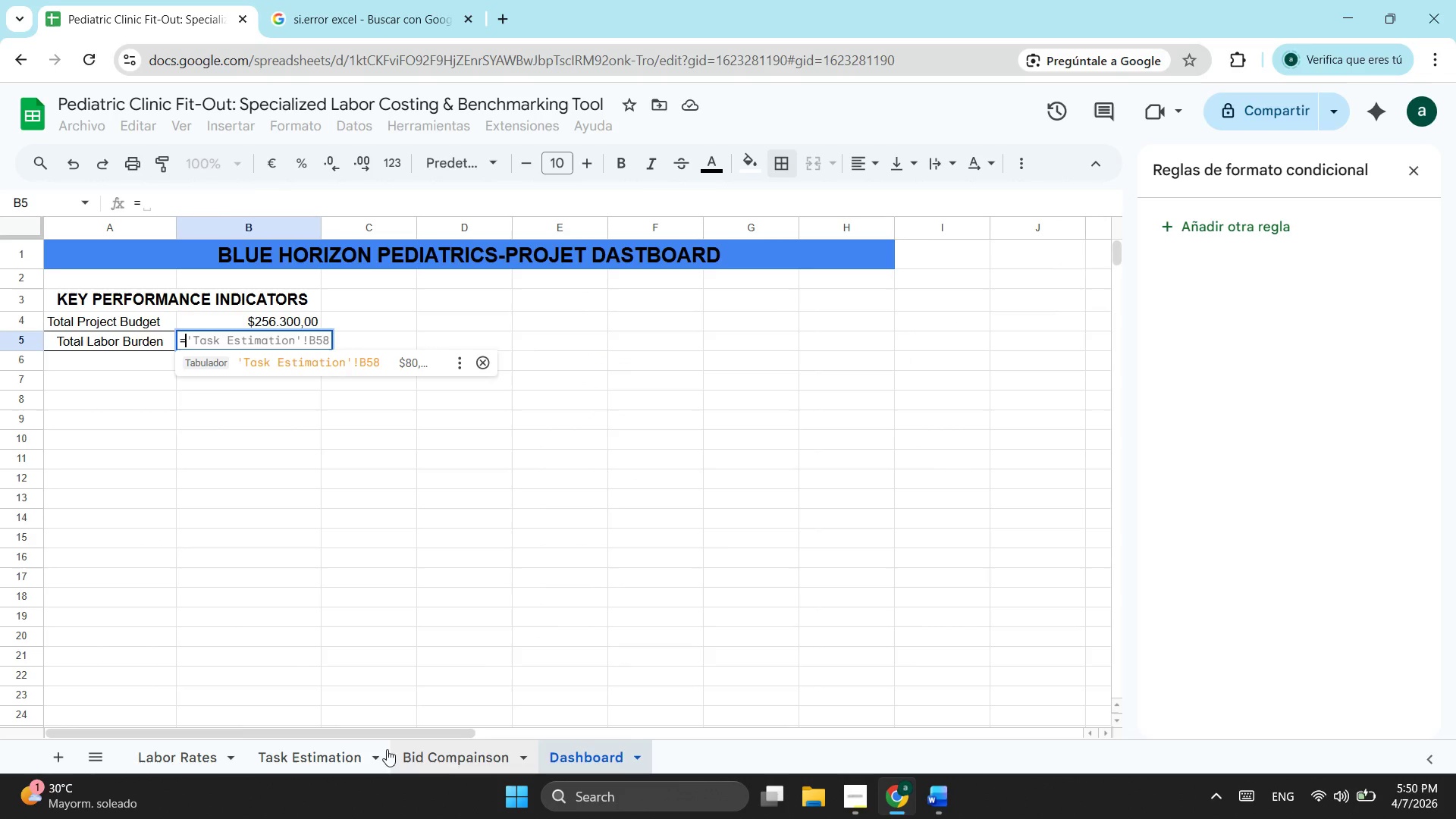 
left_click([302, 753])
 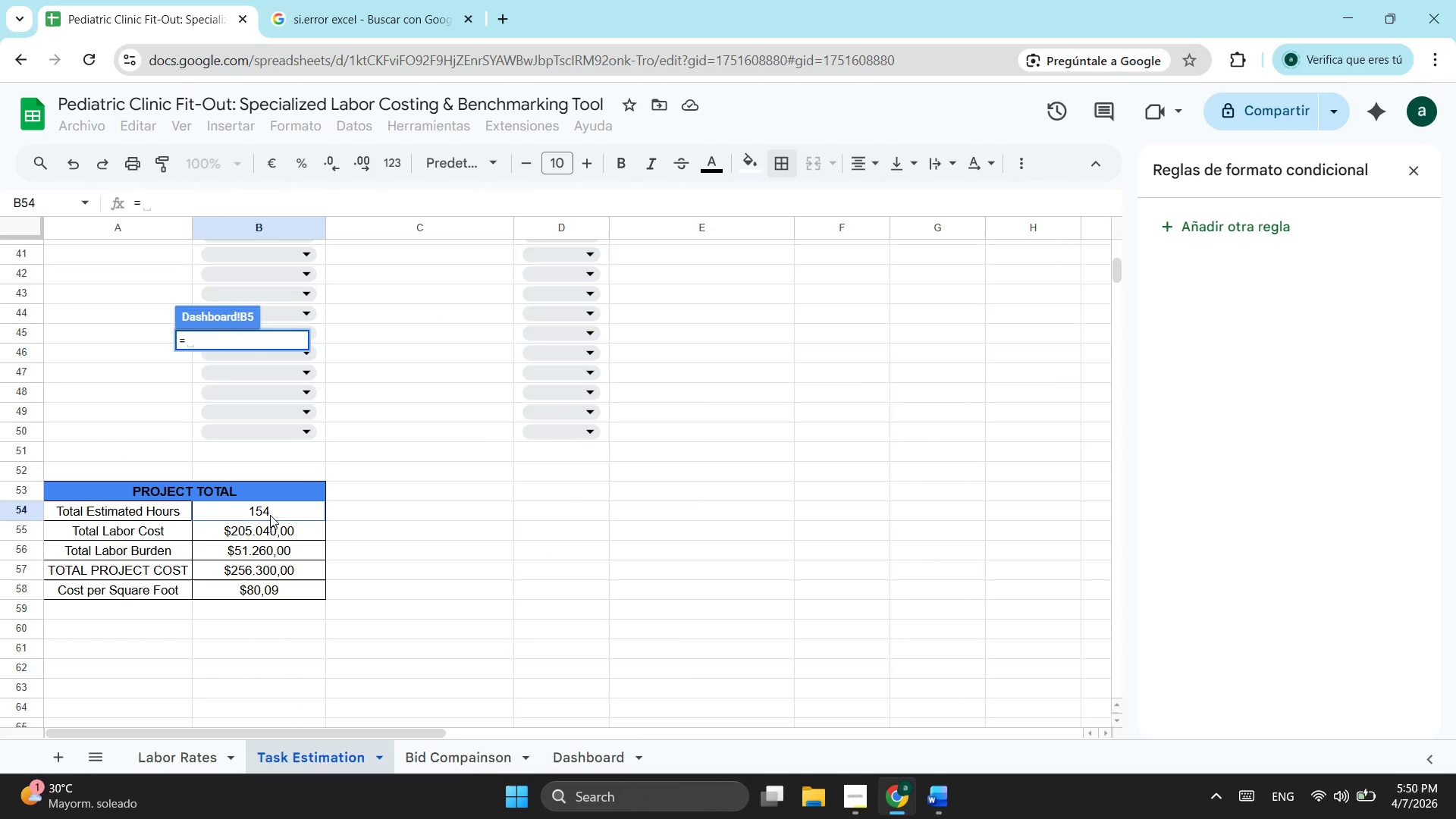 
left_click([270, 515])
 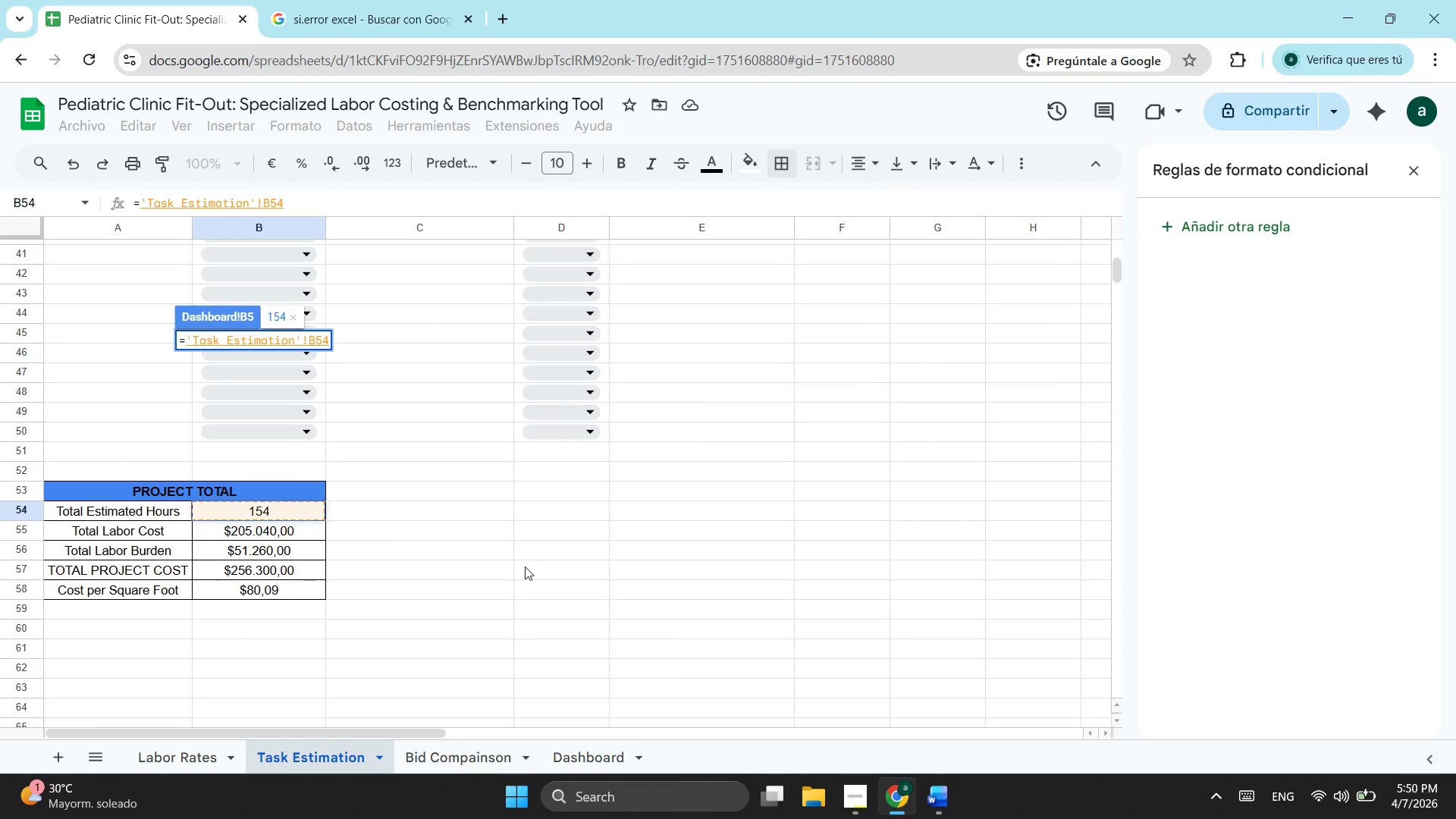 
key(Enter)
 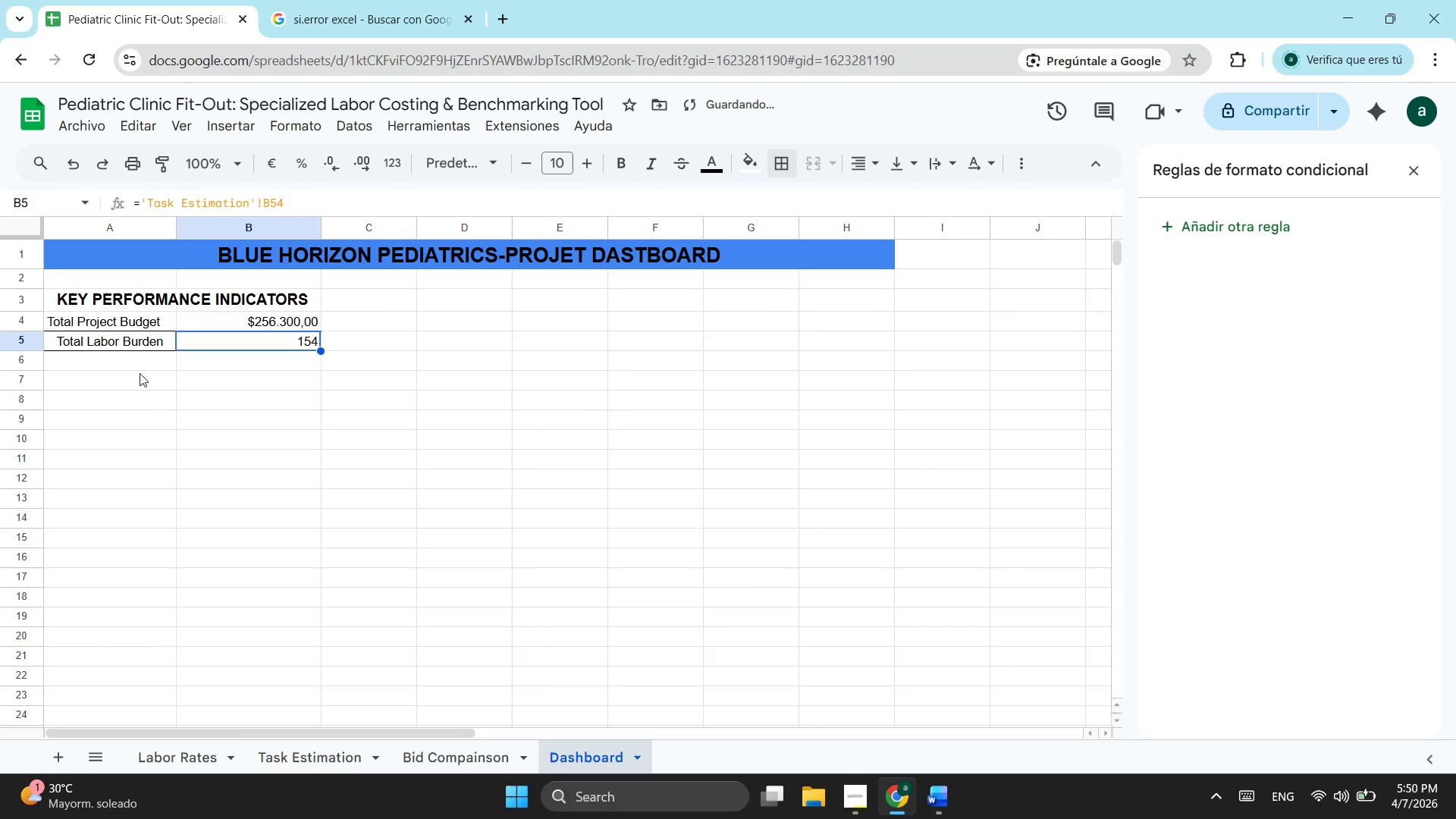 
left_click([125, 366])
 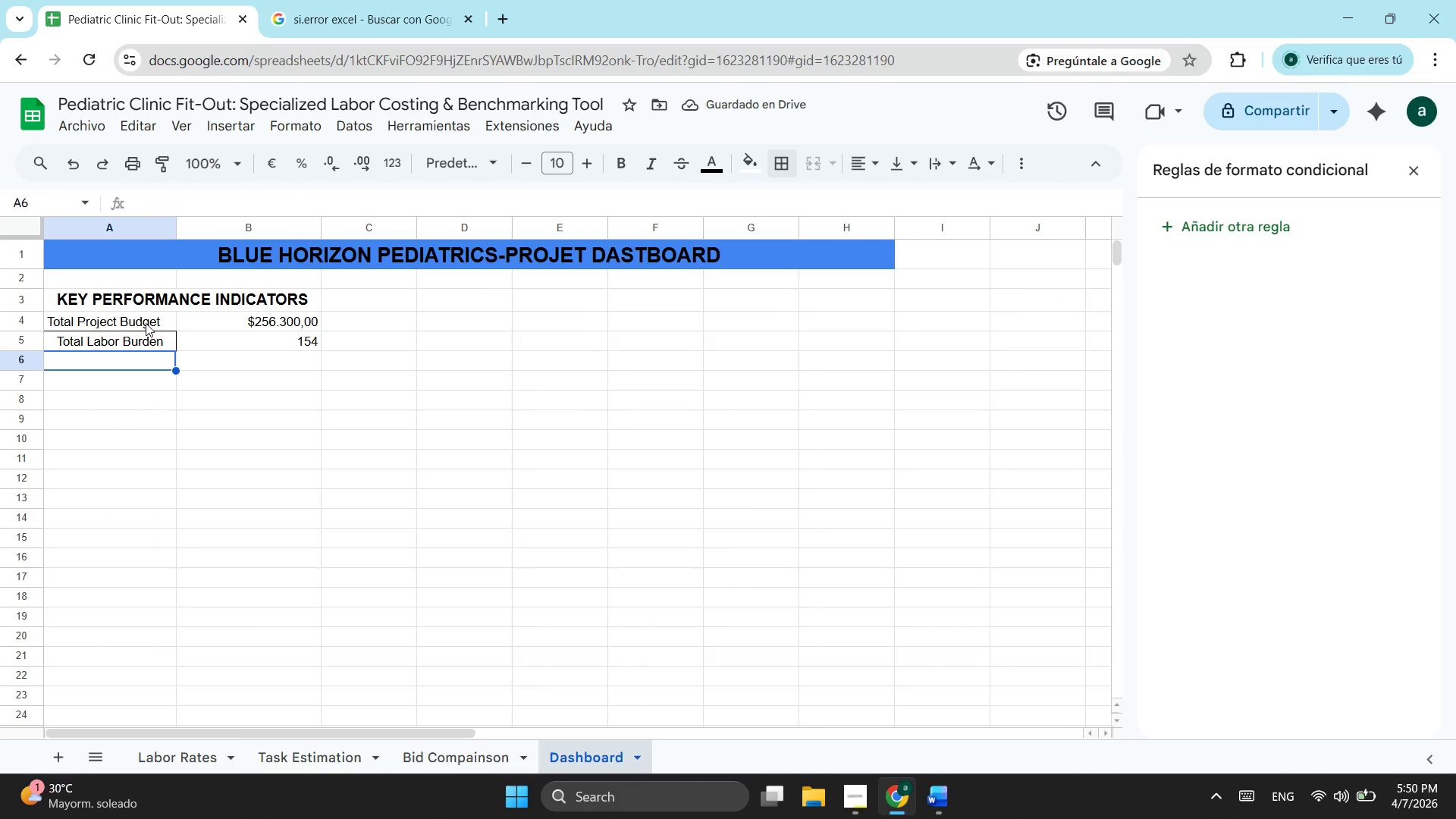 
left_click_drag(start_coordinate=[146, 323], to_coordinate=[249, 355])
 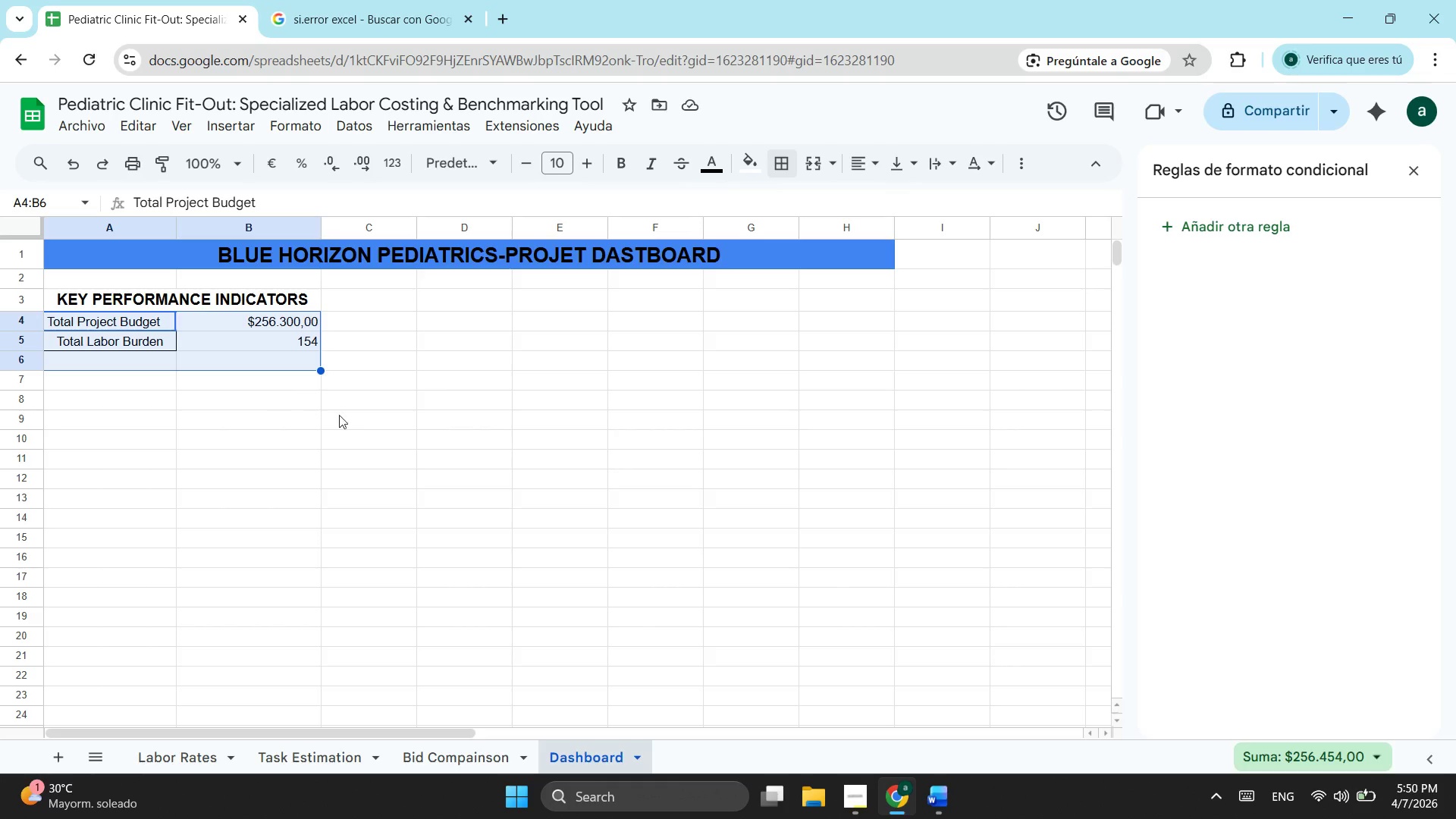 
wait(5.14)
 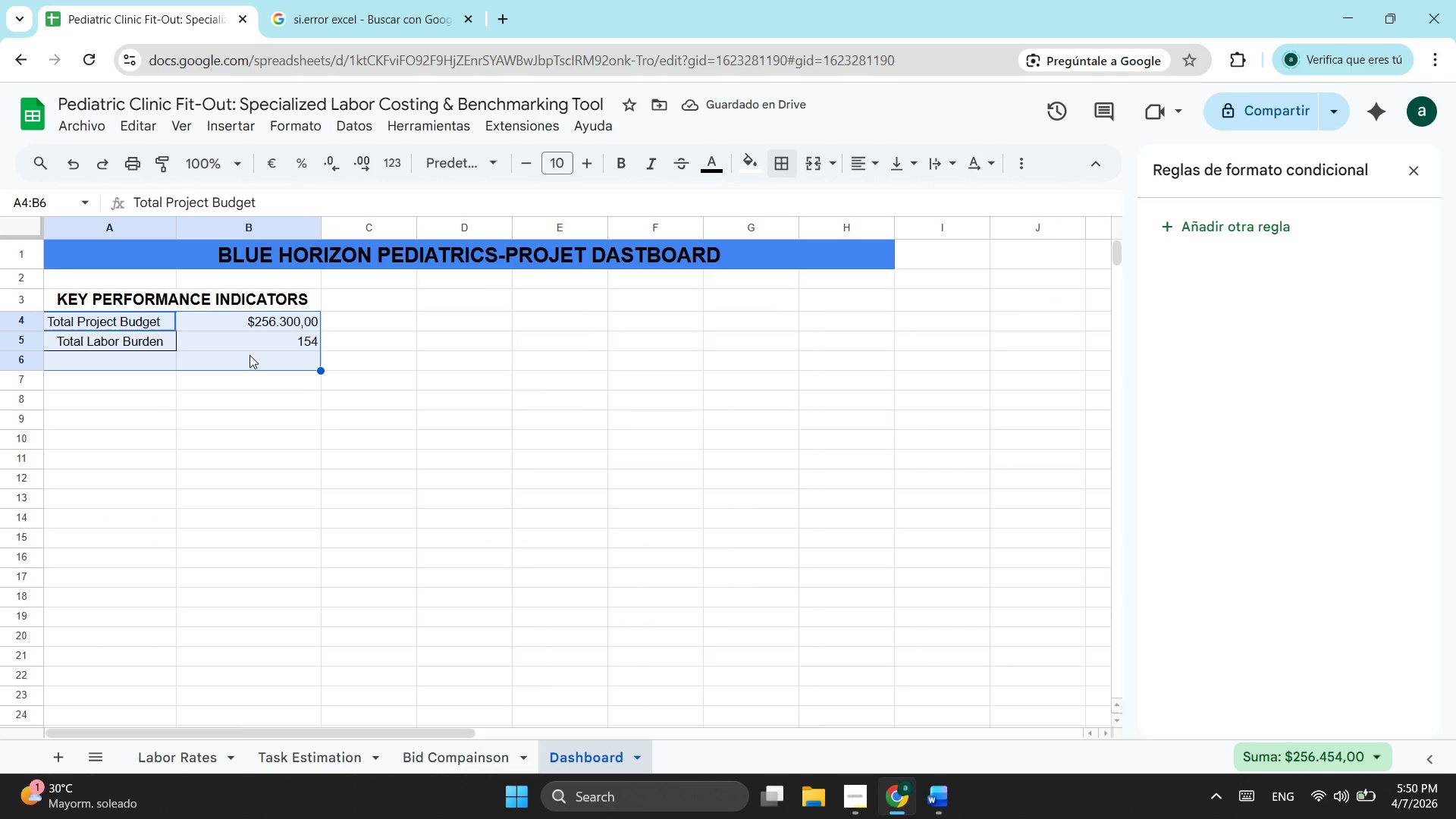 
left_click([313, 760])
 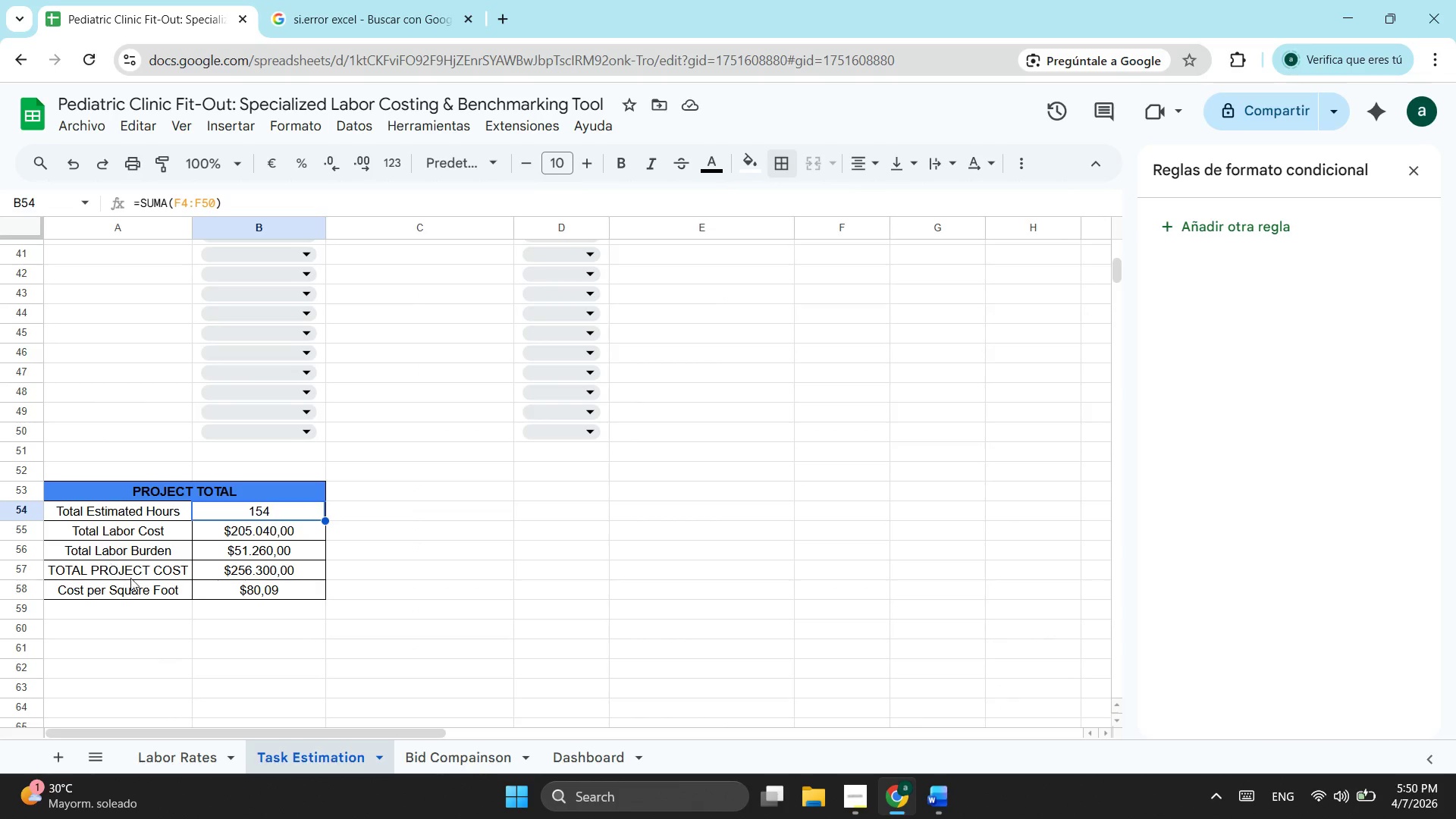 
left_click([136, 583])
 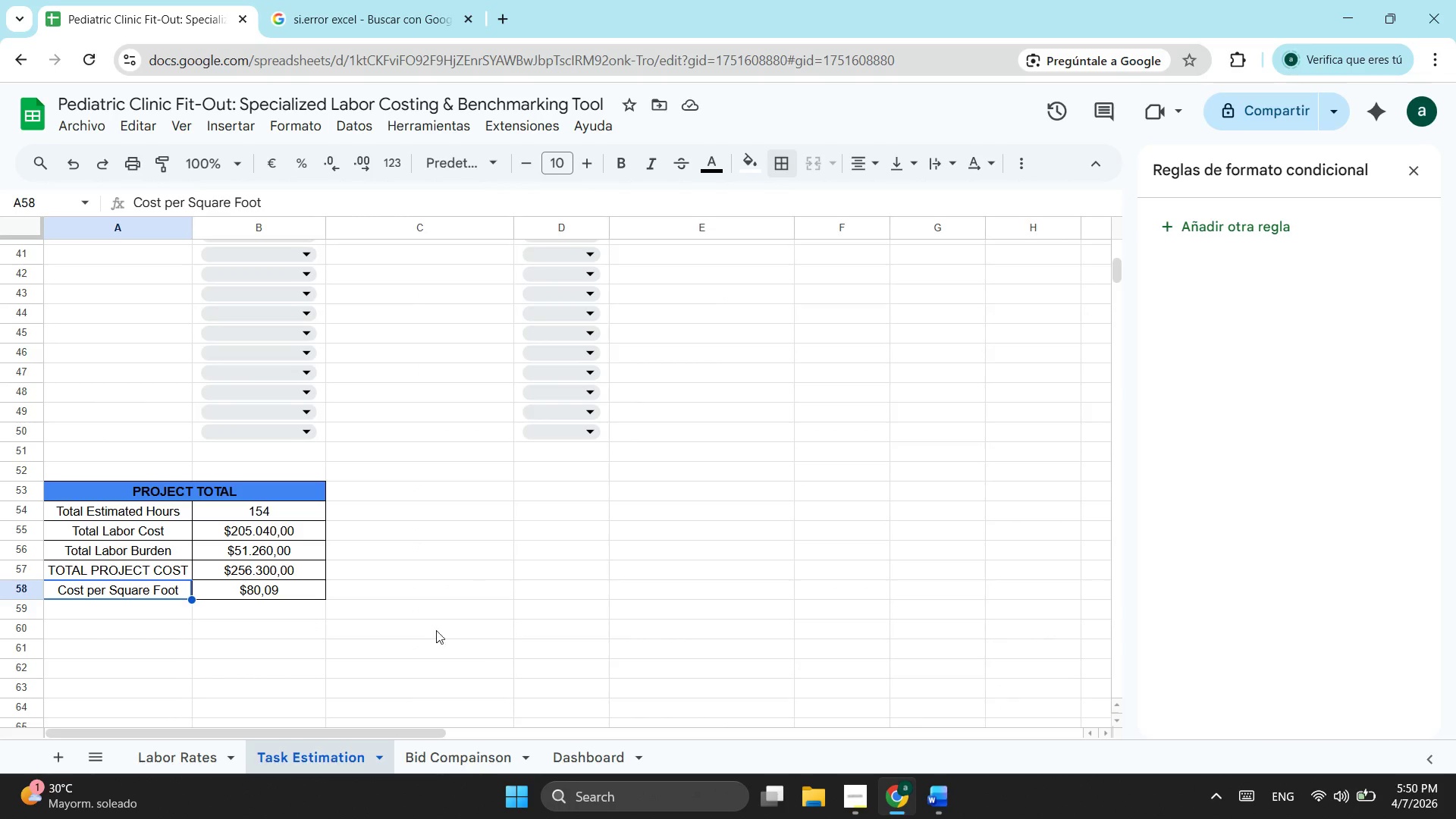 
key(Control+ControlLeft)
 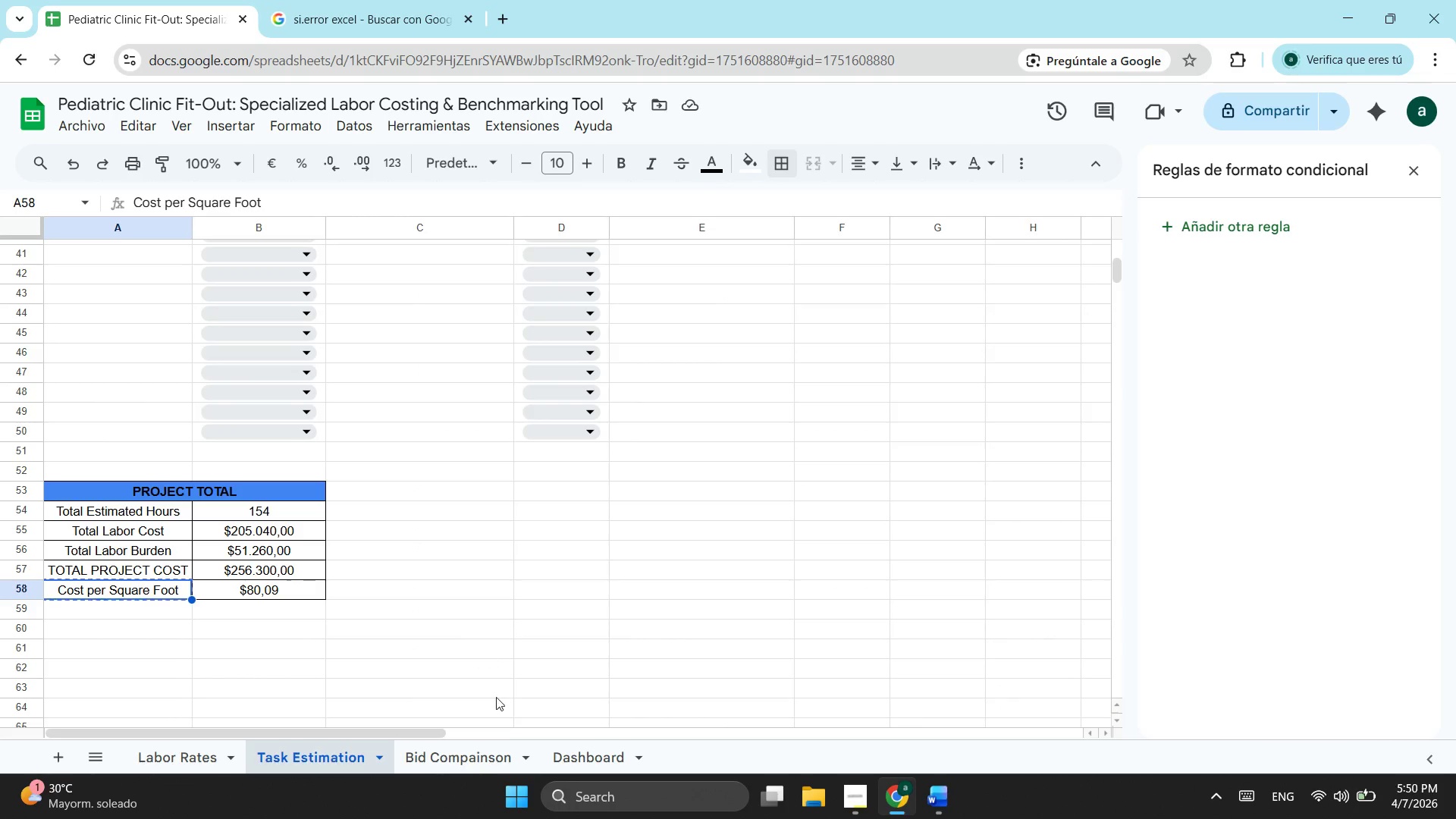 
key(Control+C)
 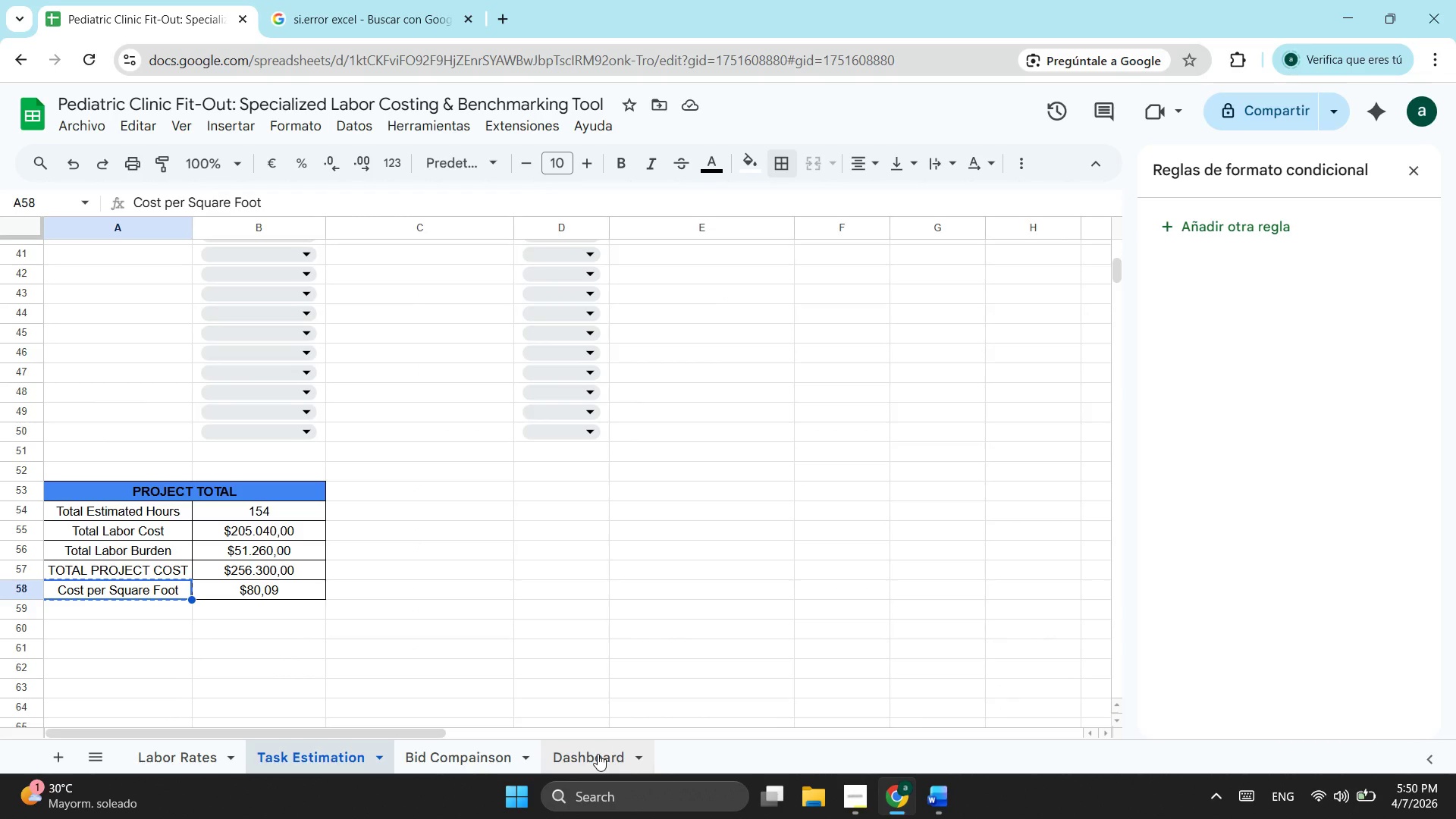 
left_click([598, 754])
 